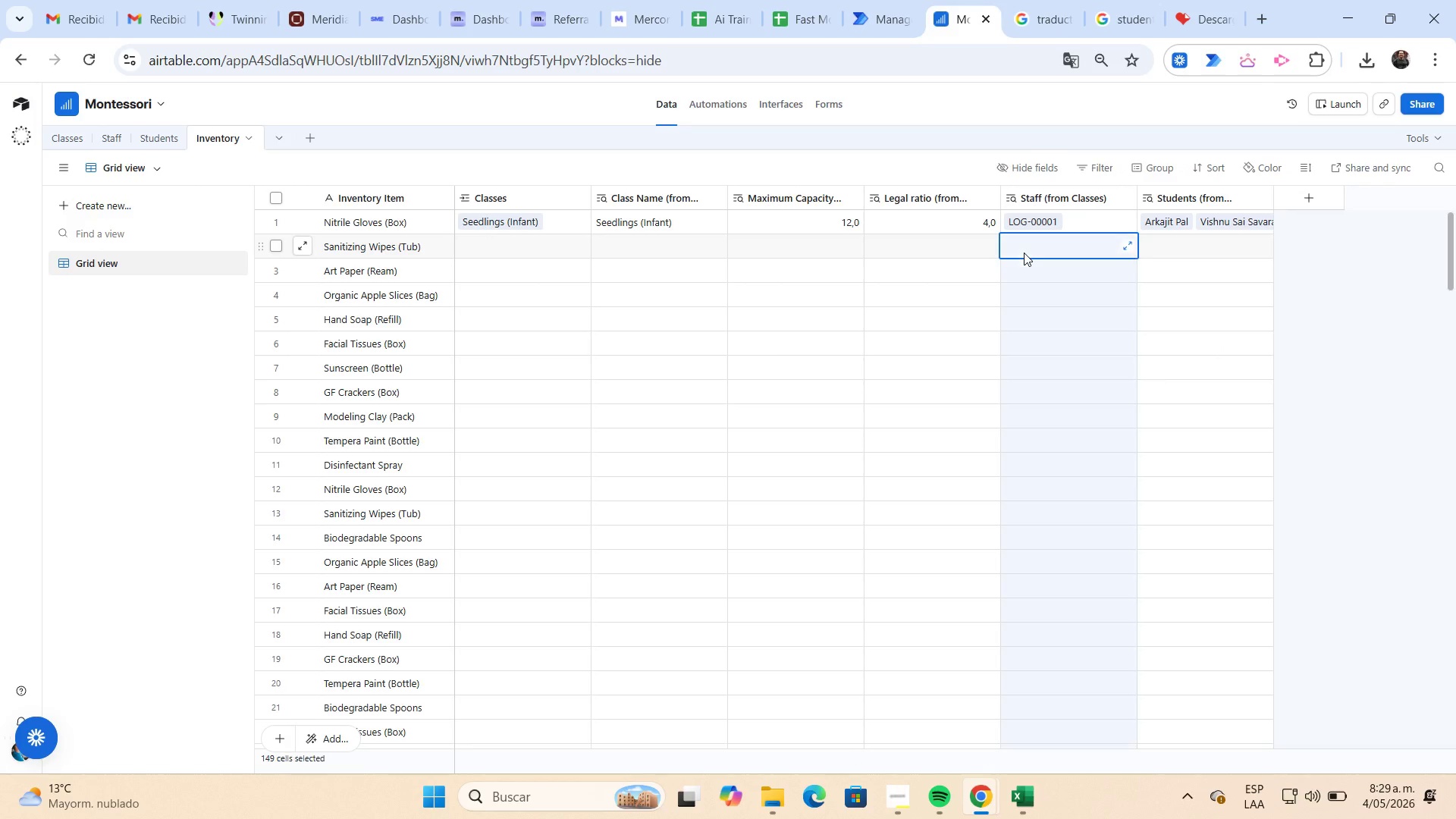 
key(Control+V)
 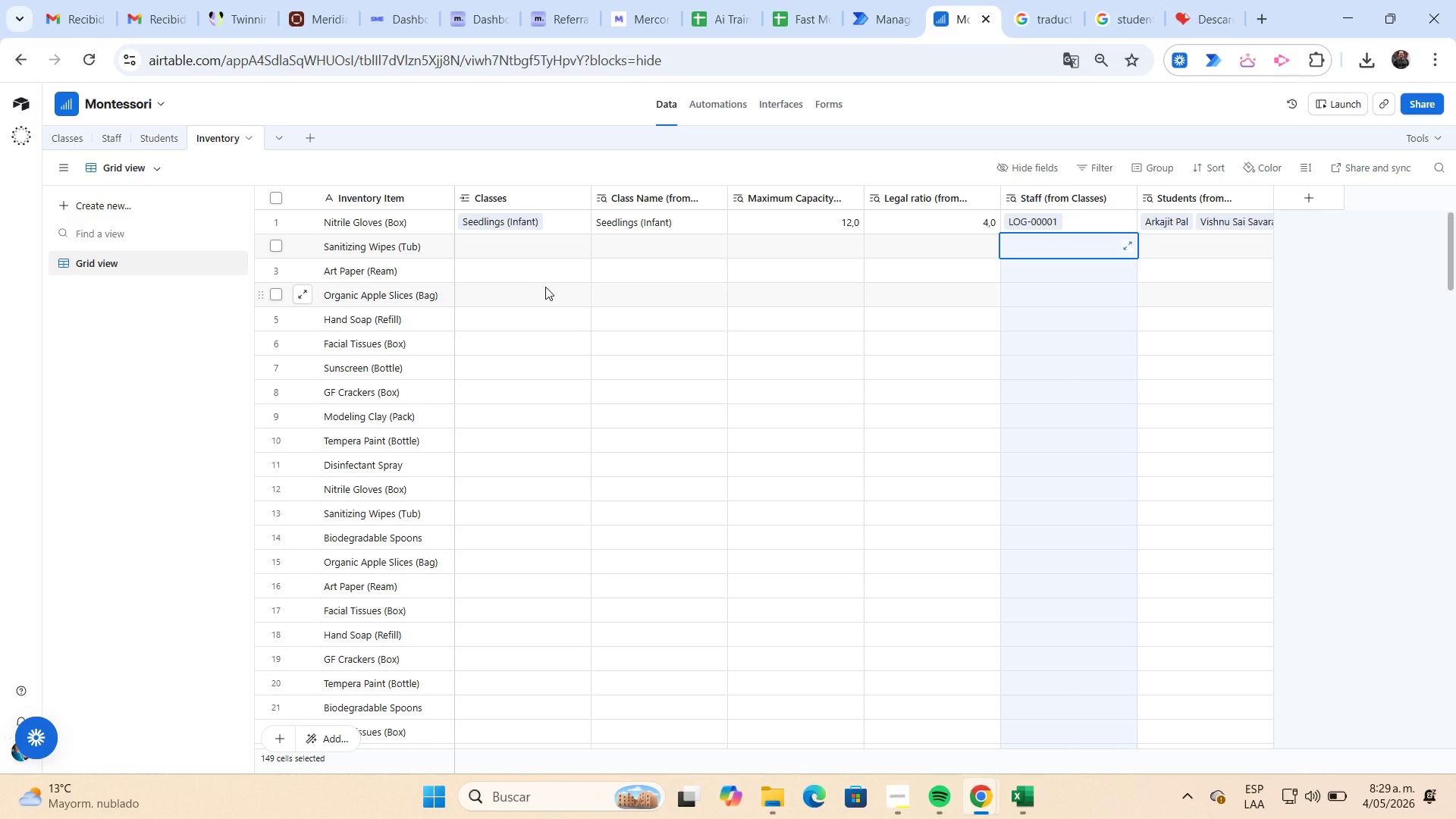 
wait(19.14)
 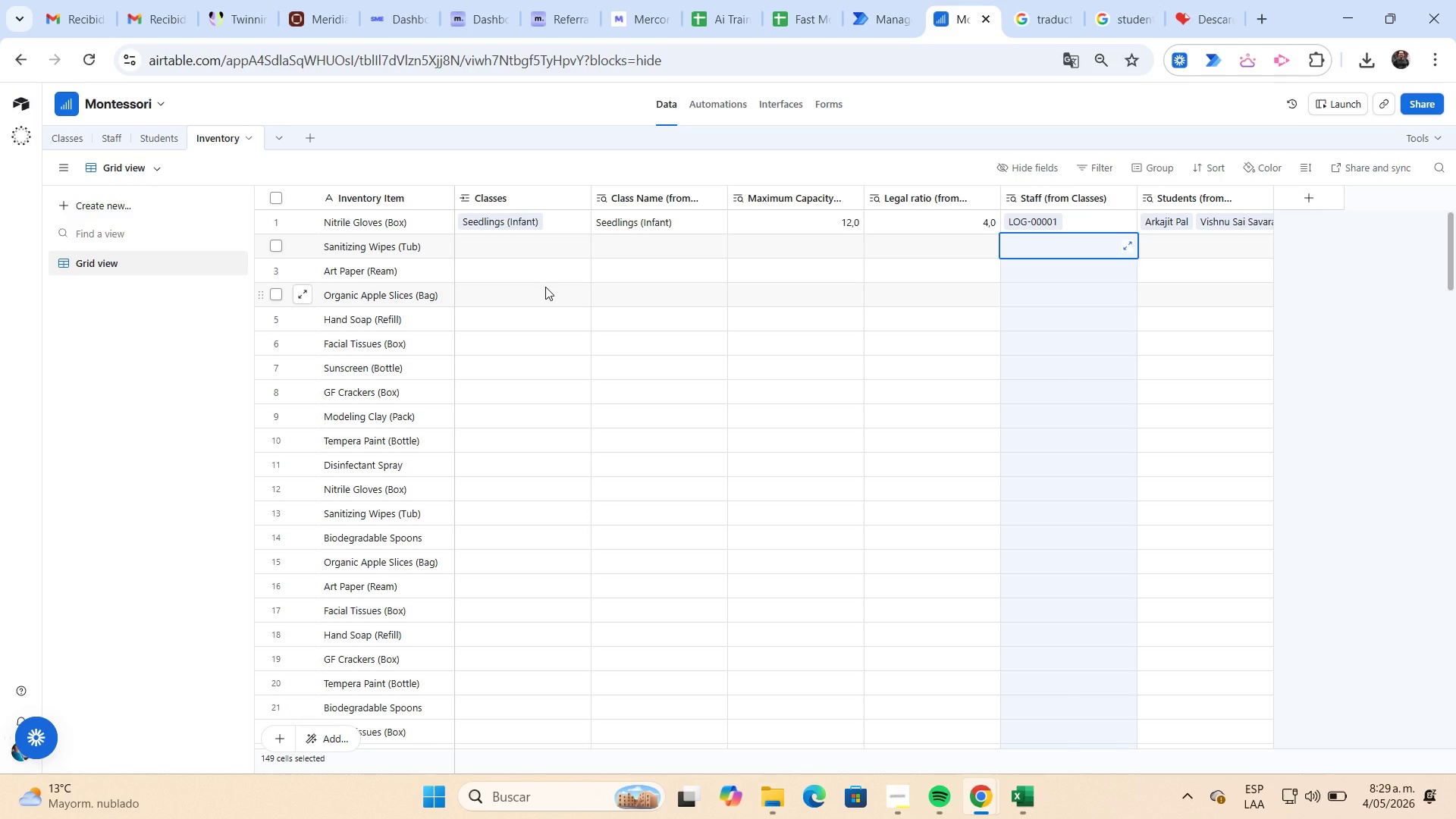 
left_click([1036, 799])
 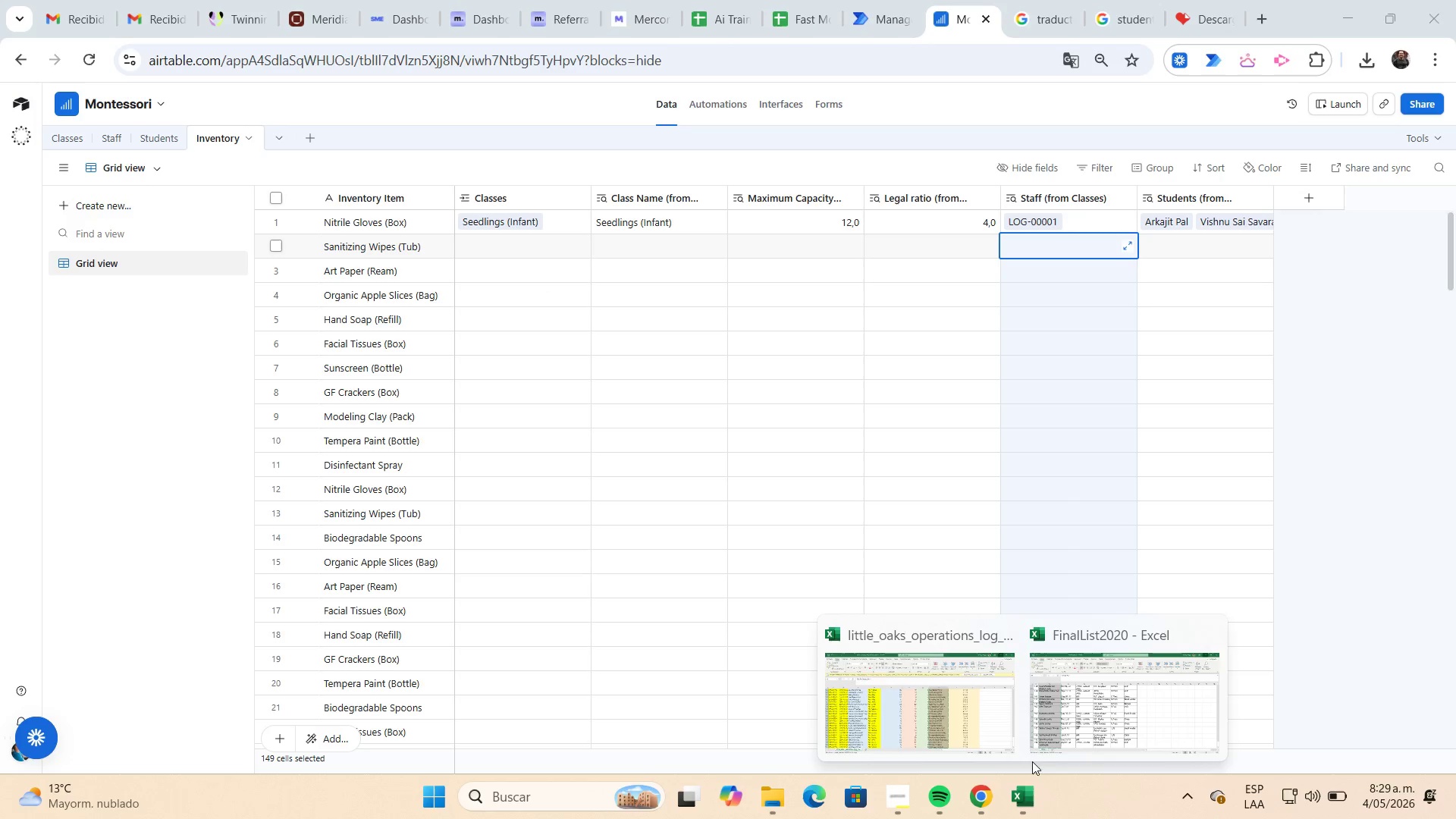 
left_click([981, 725])
 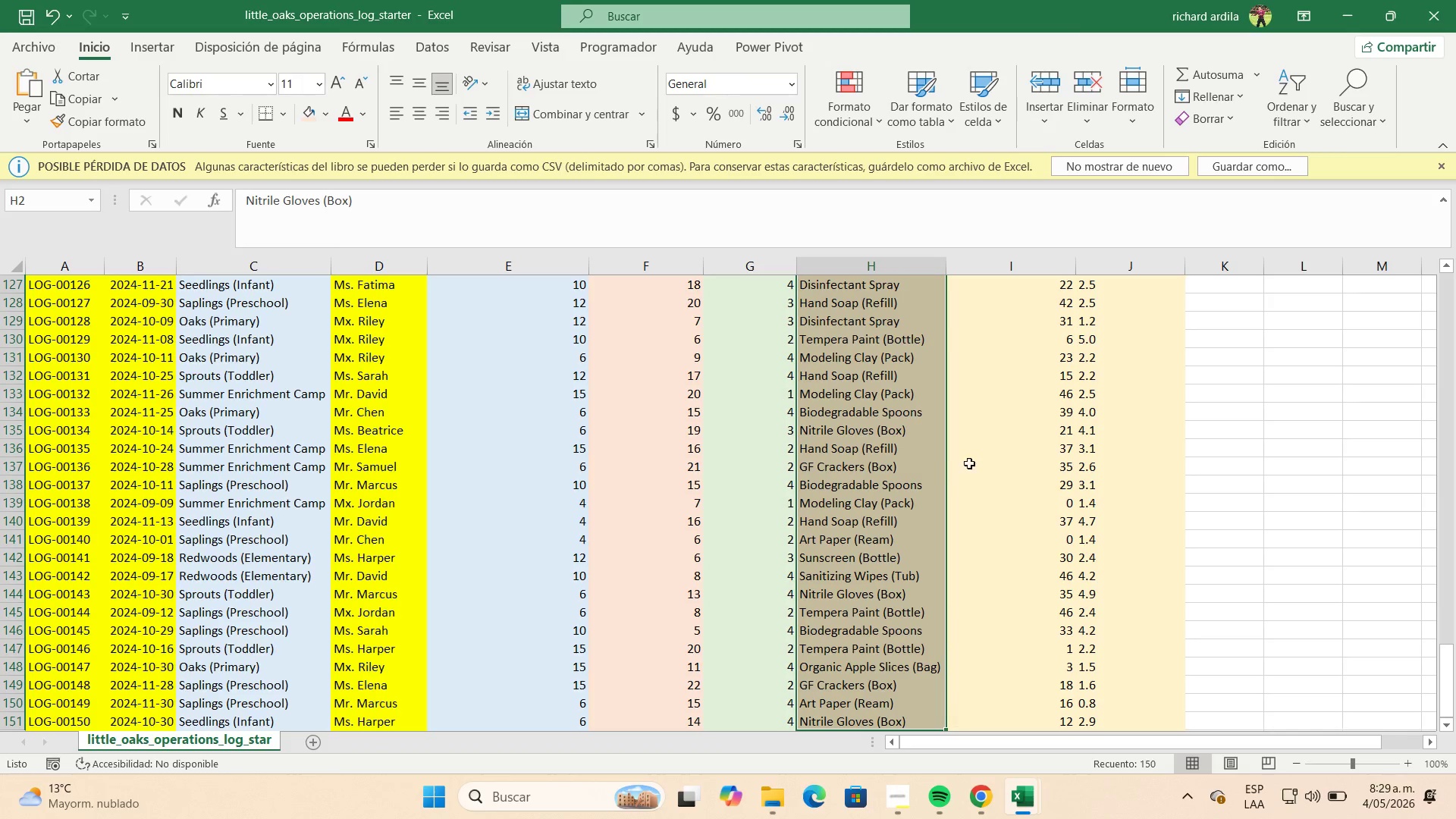 
left_click([981, 454])
 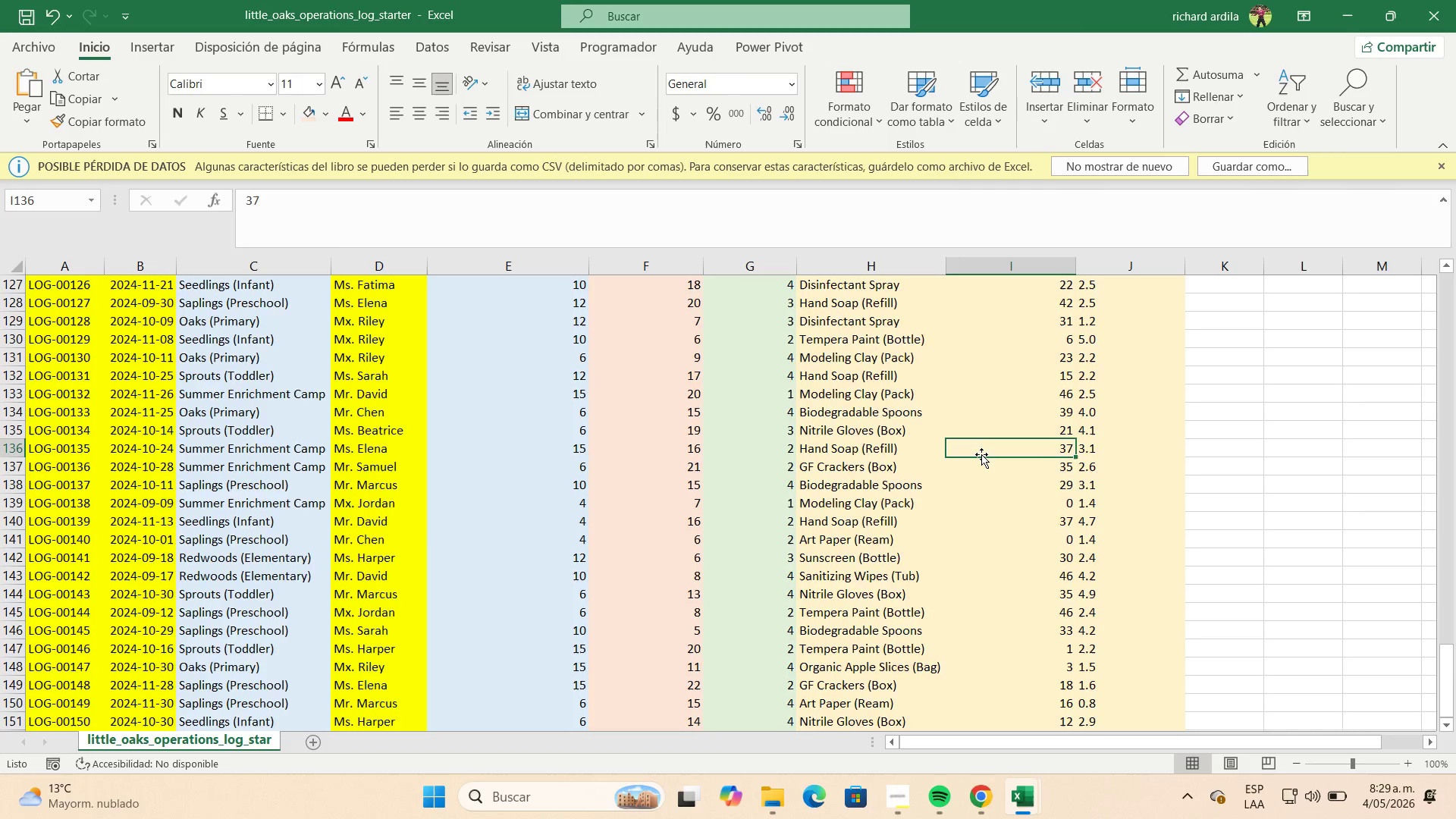 
scroll: coordinate [981, 454], scroll_direction: up, amount: 51.0
 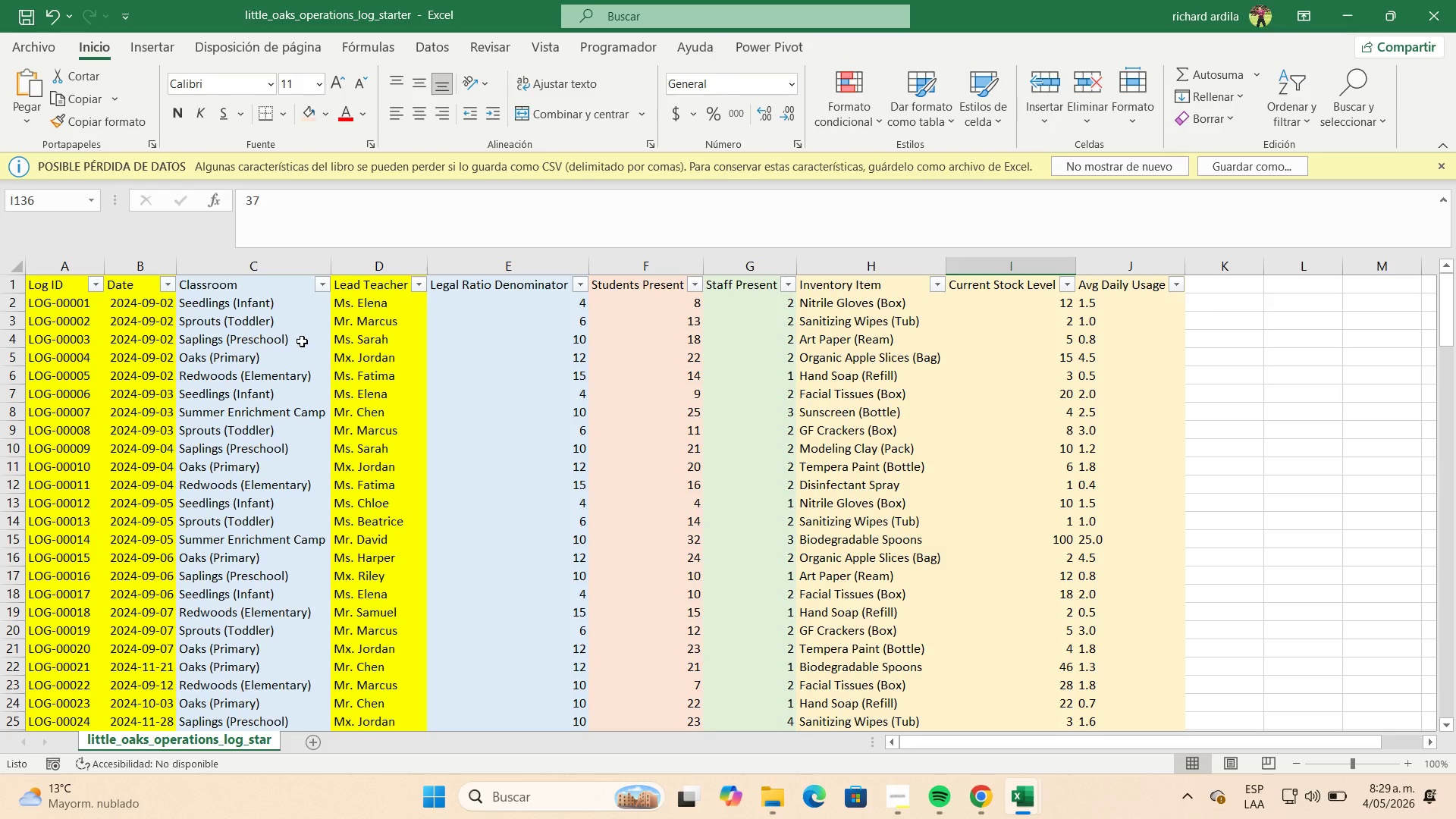 
wait(9.83)
 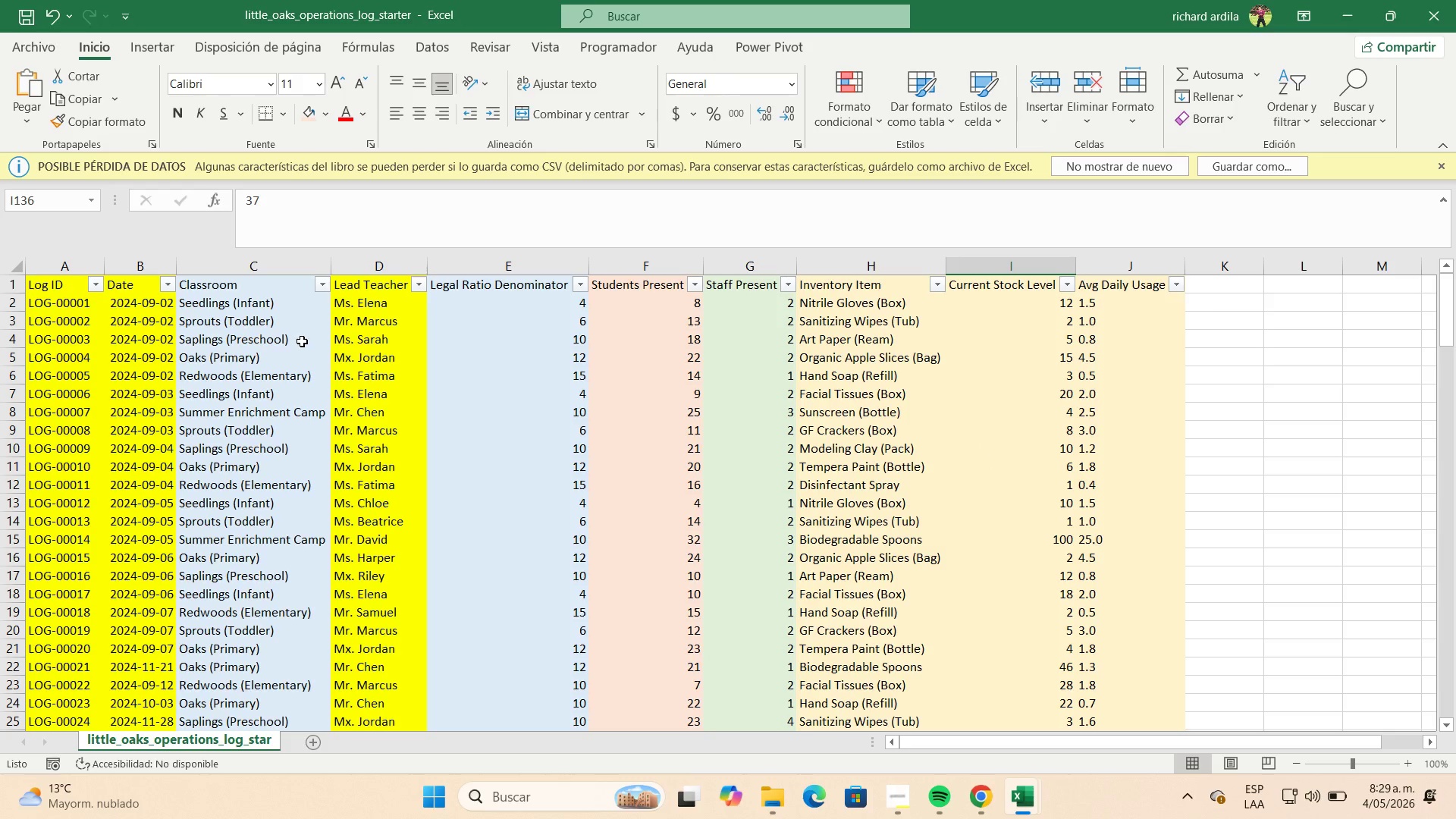 
left_click([1340, 27])
 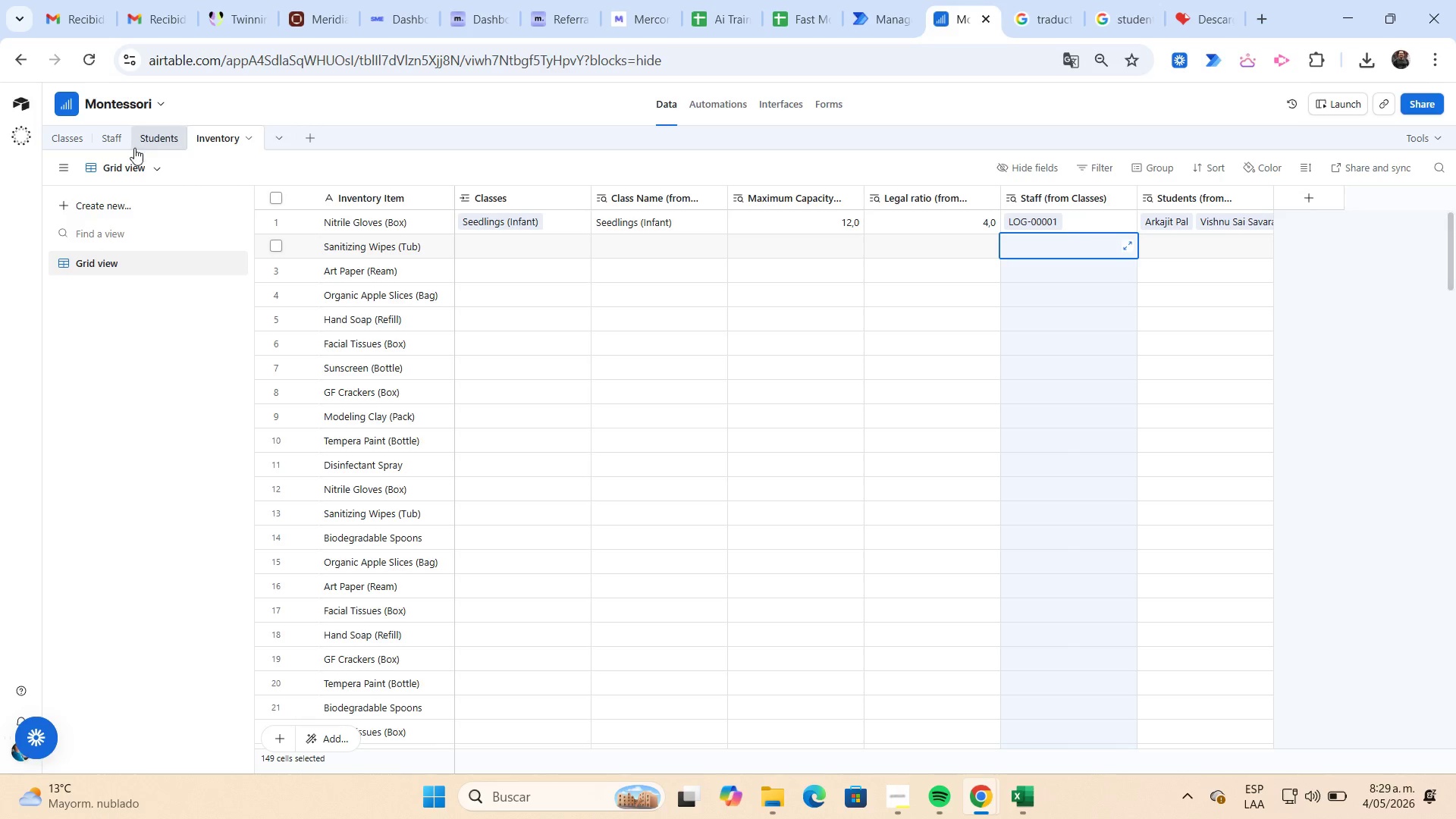 
left_click([77, 143])
 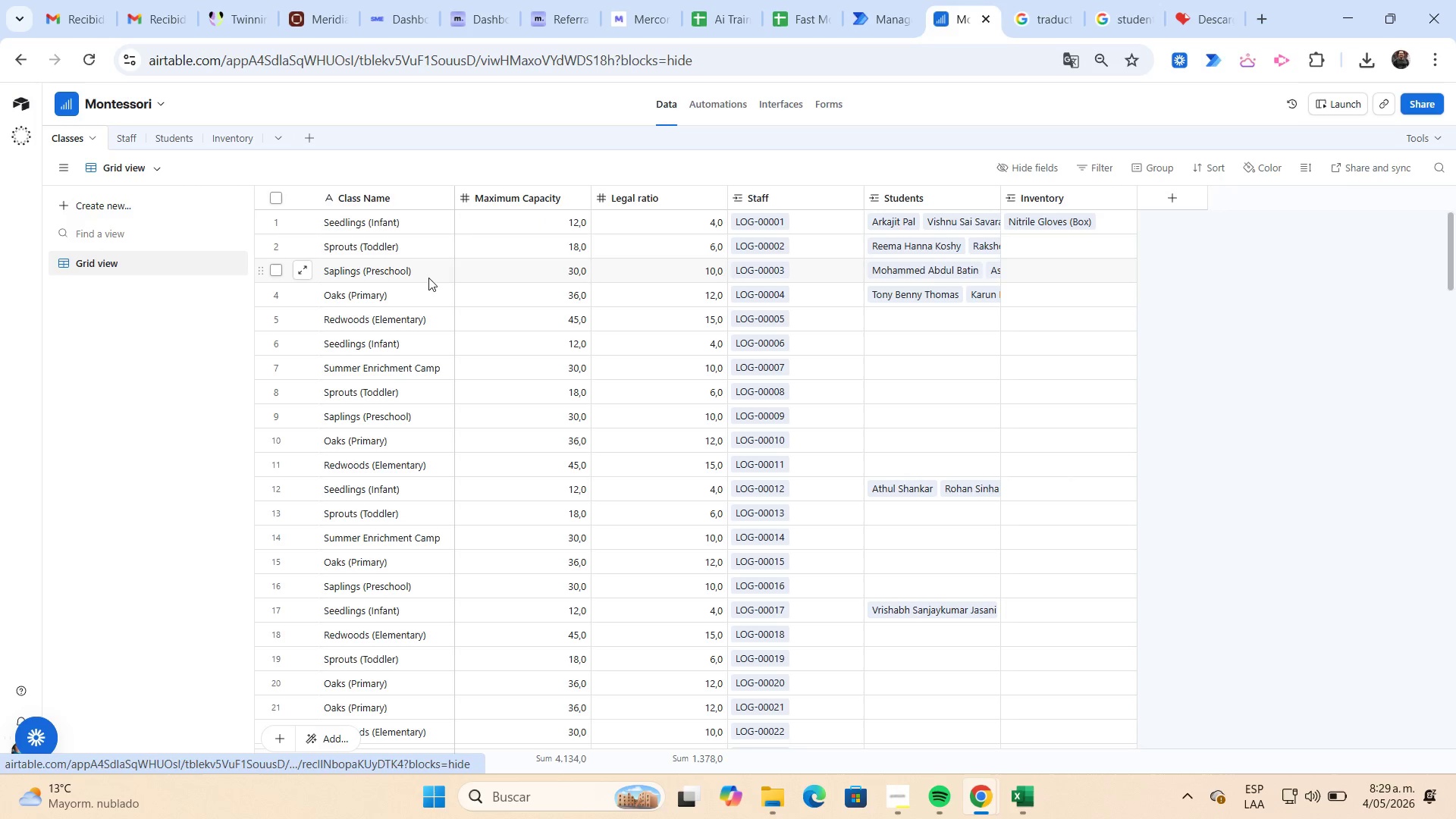 
left_click([407, 246])
 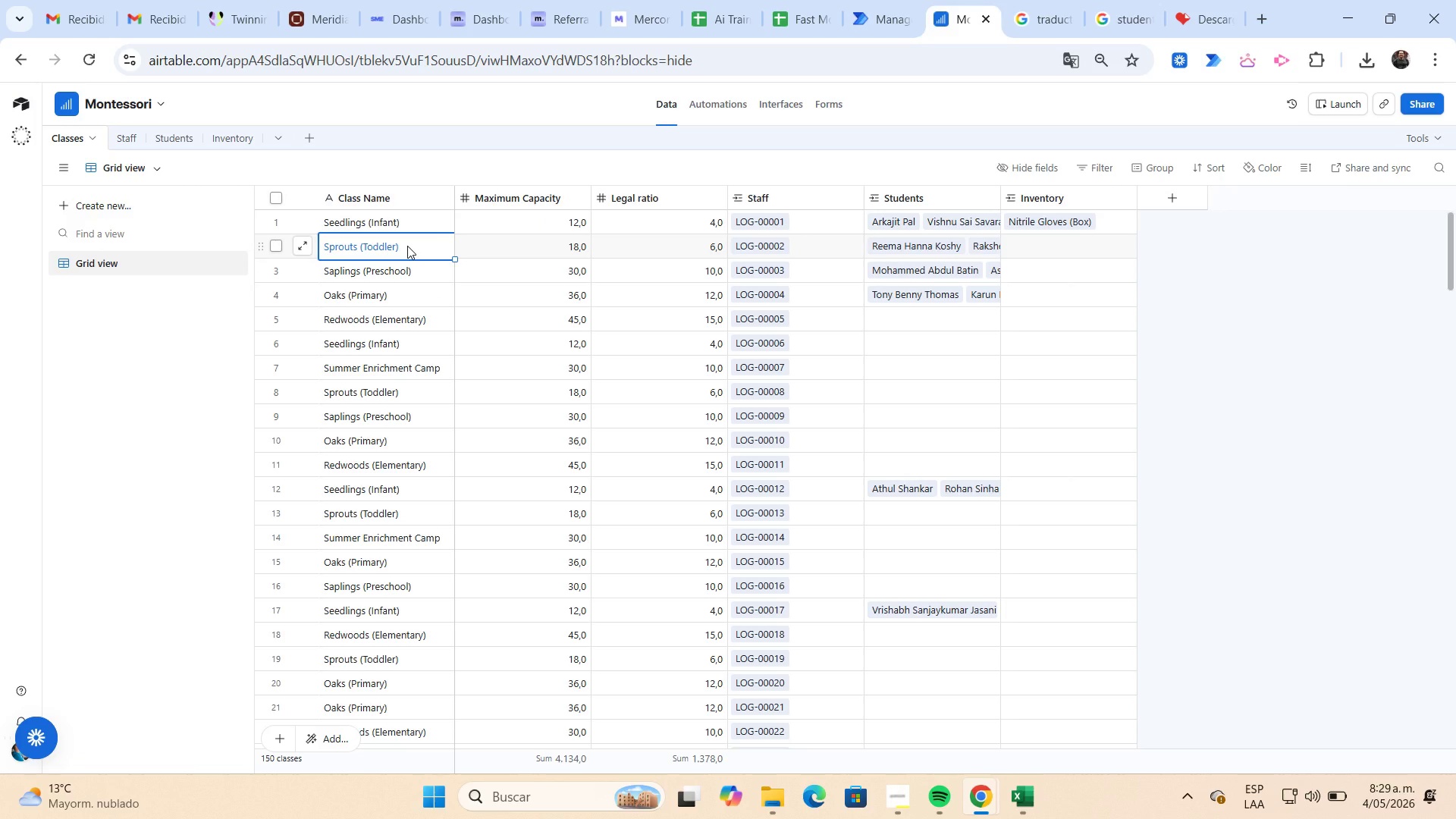 
key(Control+Shift+ArrowDown)
 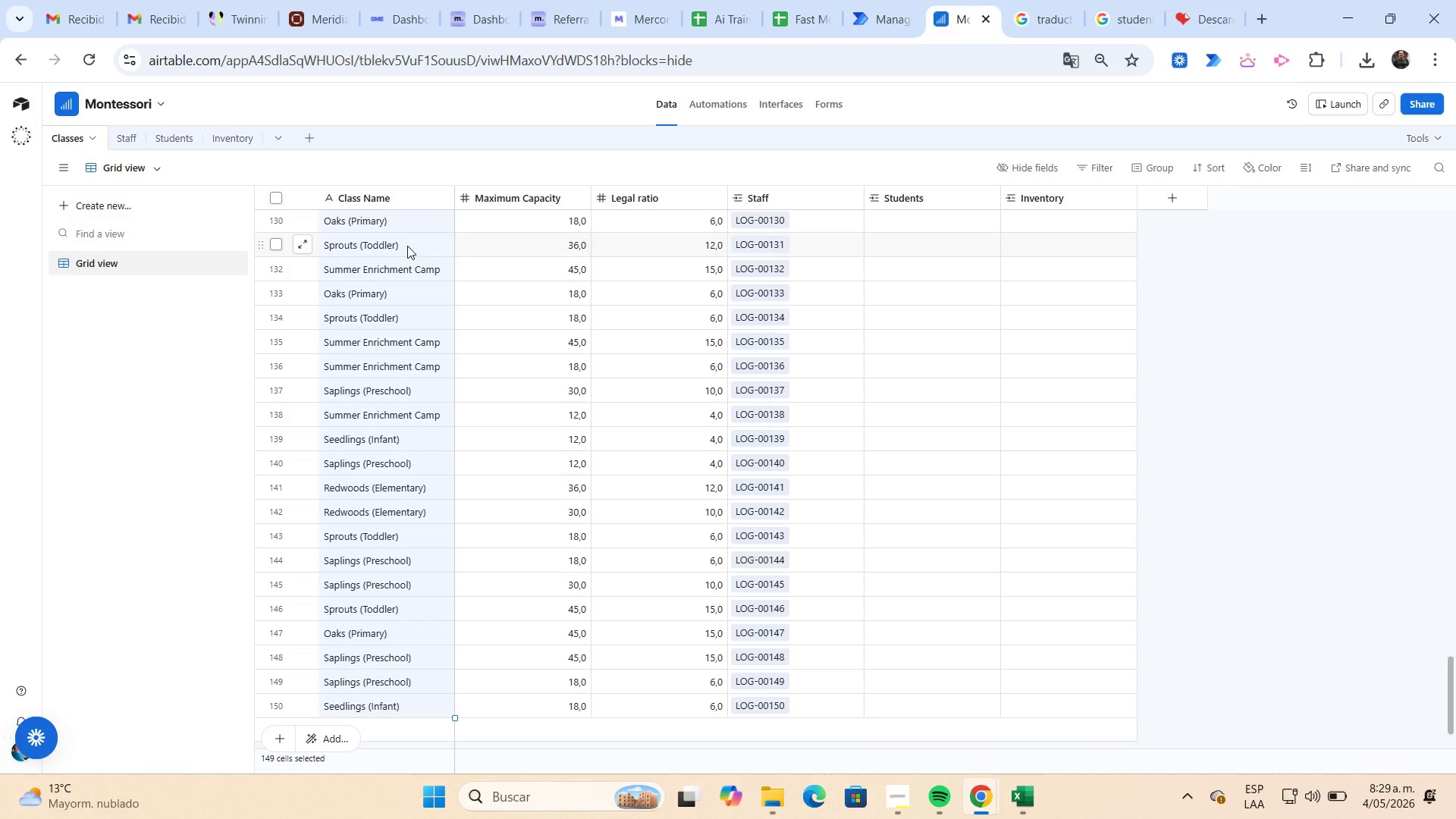 
key(Control+C)
 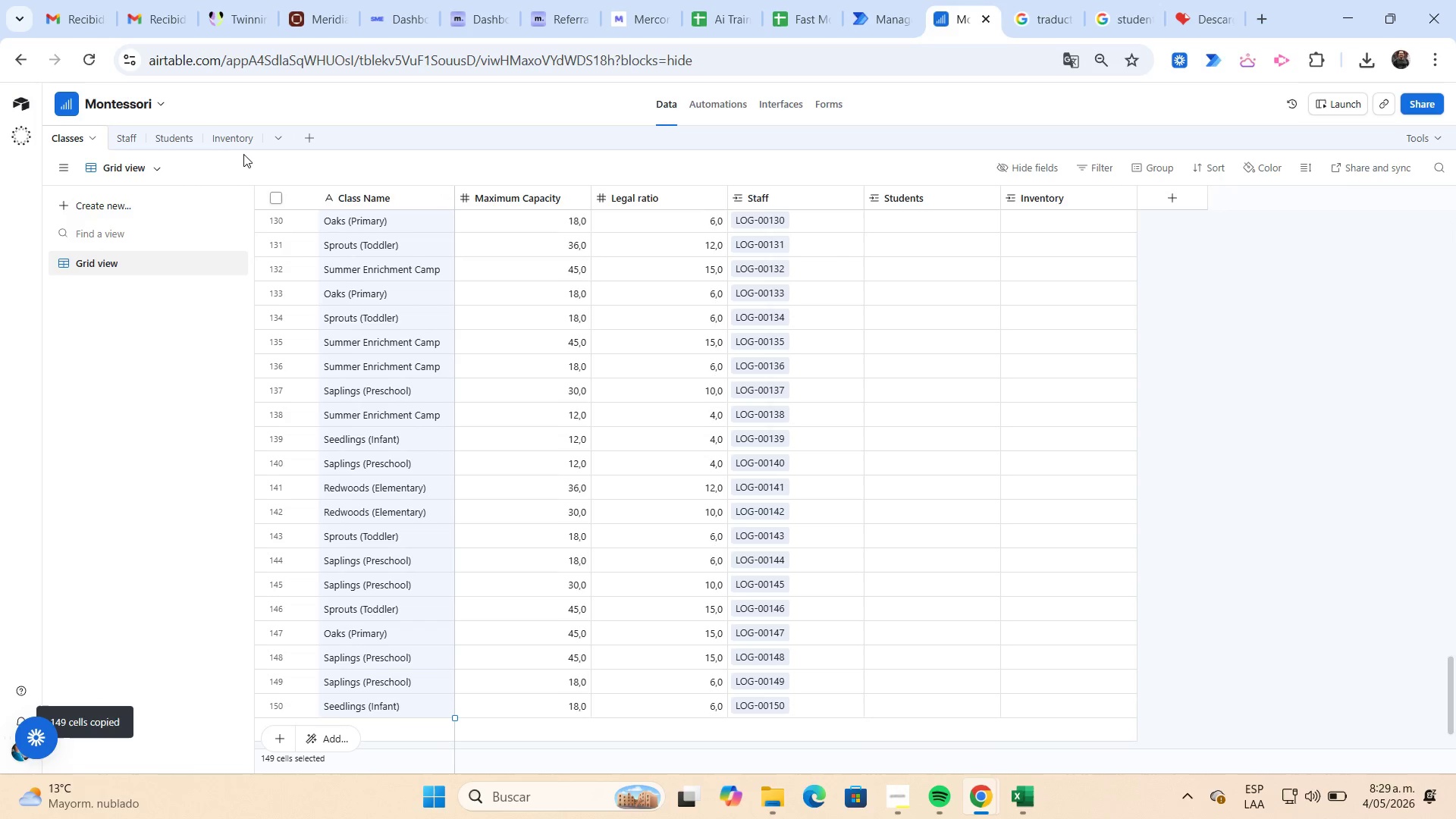 
left_click([237, 147])
 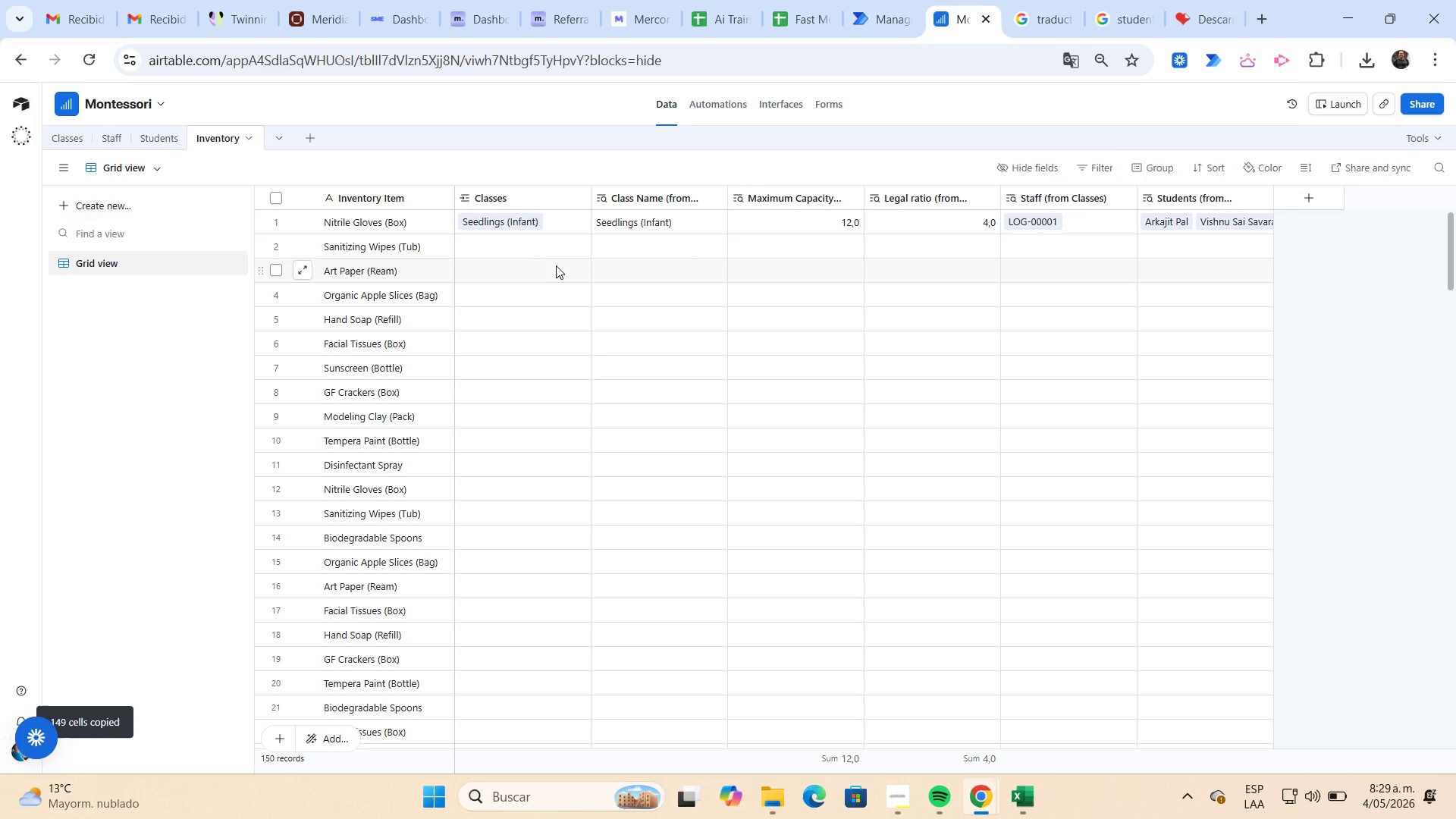 
left_click([550, 253])
 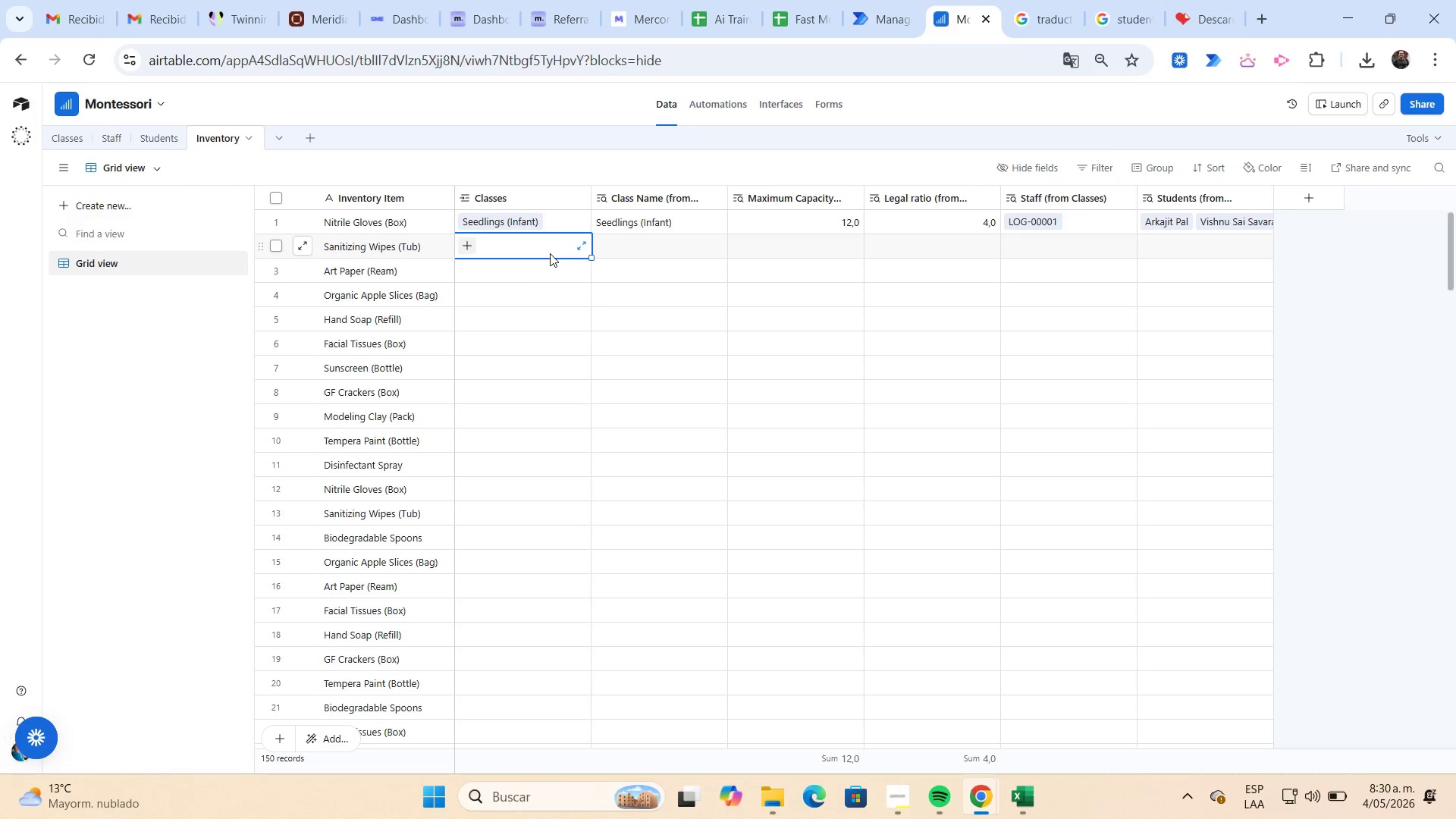 
key(Control+ControlLeft)
 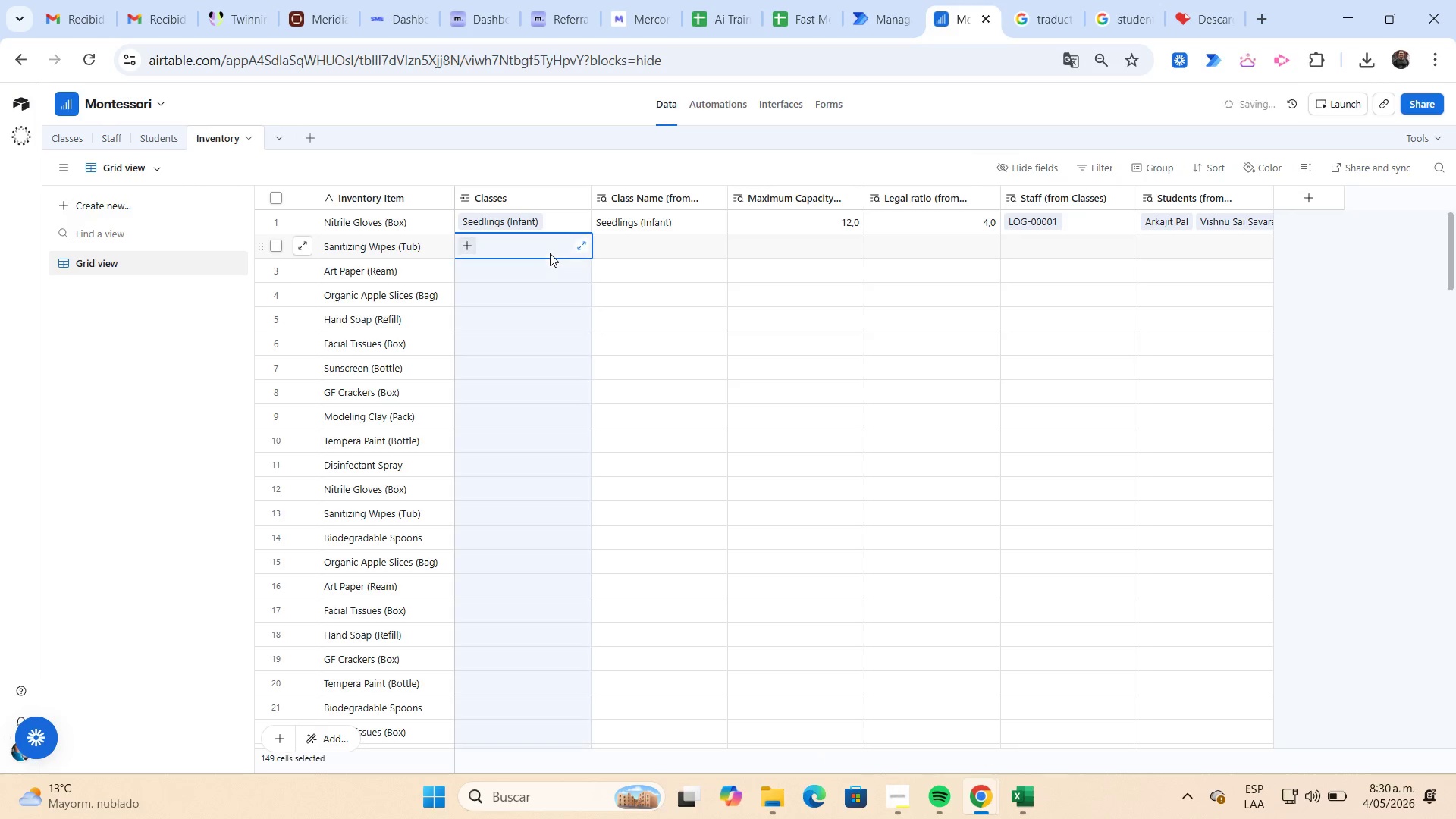 
key(Control+V)
 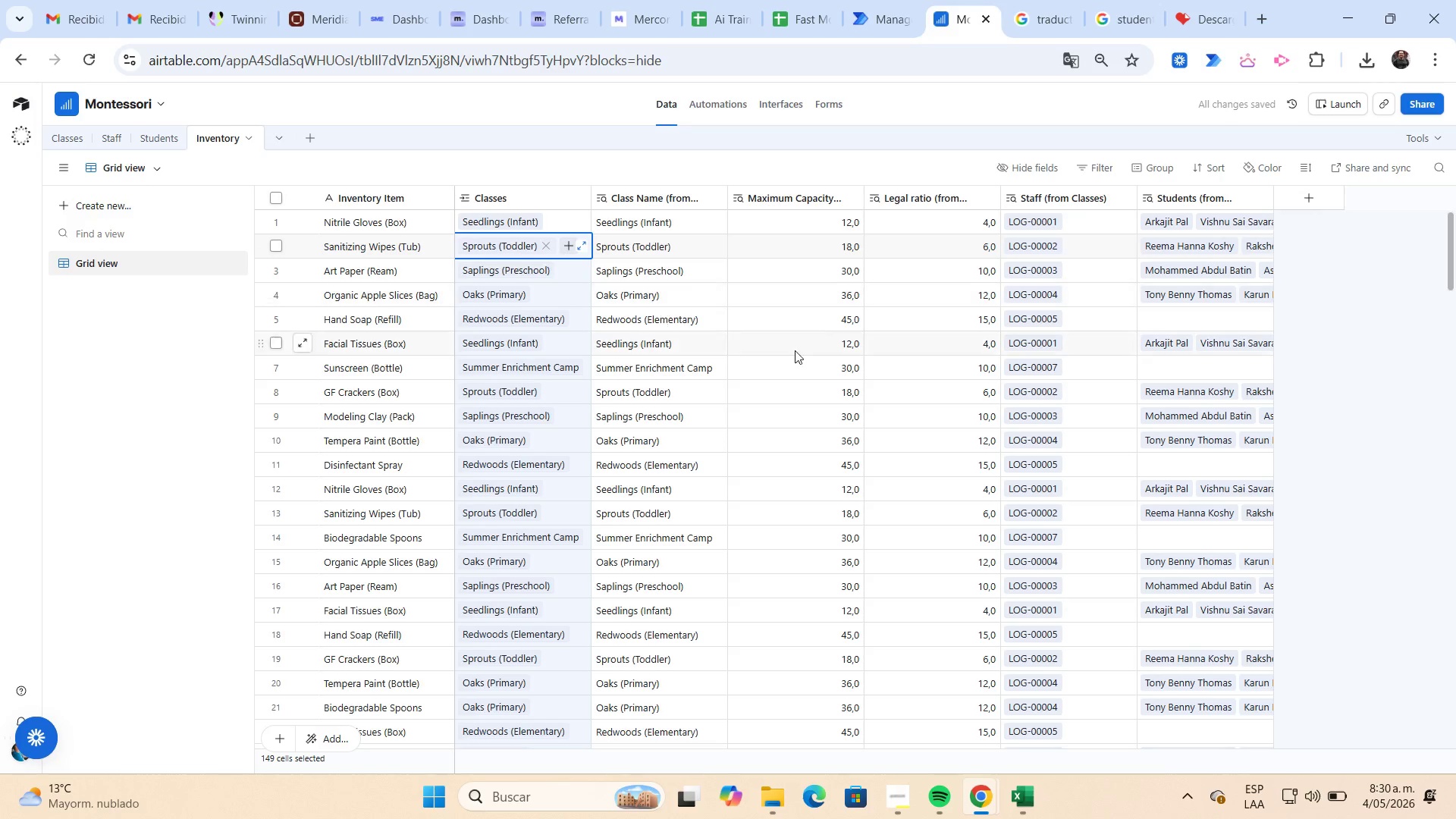 
scroll: coordinate [1219, 397], scroll_direction: up, amount: 3.0
 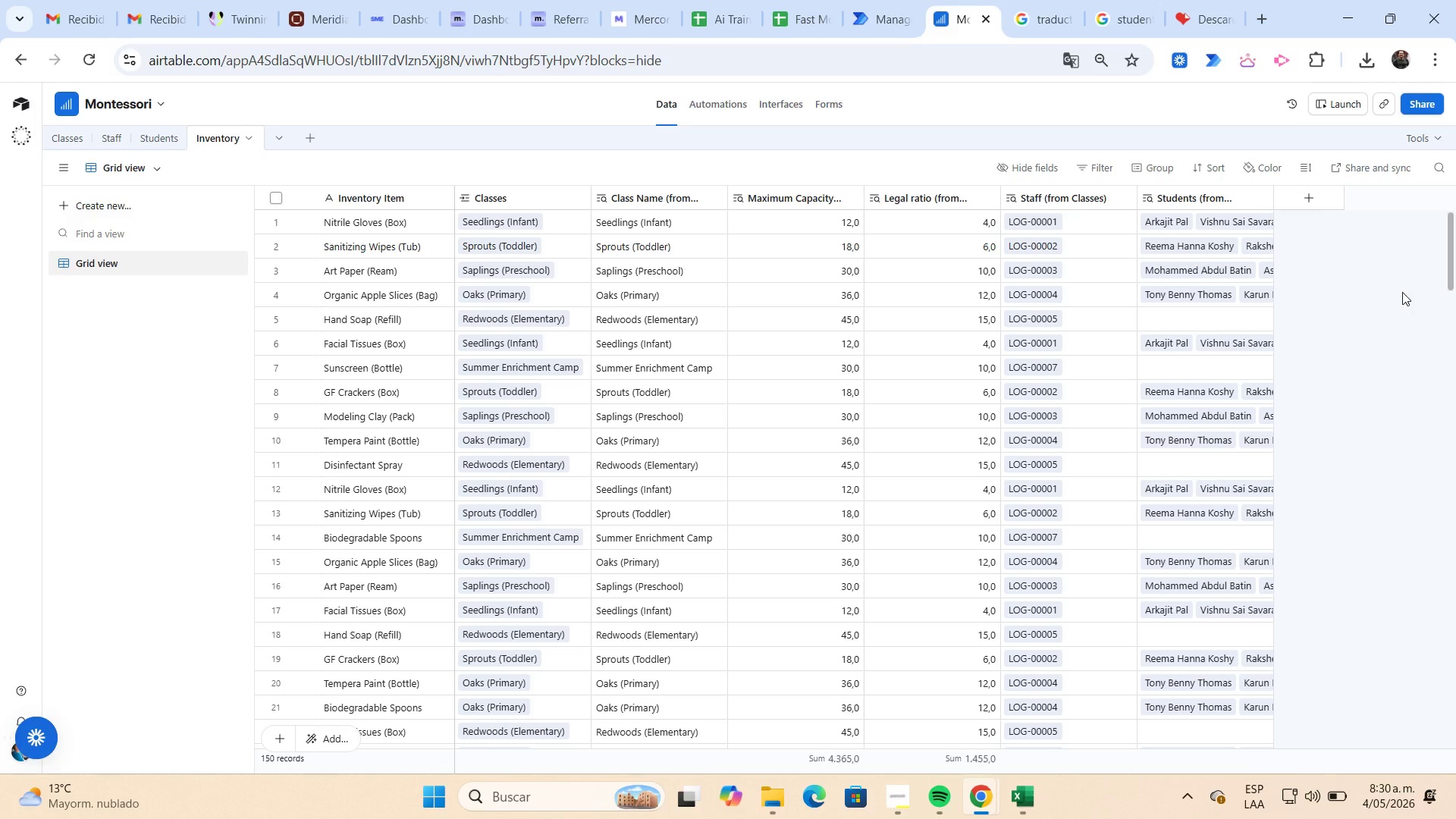 
wait(17.06)
 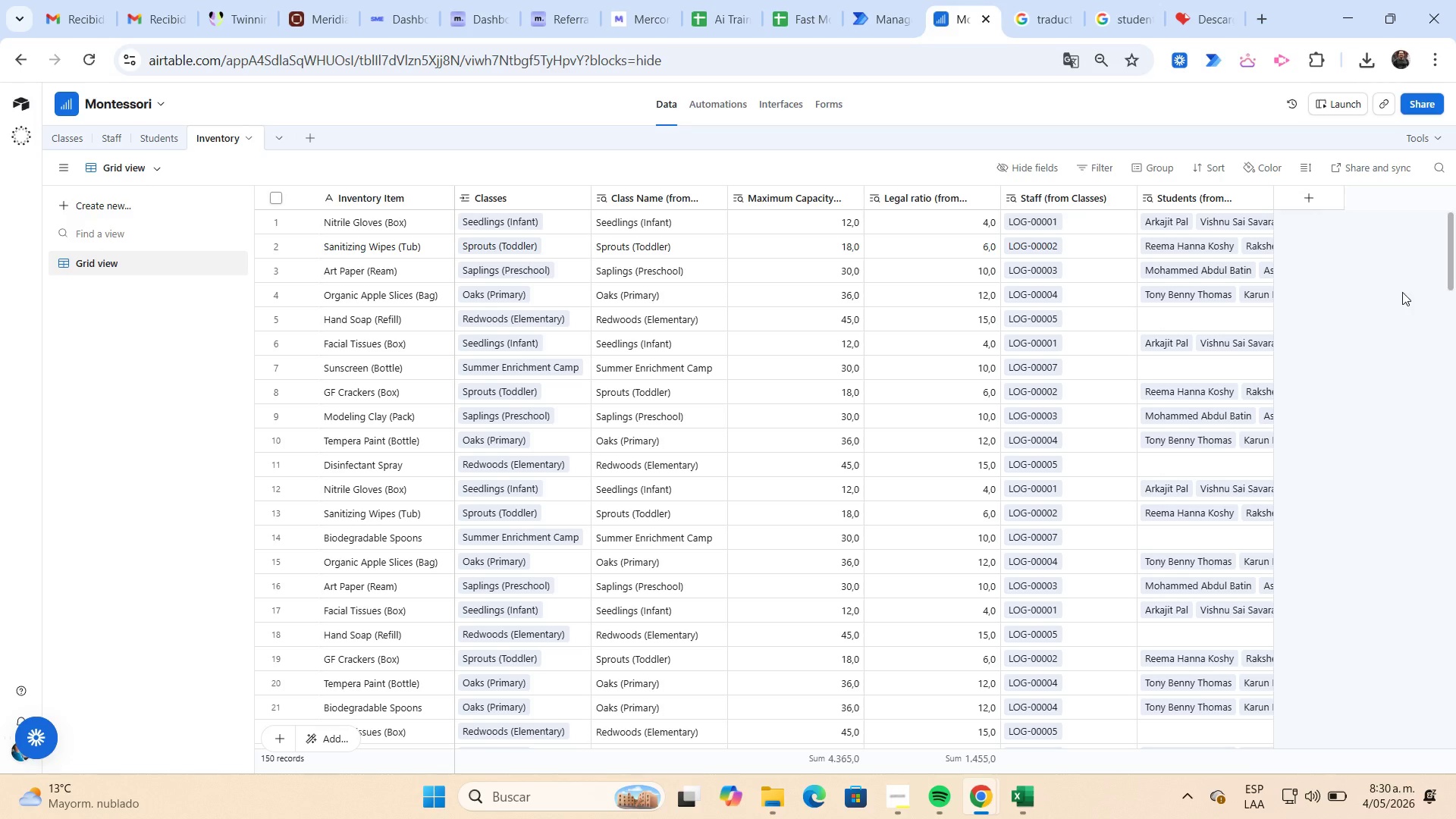 
left_click([1034, 793])
 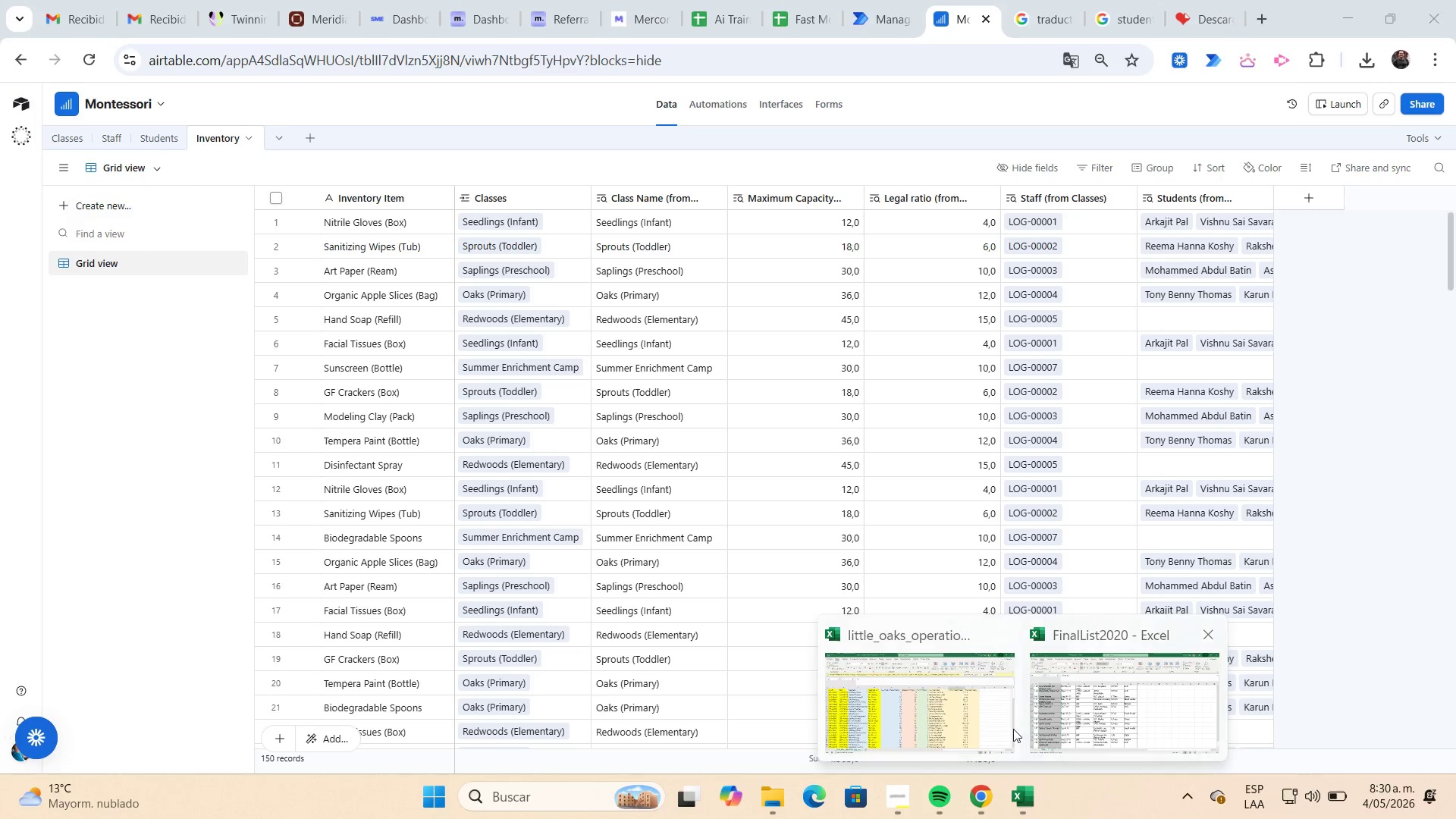 
left_click([989, 716])
 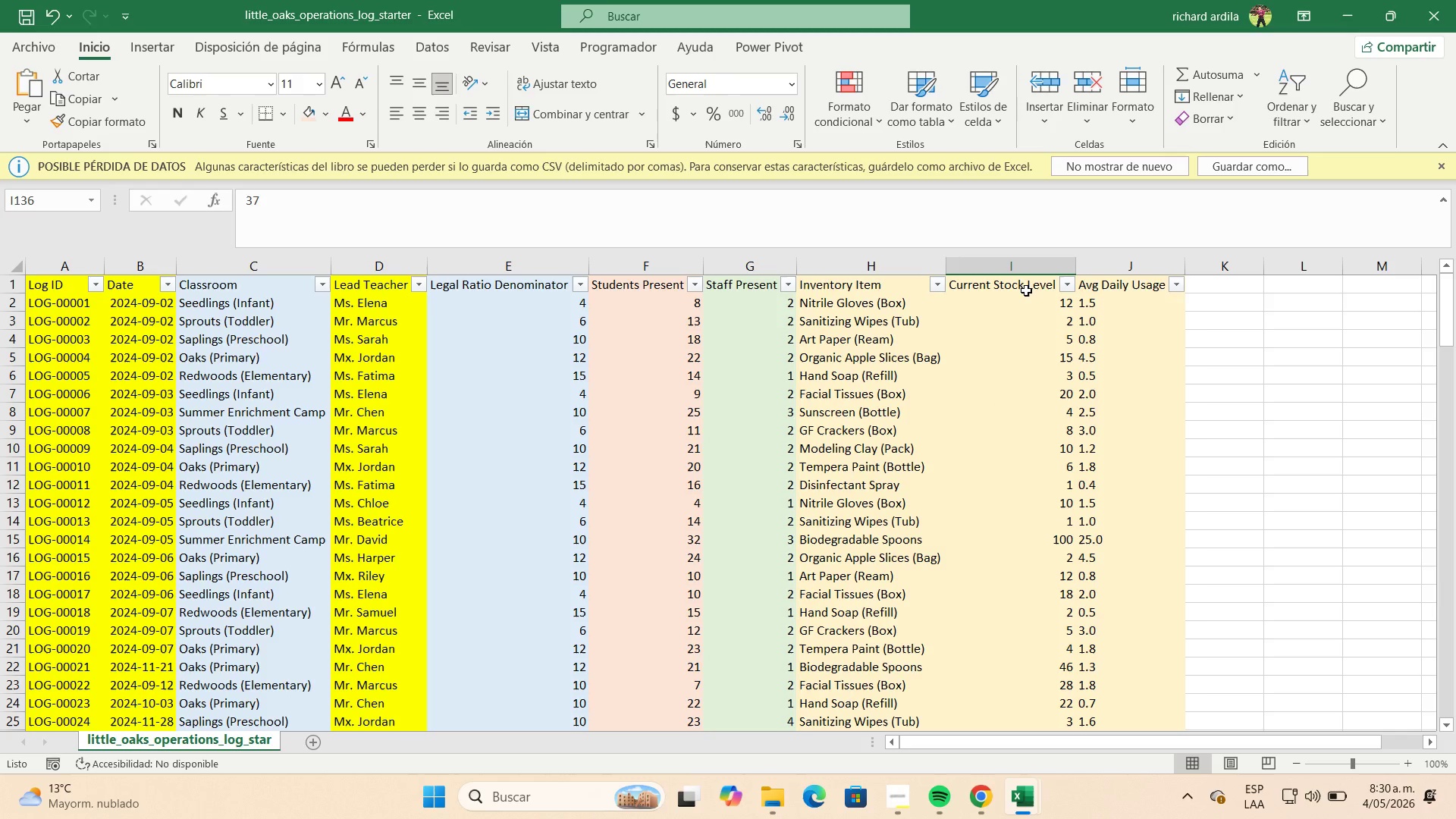 
wait(8.33)
 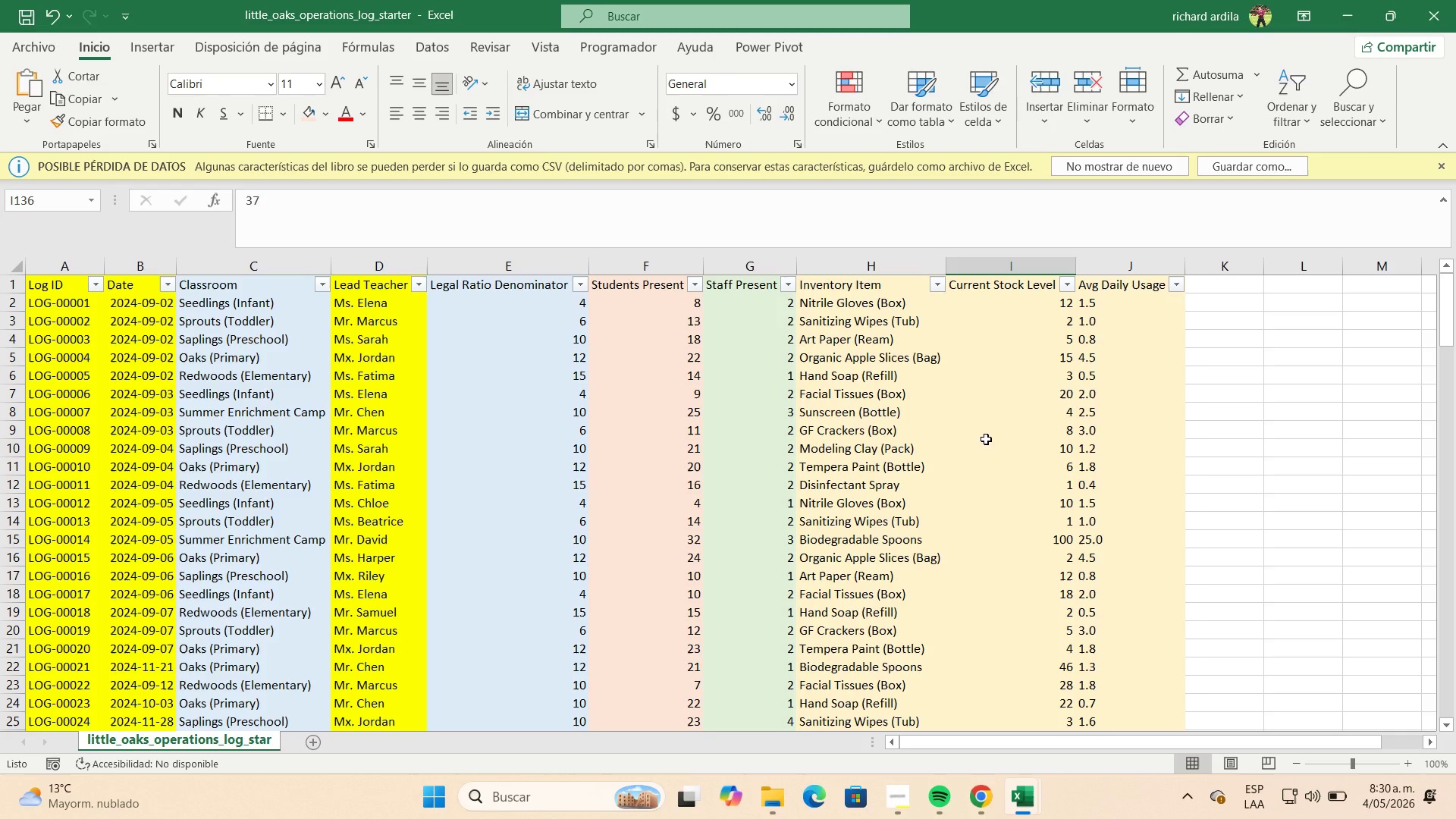 
key(Control+C)
 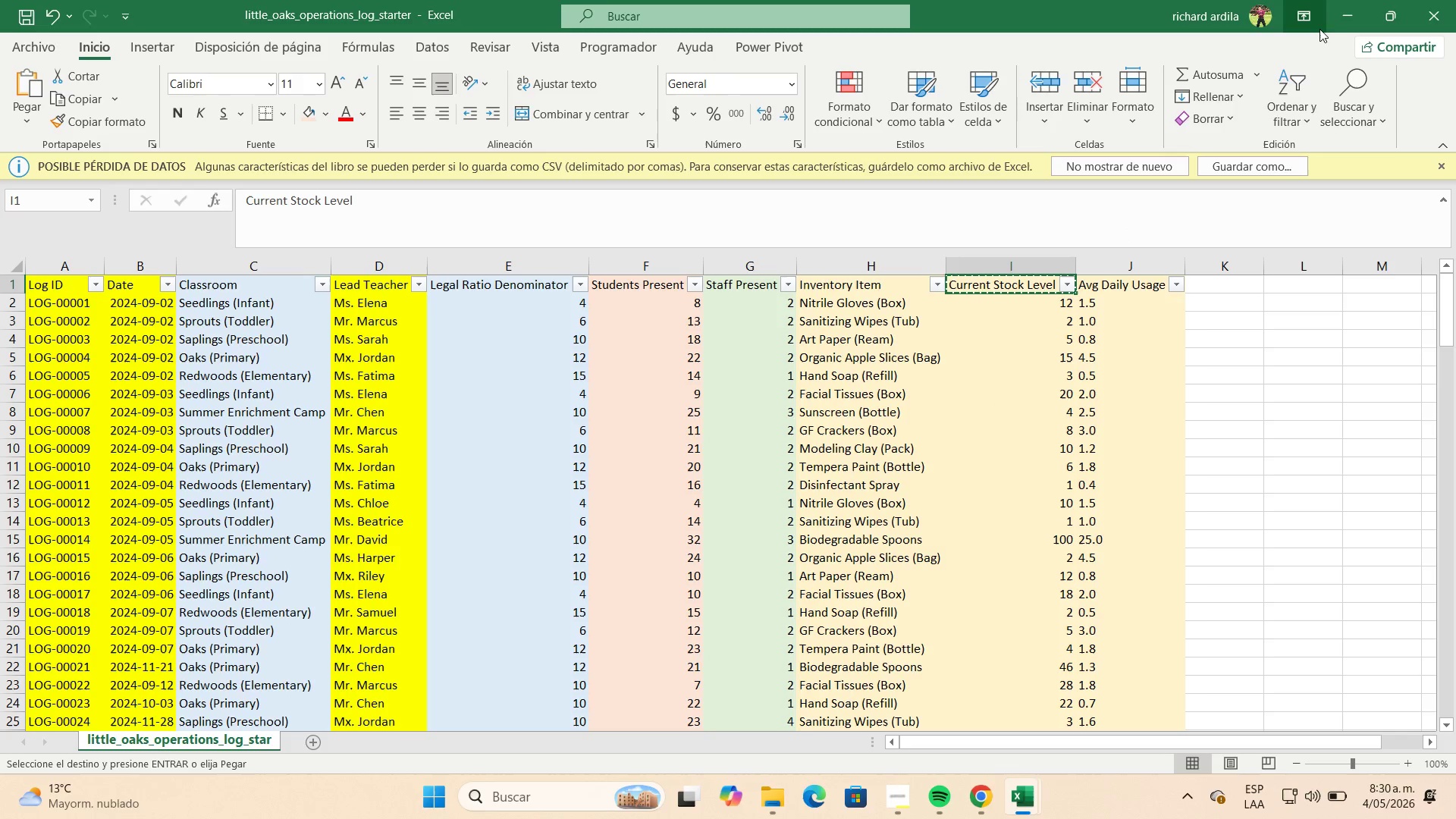 
left_click([1335, 20])
 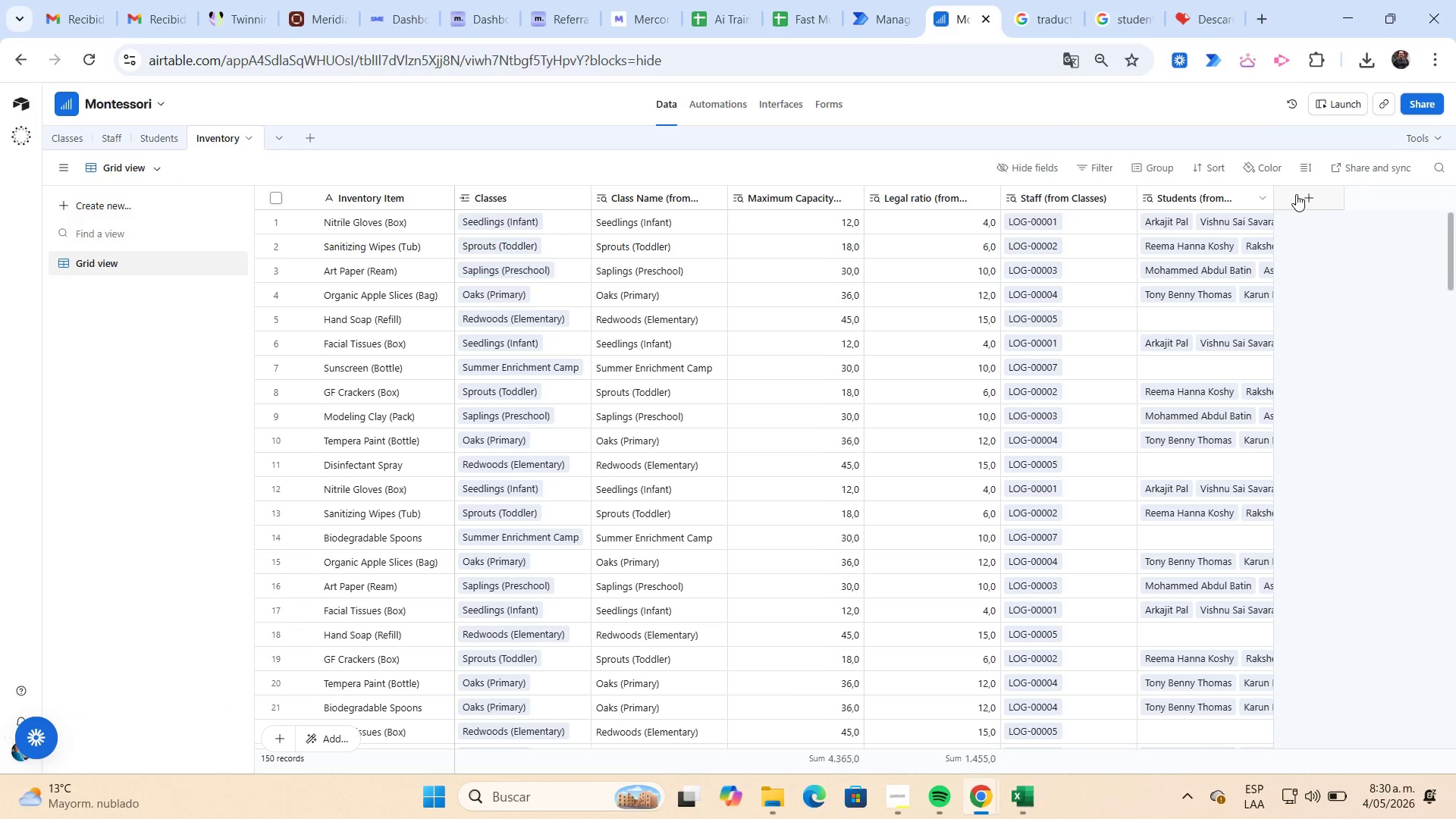 
left_click([1299, 194])
 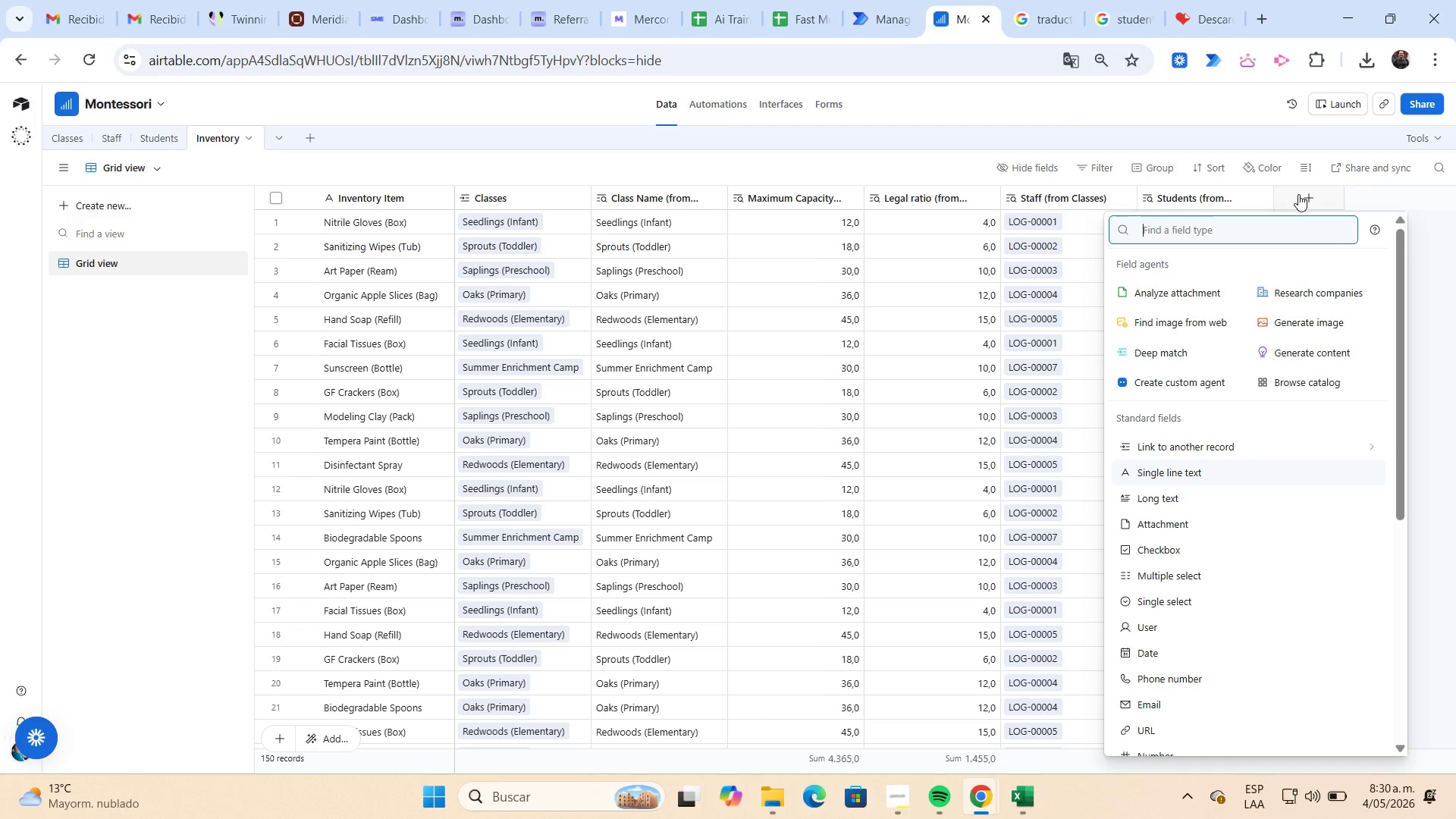 
type(num)
 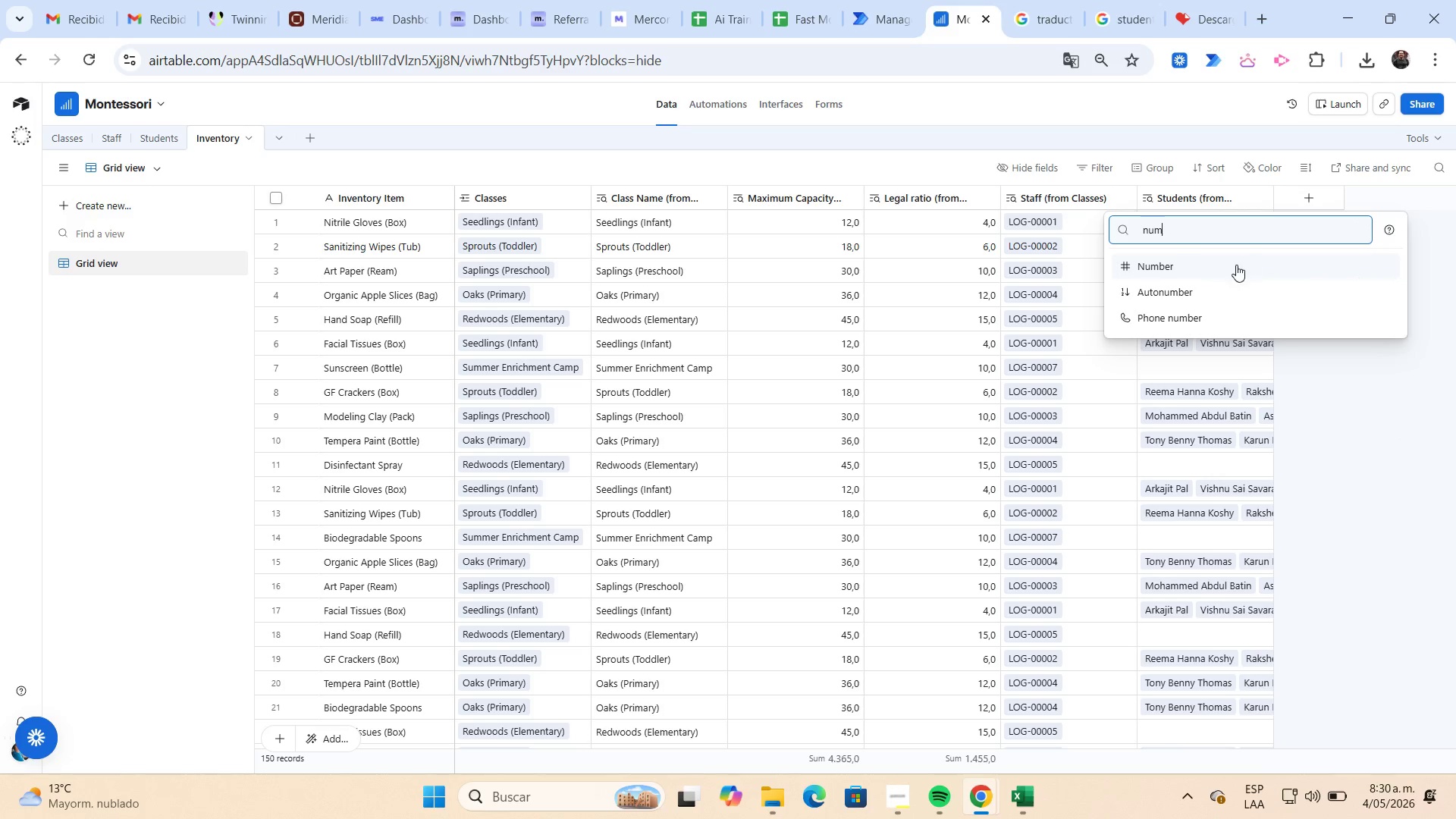 
left_click([1235, 265])
 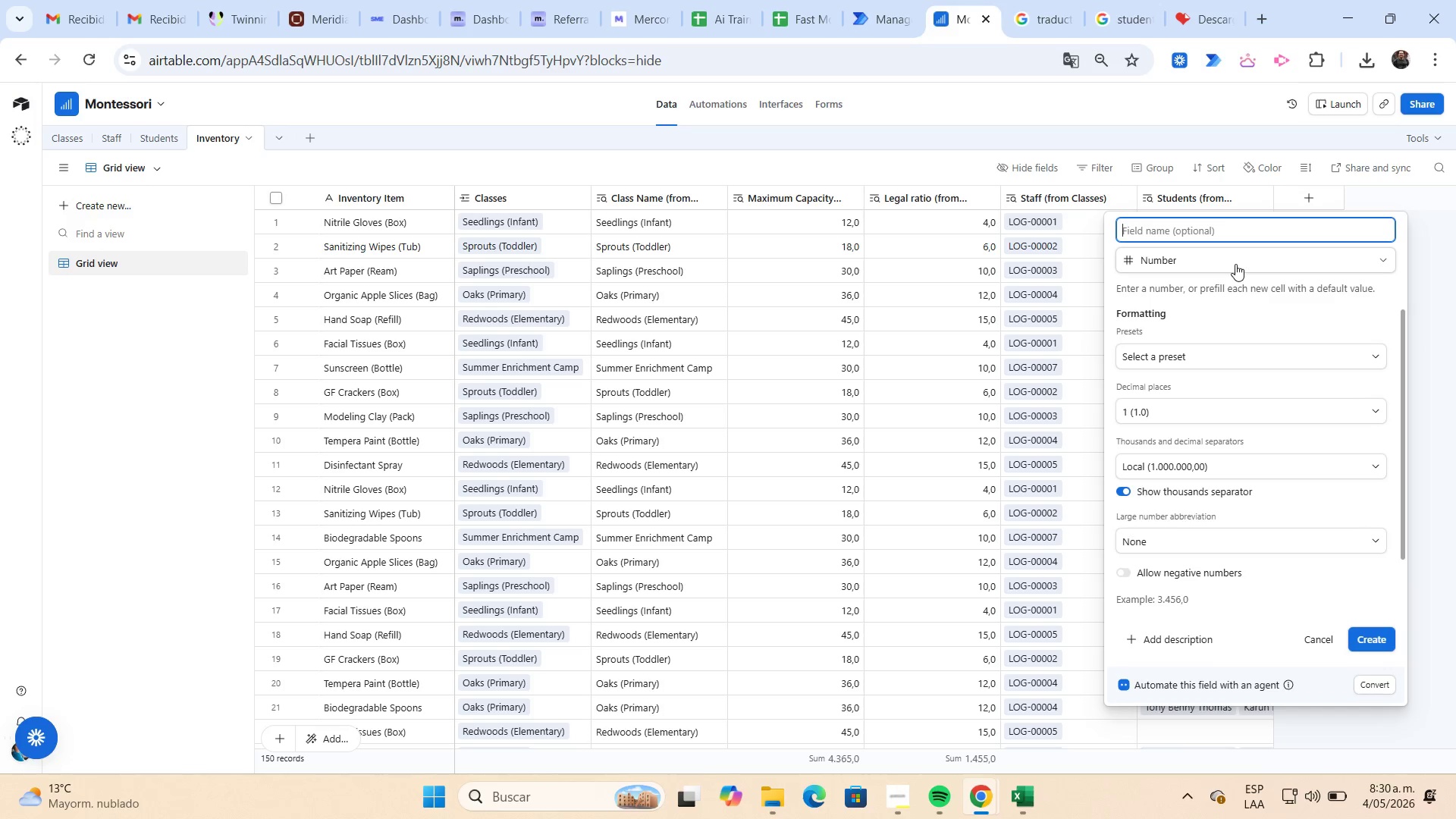 
key(Control+V)
 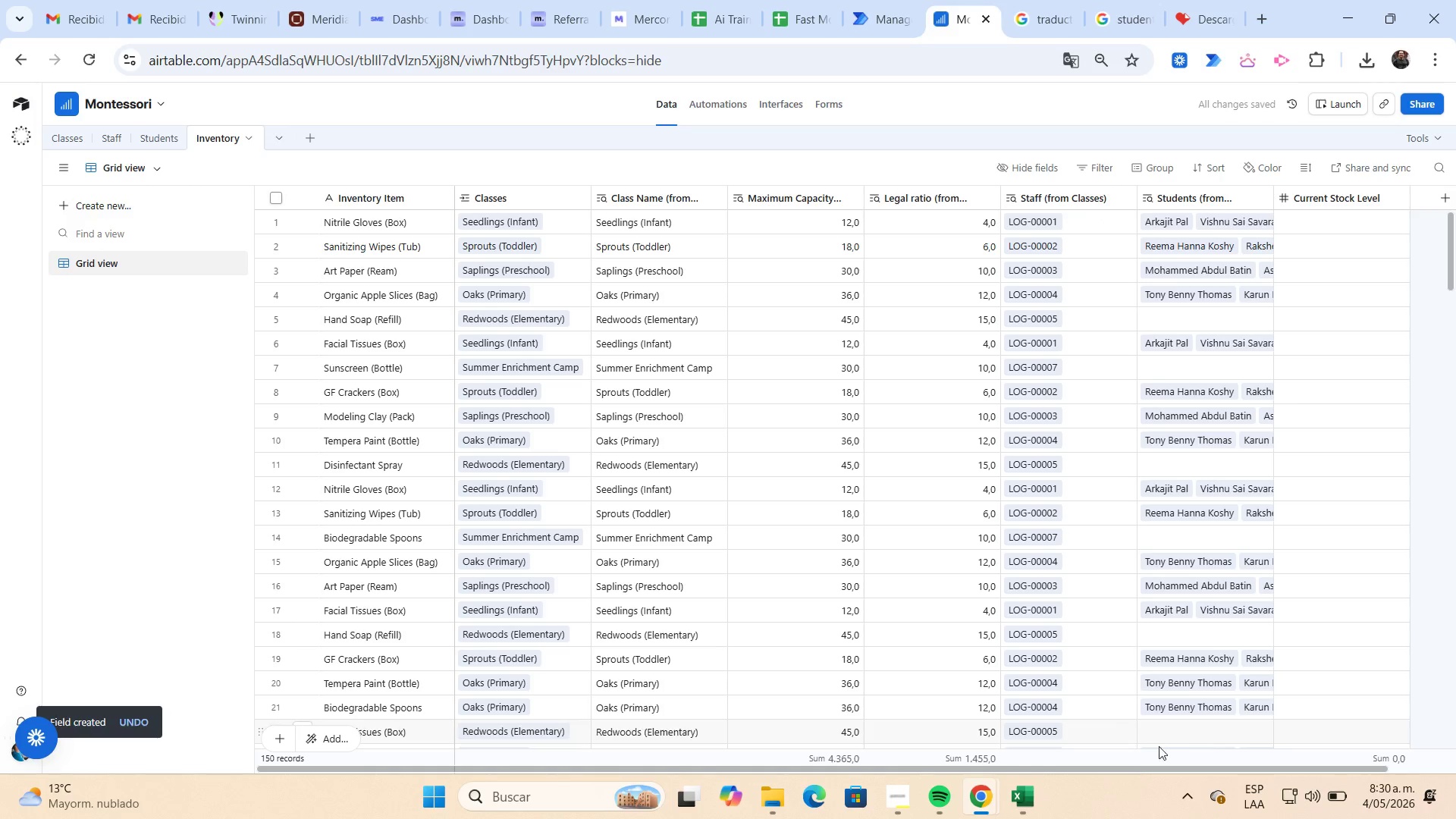 
left_click([1014, 790])
 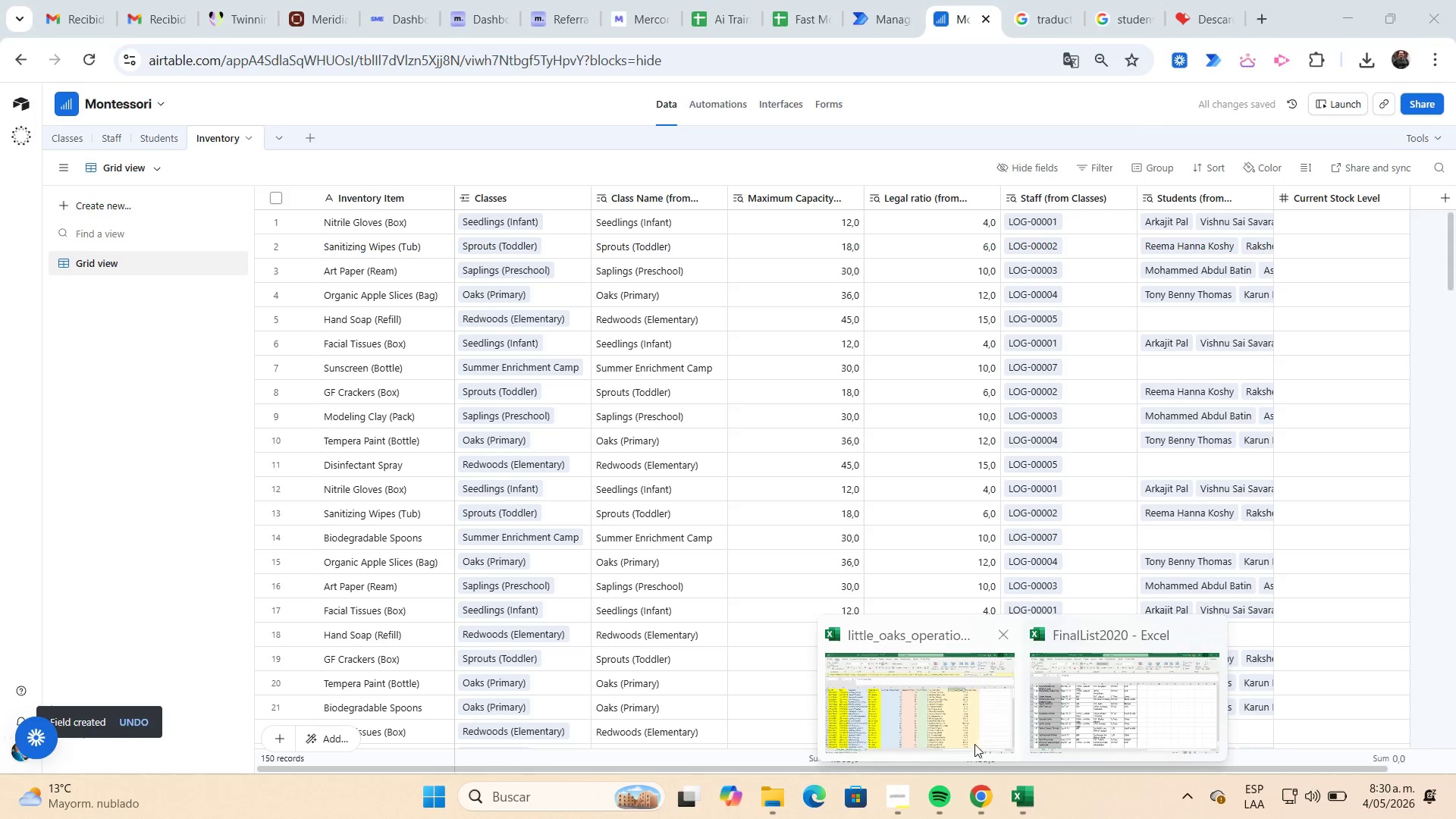 
left_click([969, 738])
 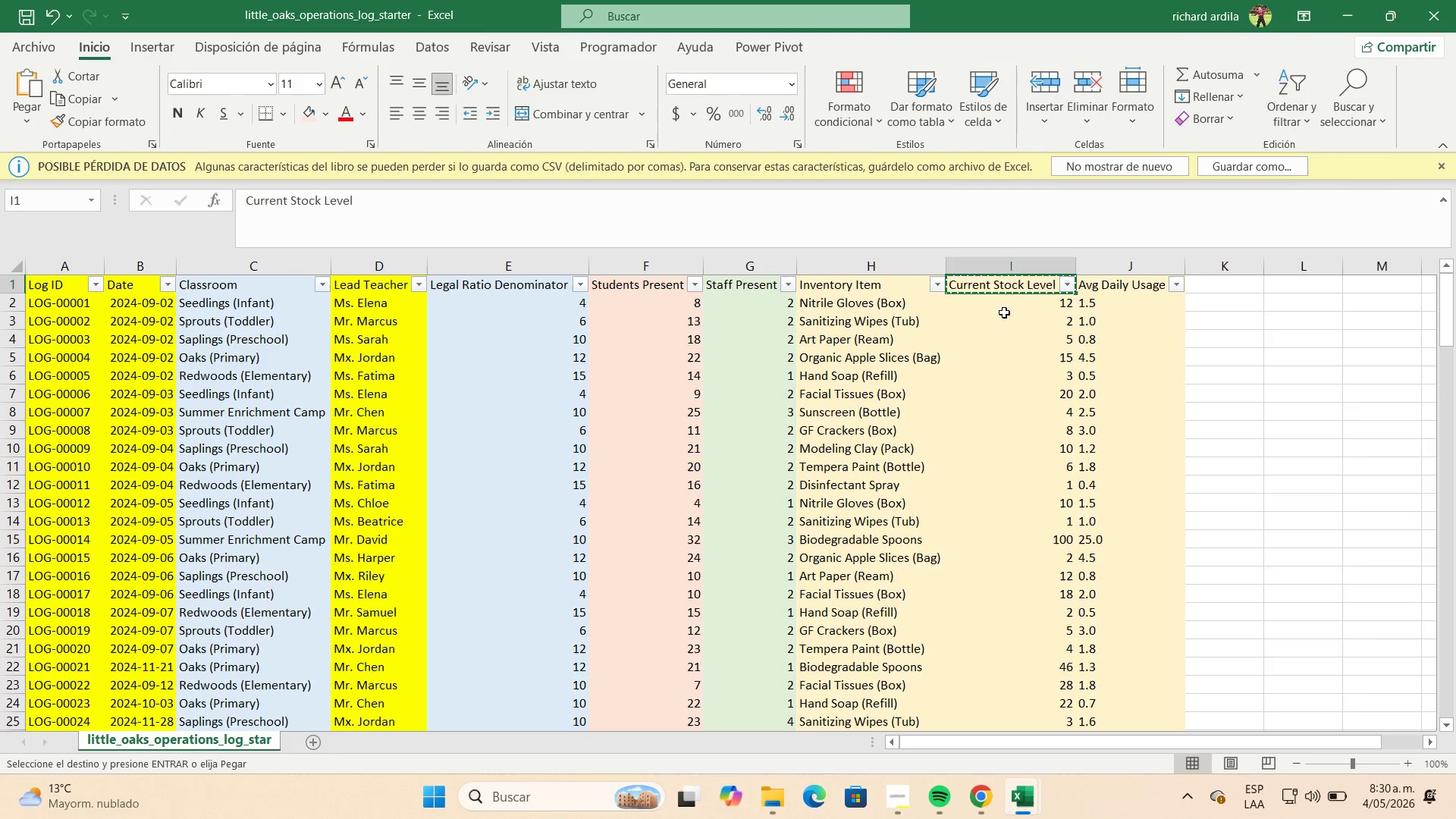 
left_click([1005, 309])
 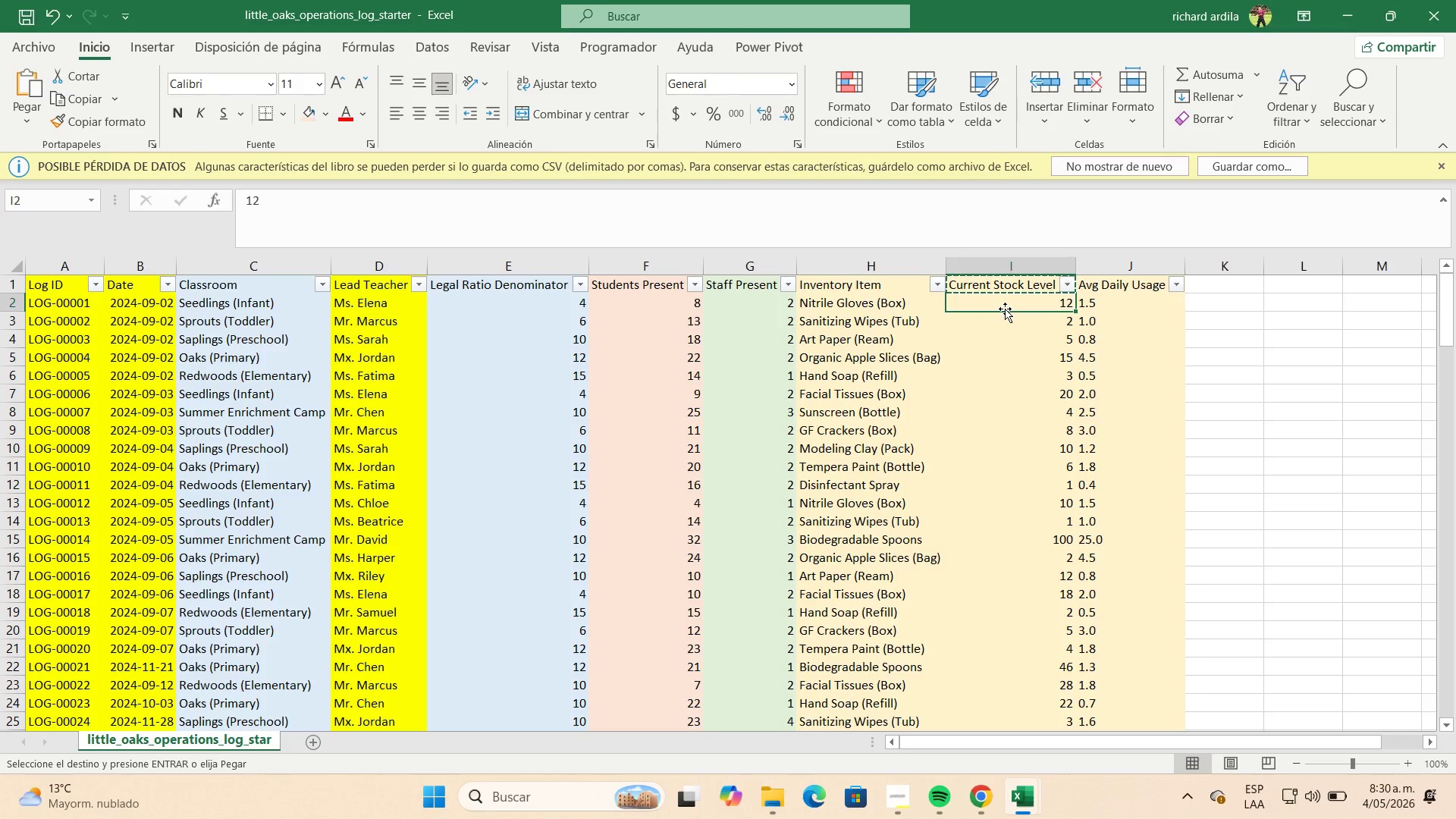 
key(Escape)
 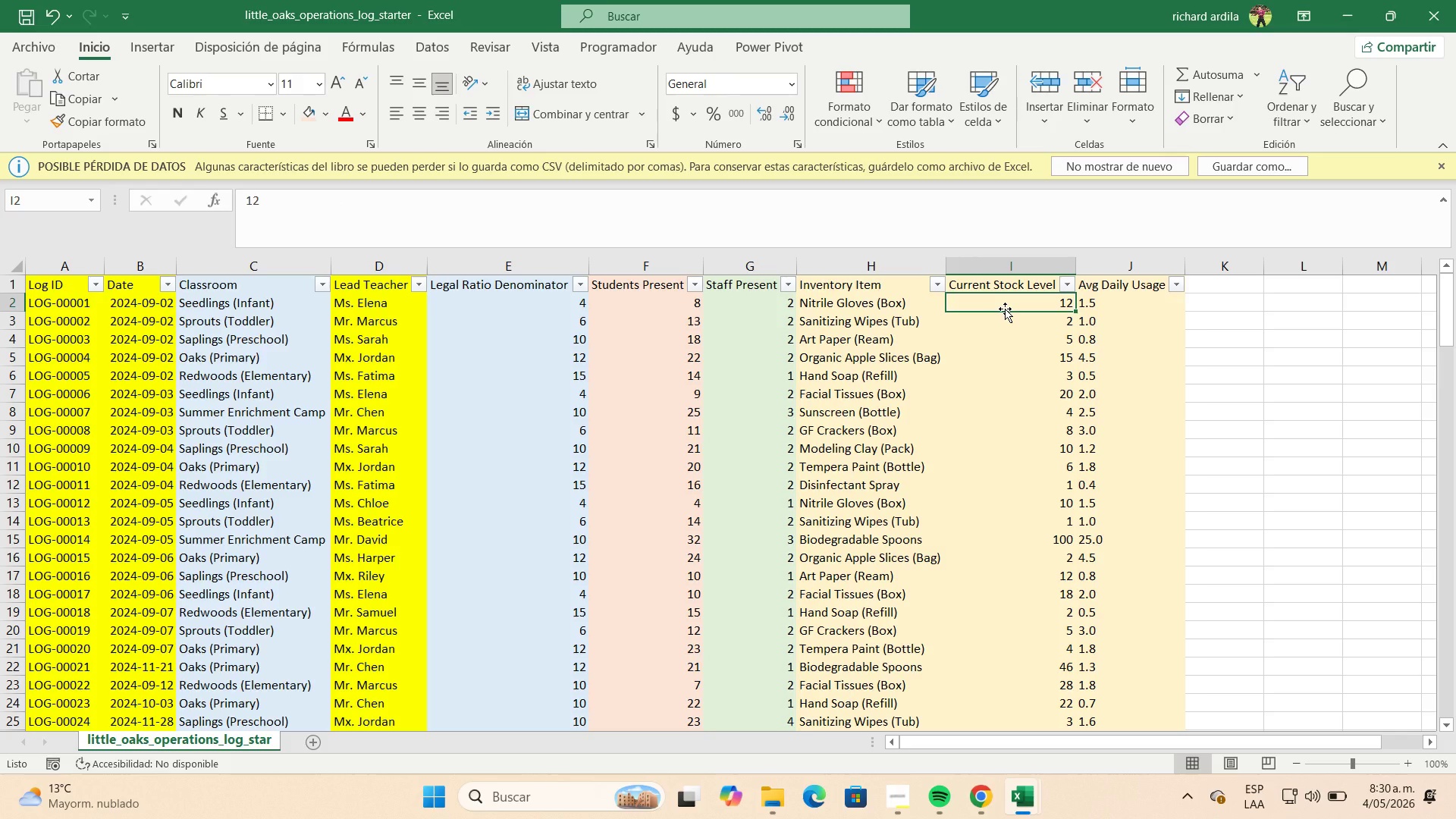 
key(Control+Shift+ArrowDown)
 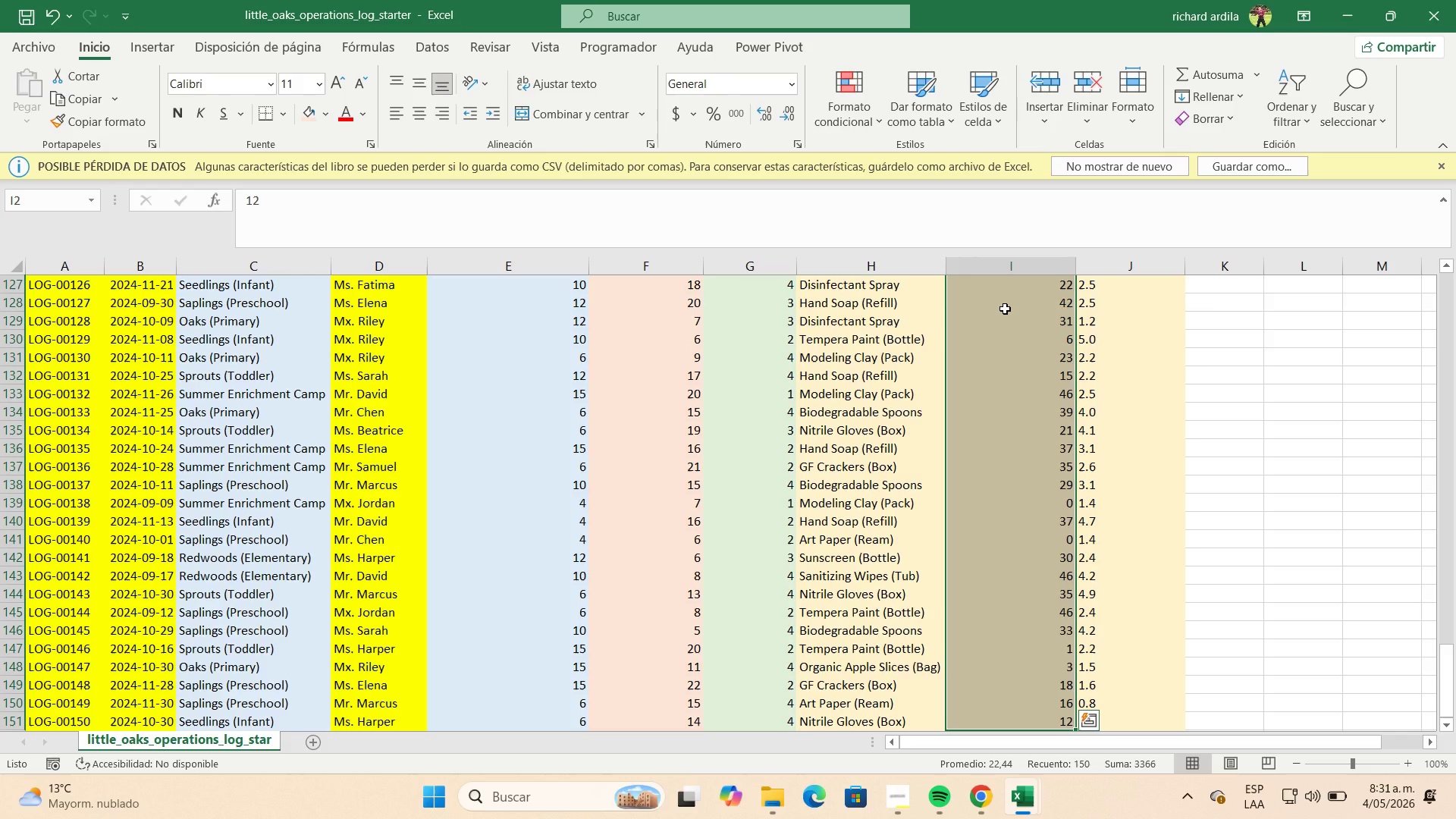 
key(Control+C)
 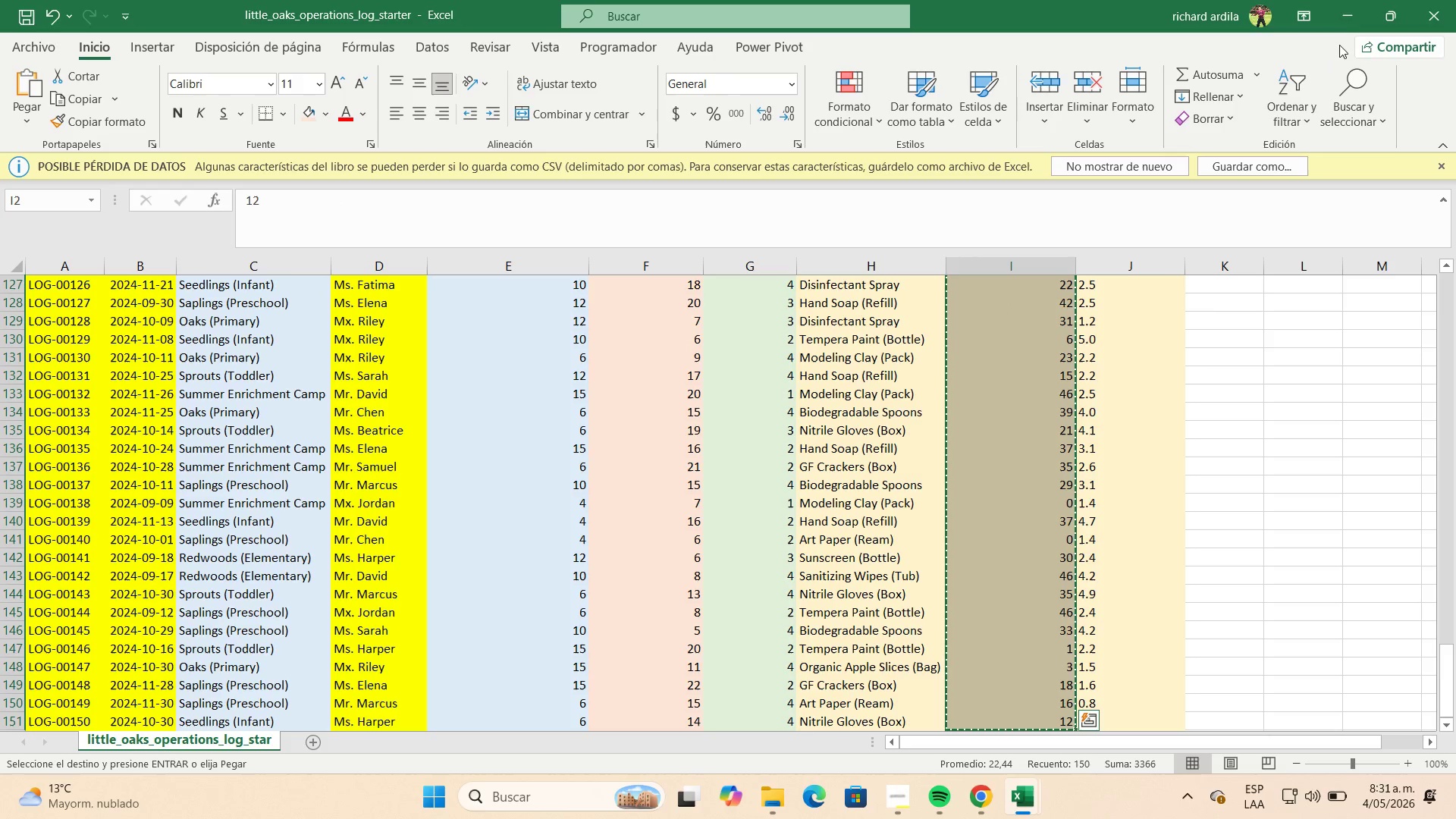 
left_click([1345, 25])
 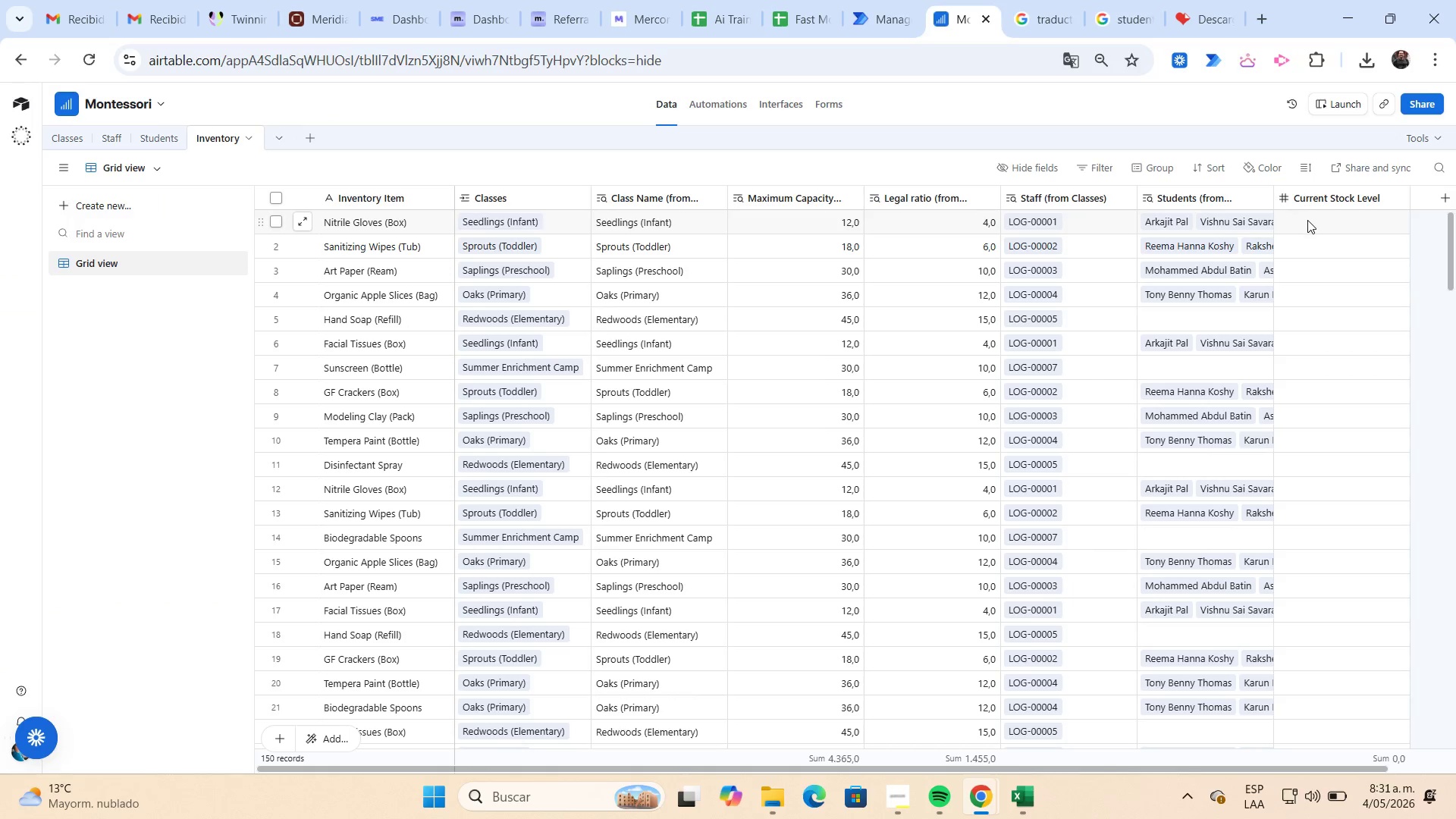 
left_click([1307, 220])
 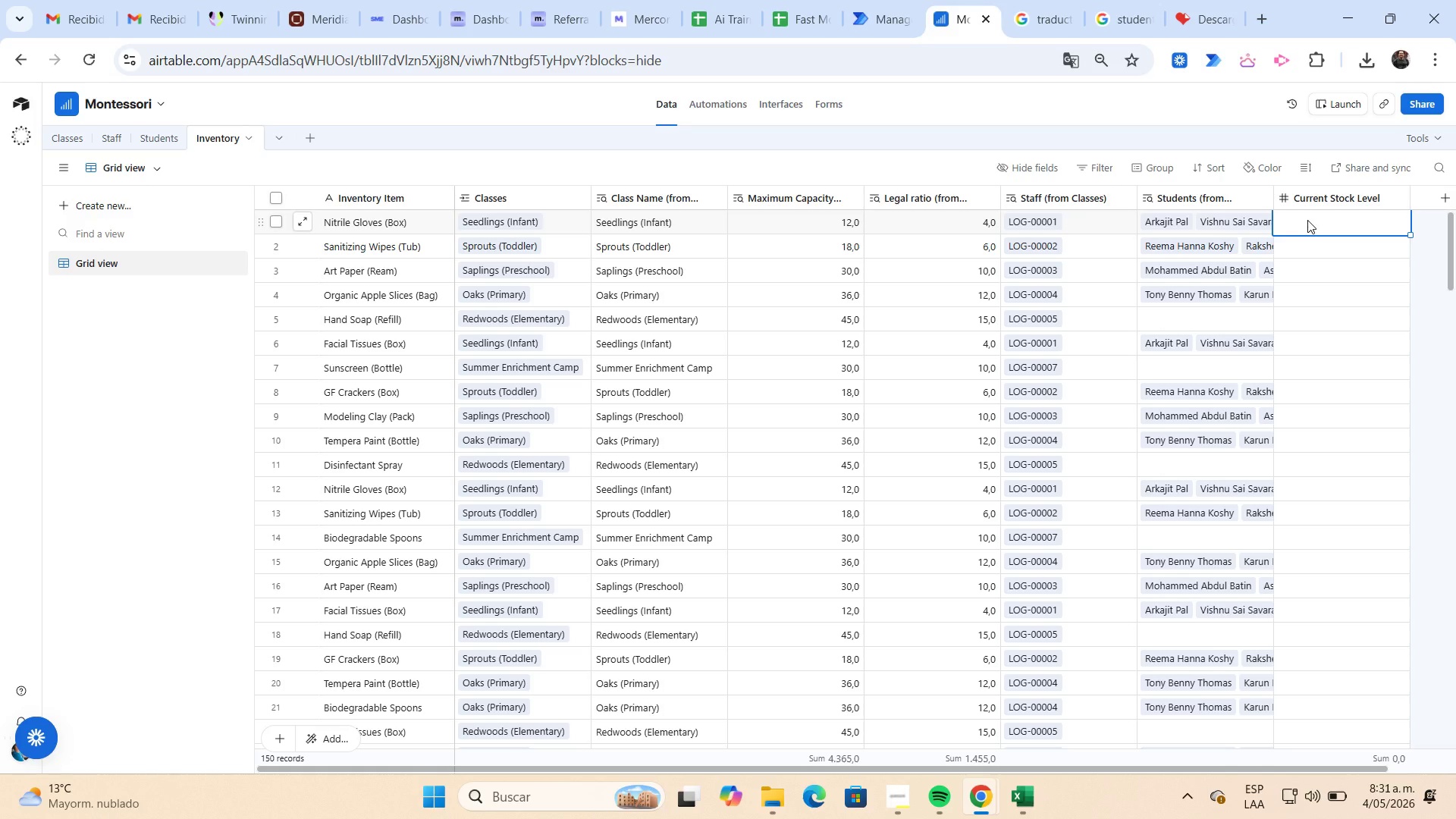 
key(Control+ControlLeft)
 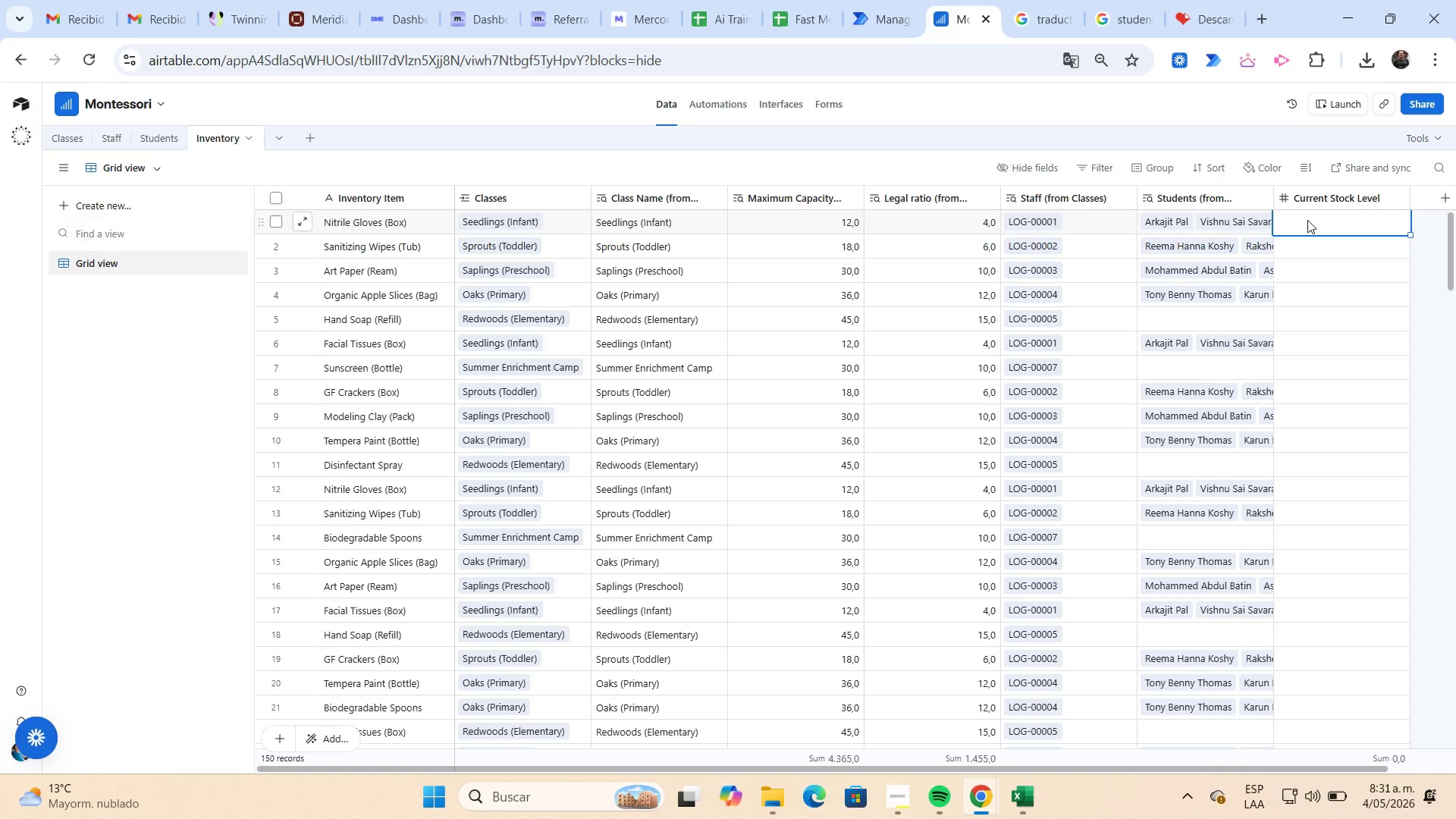 
key(Control+V)
 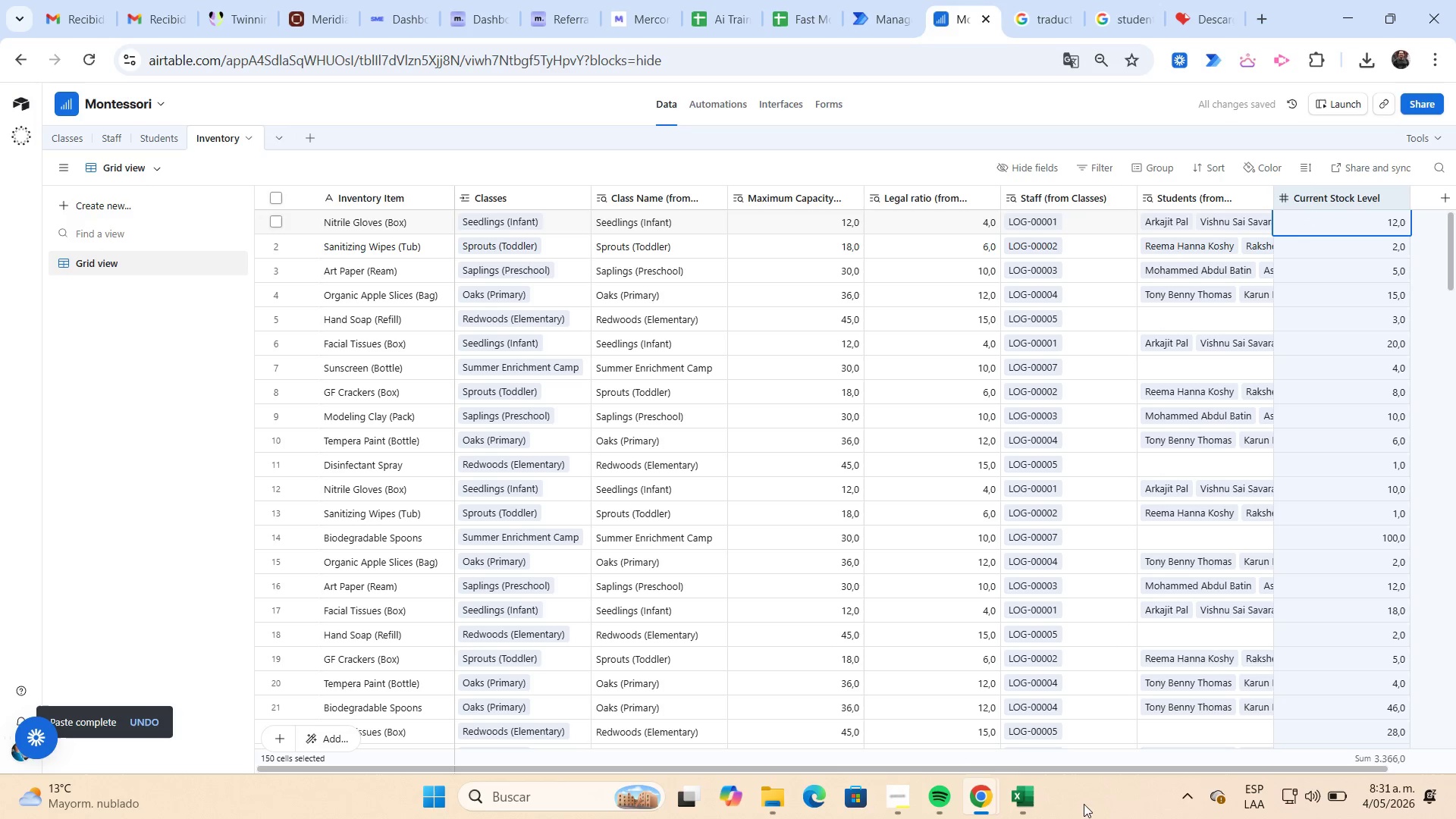 
left_click([1031, 792])
 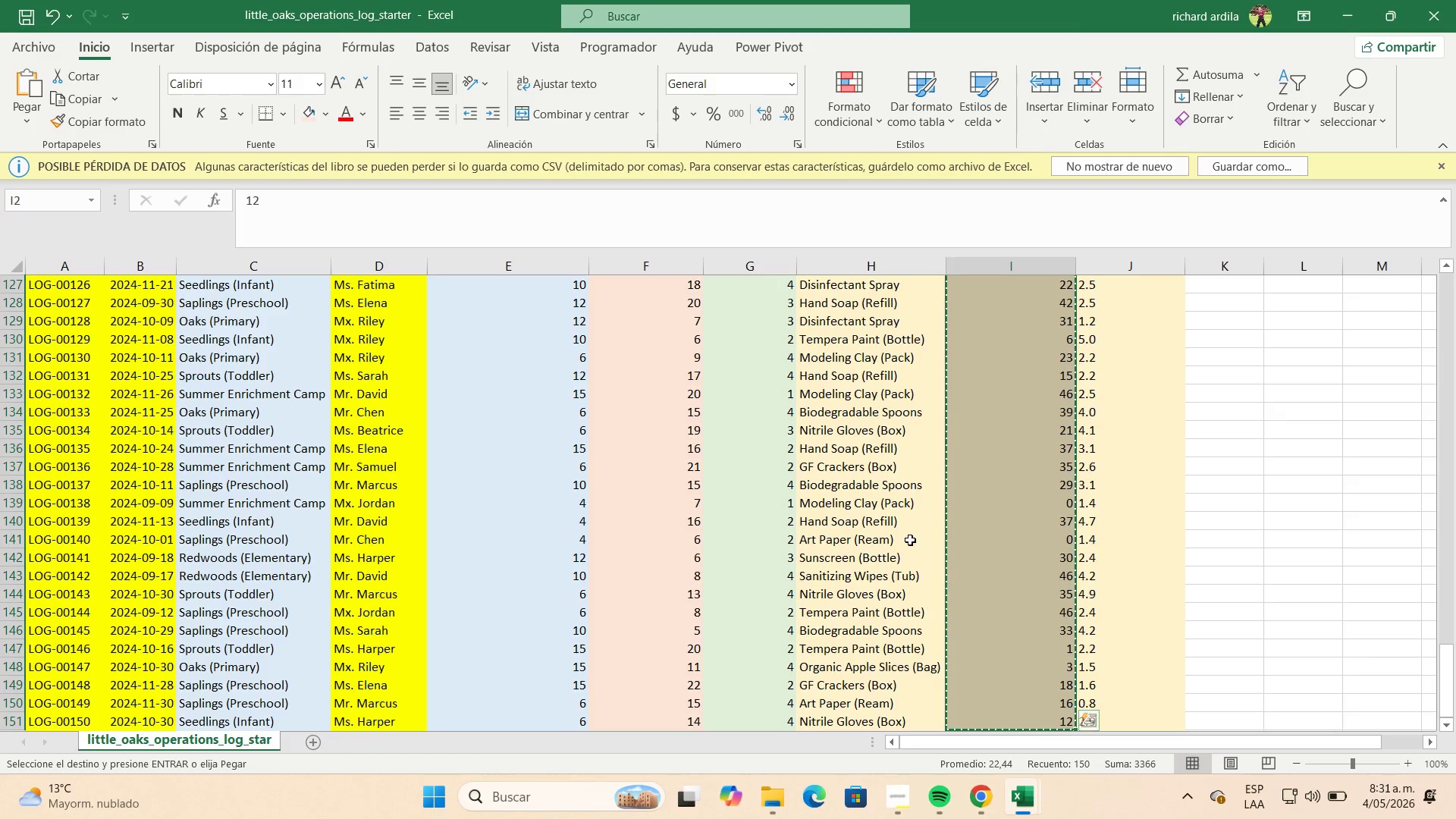 
scroll: coordinate [836, 501], scroll_direction: up, amount: 50.0
 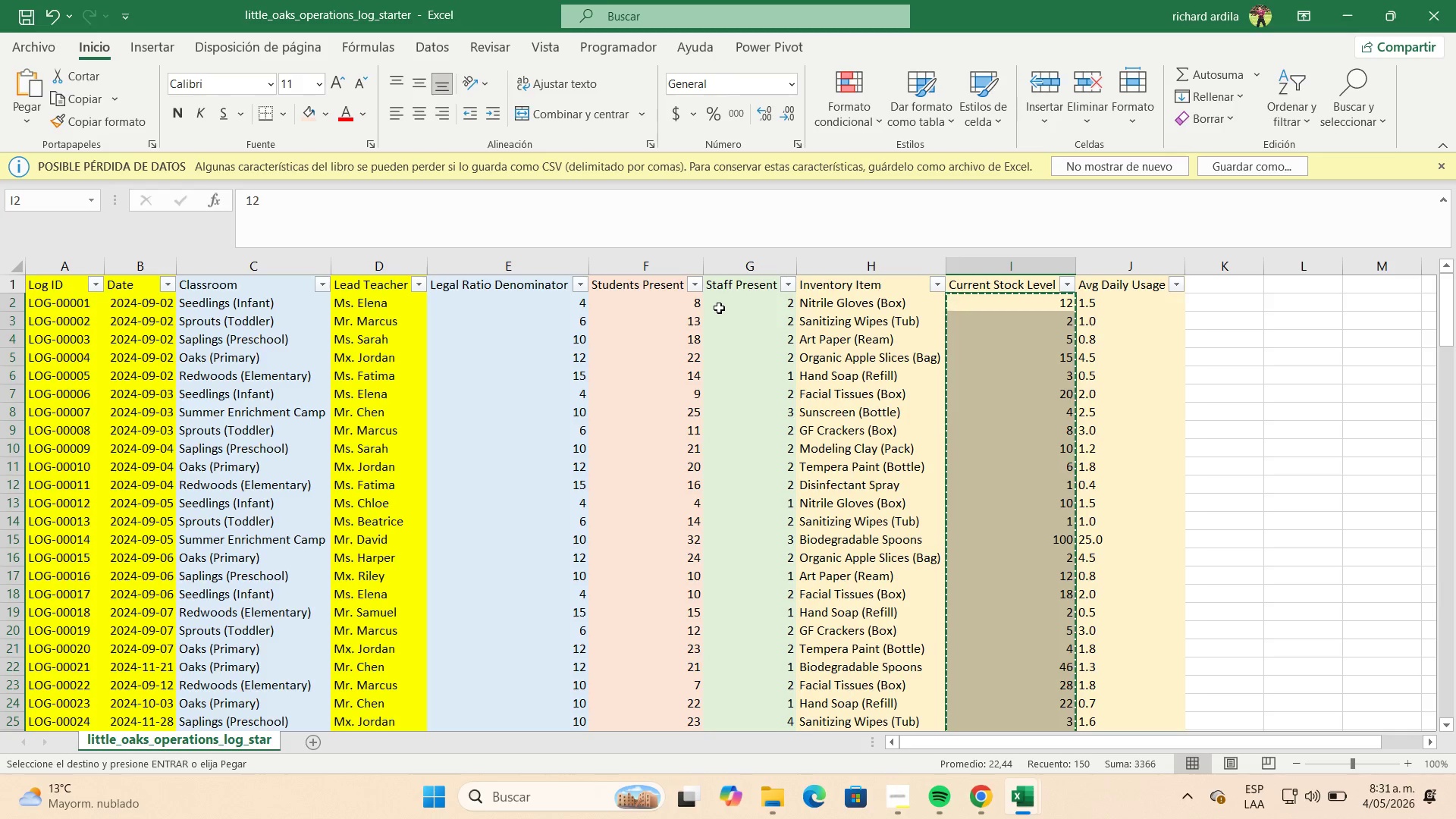 
wait(22.28)
 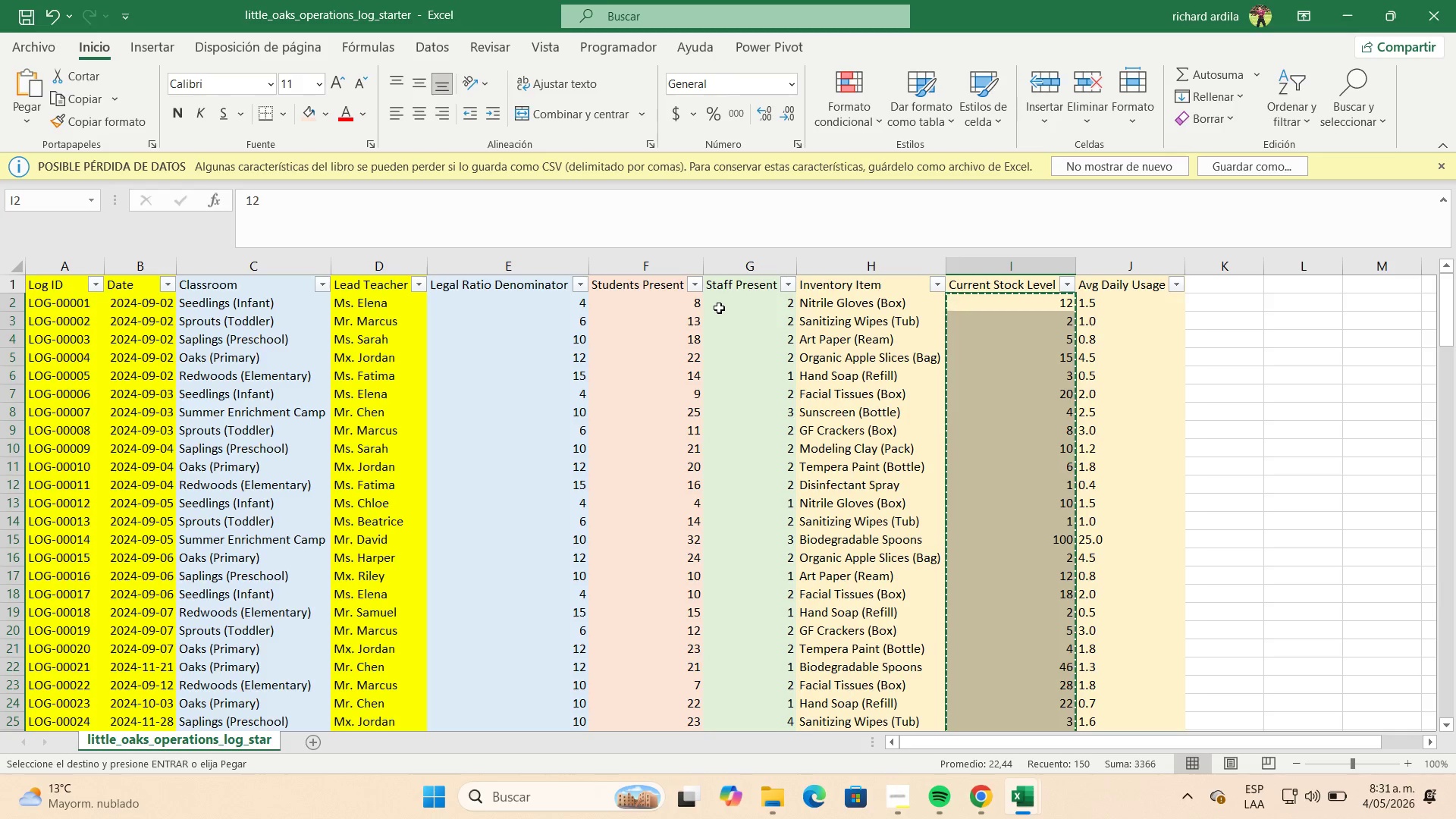 
left_click([647, 290])
 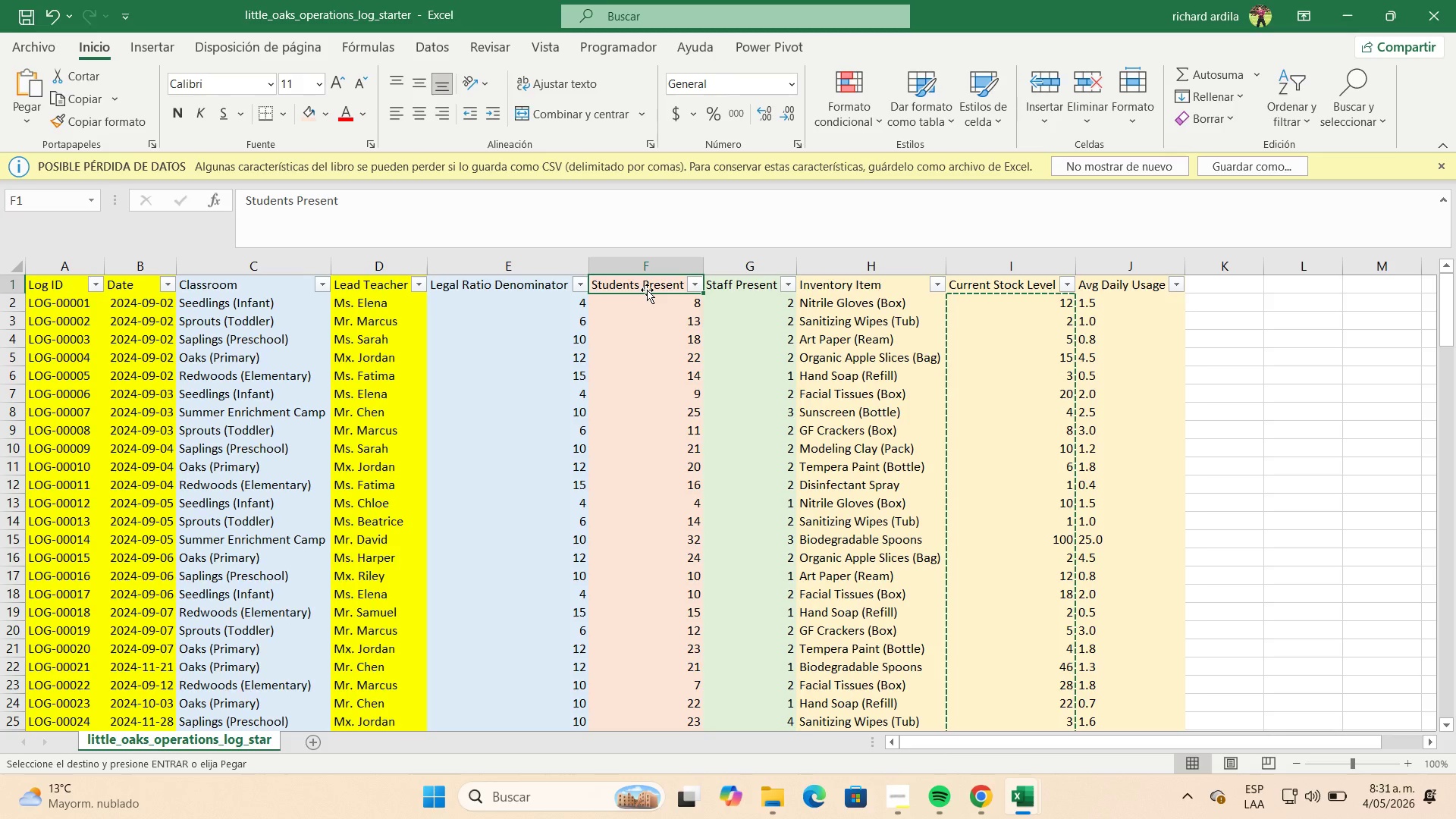 
key(Control+C)
 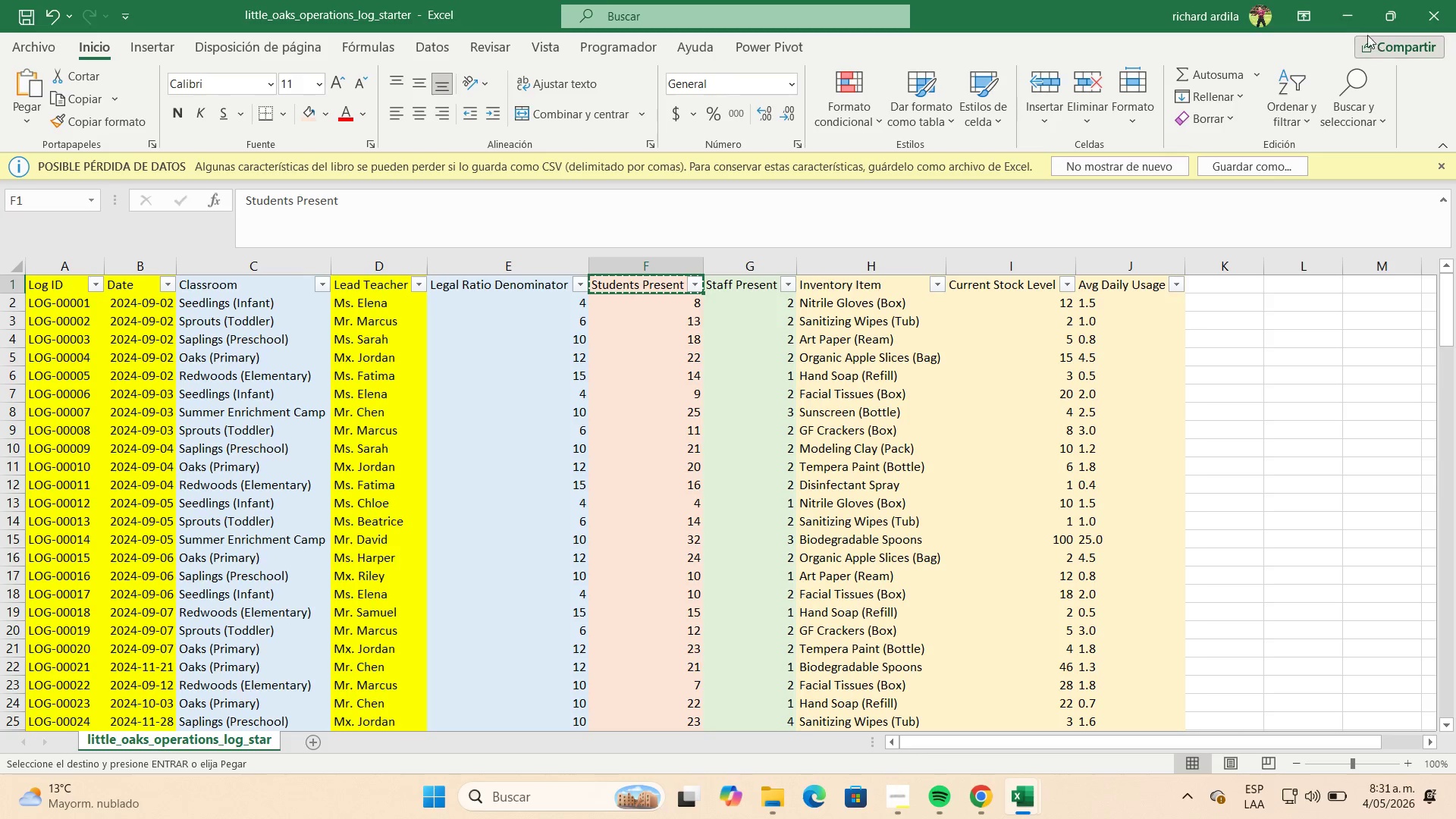 
left_click([1351, 14])
 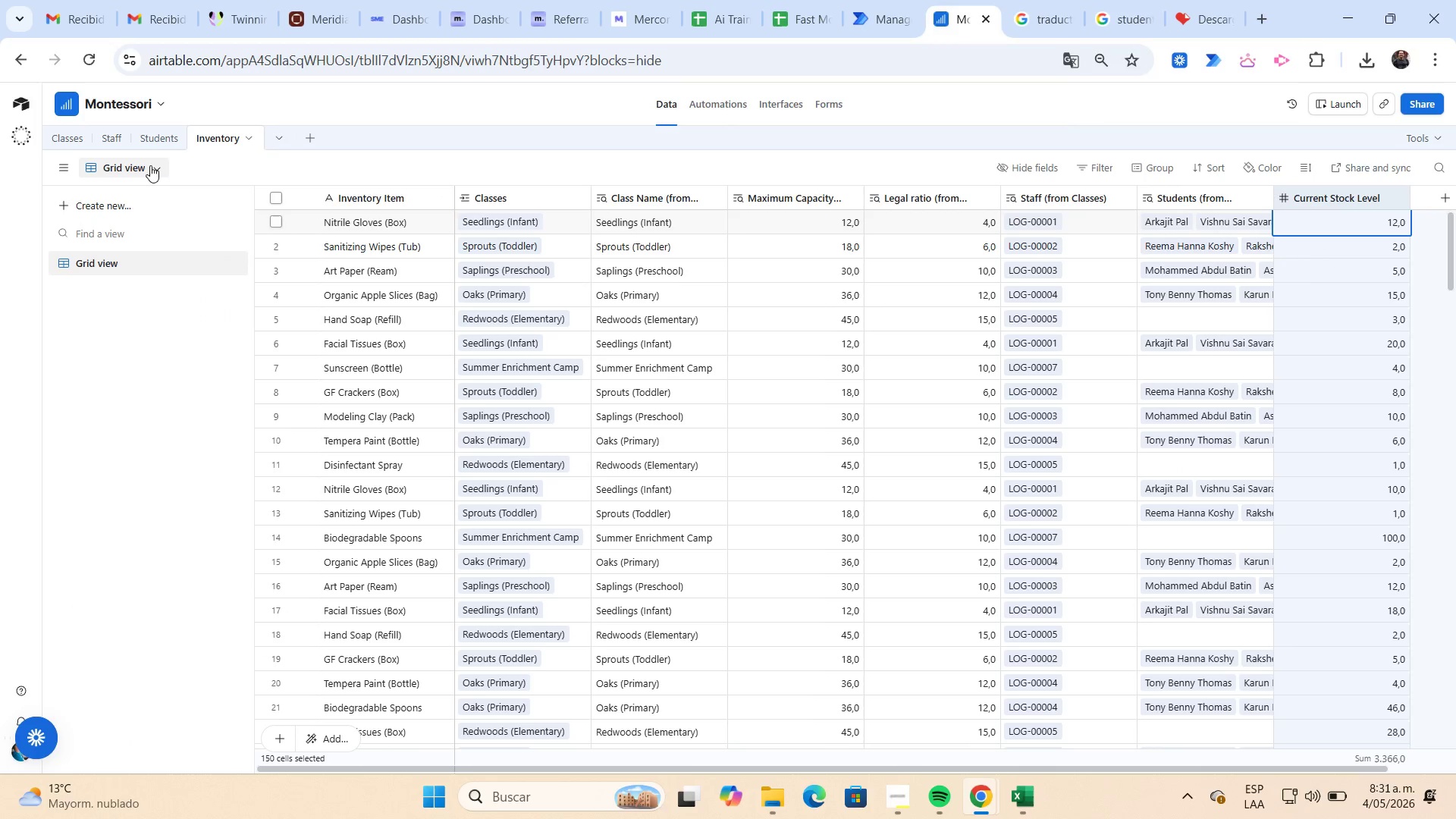 
left_click([161, 140])
 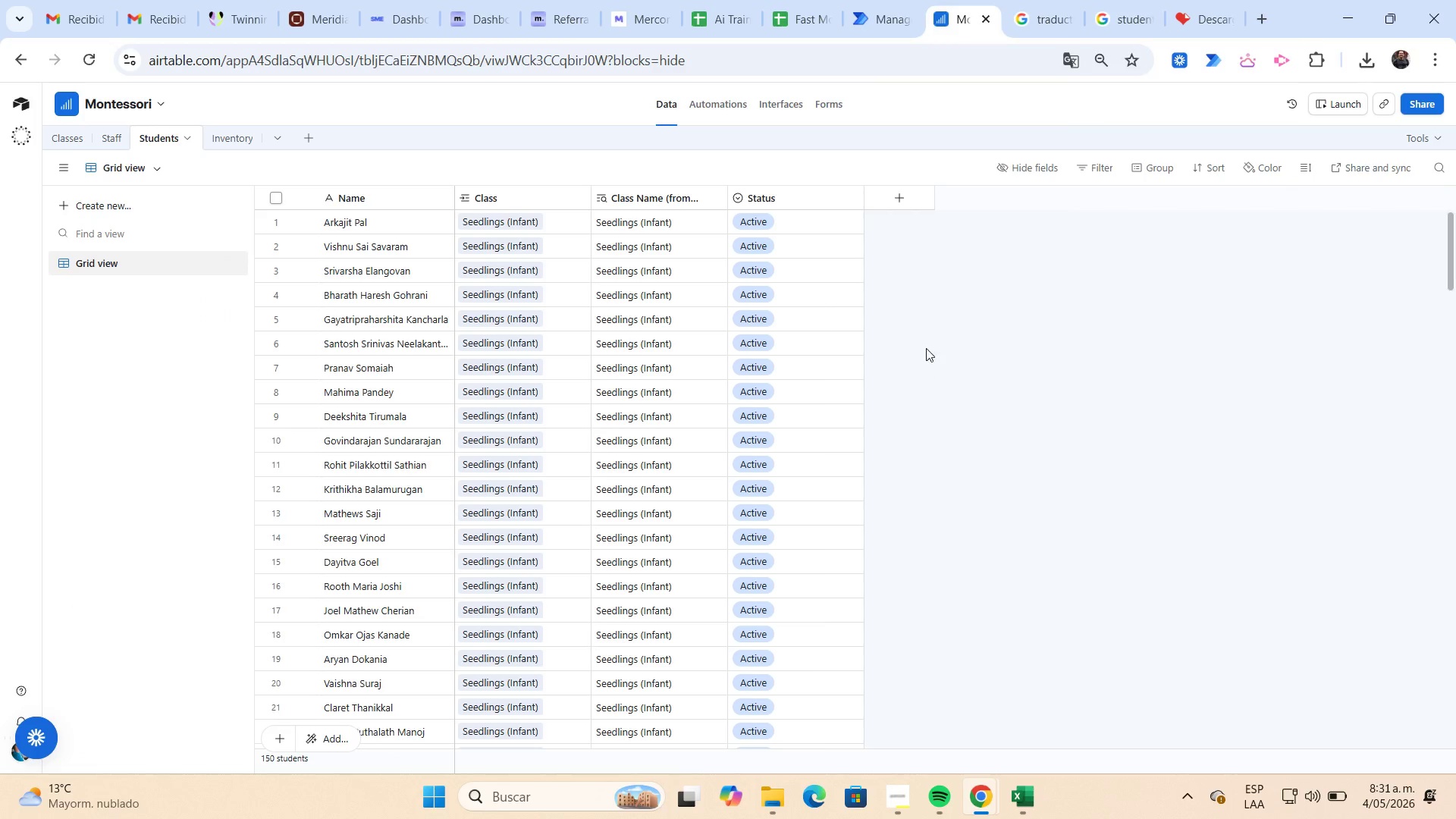 
left_click([908, 205])
 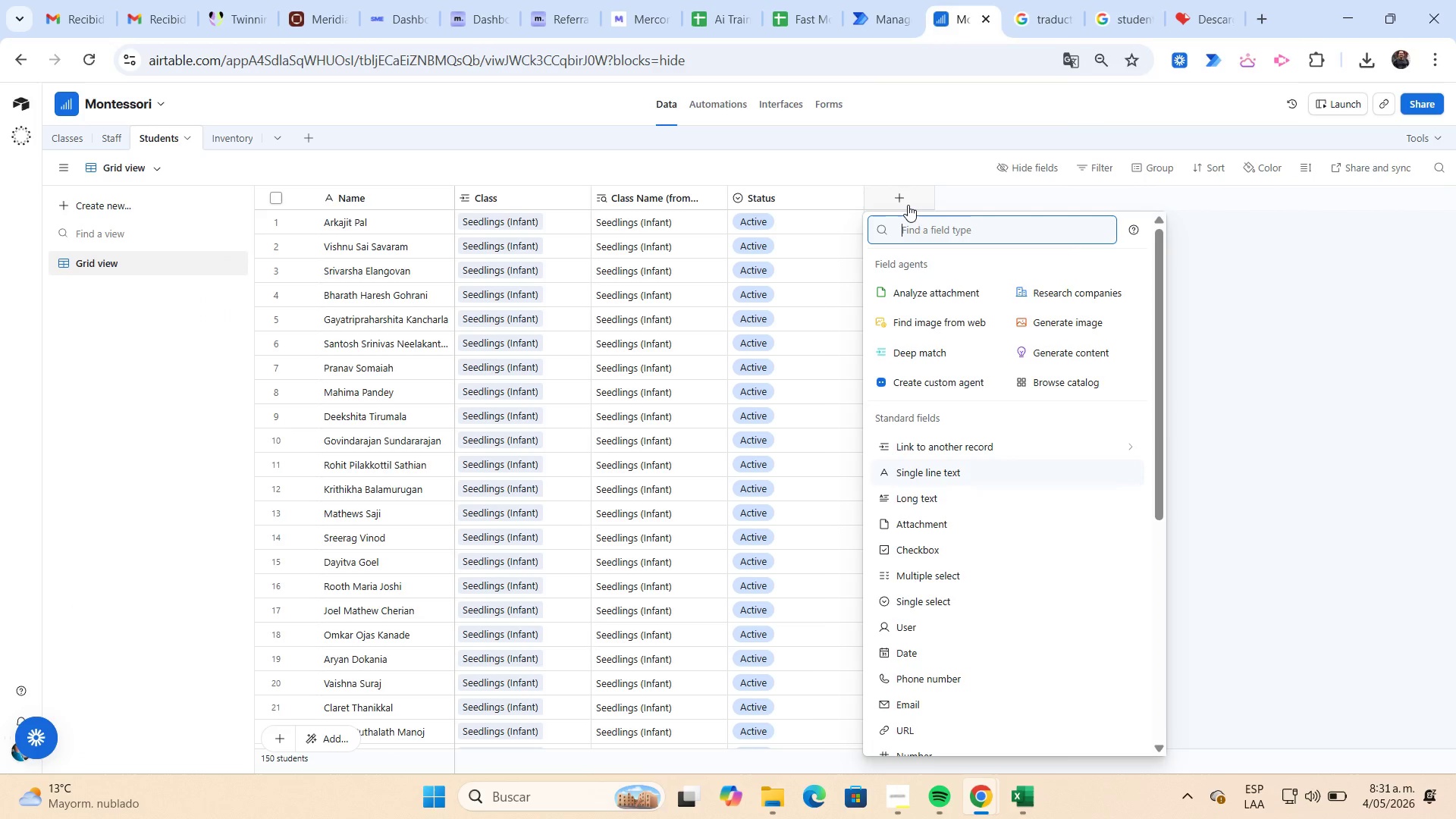 
type(nu)
 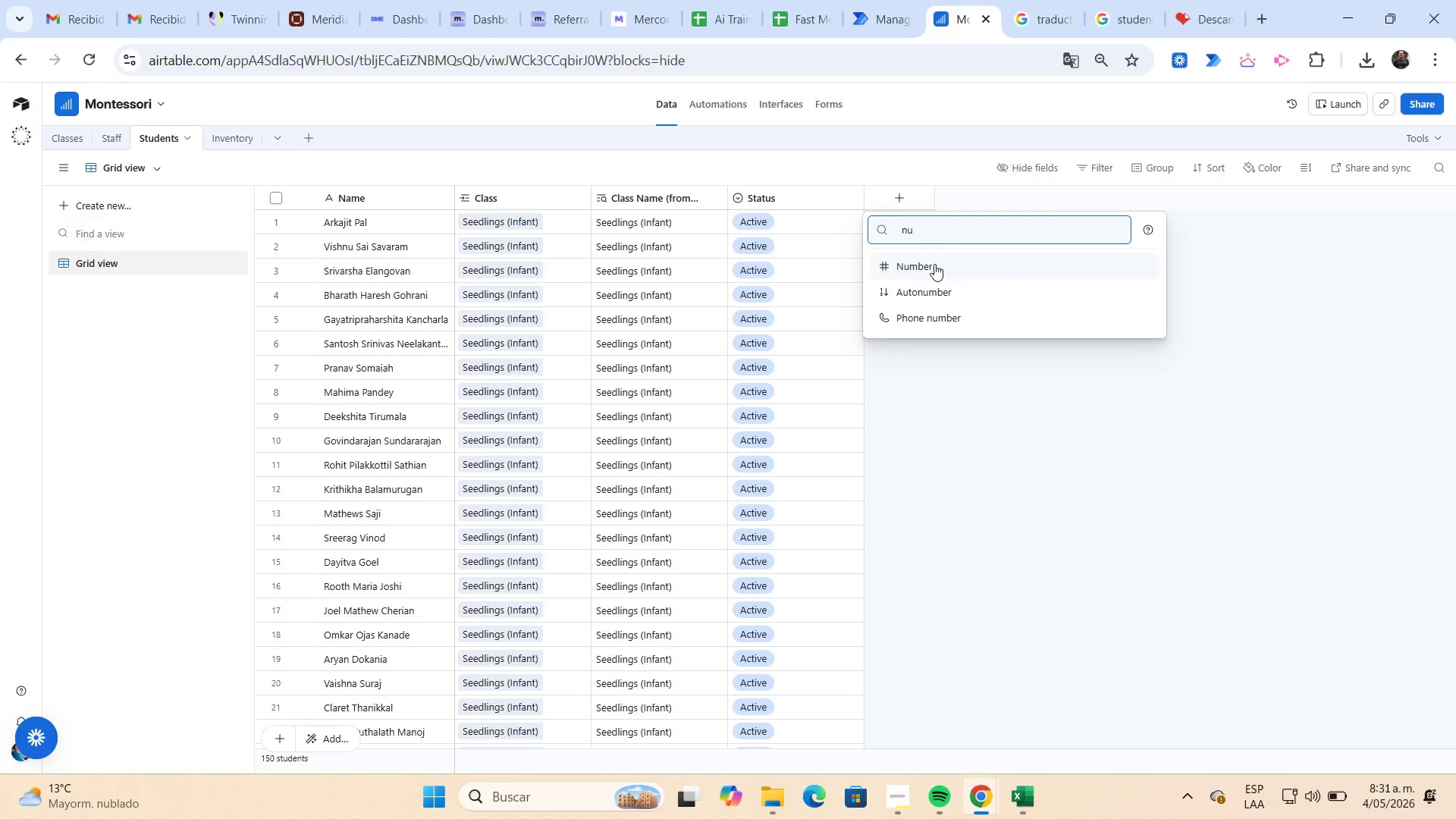 
left_click([934, 264])
 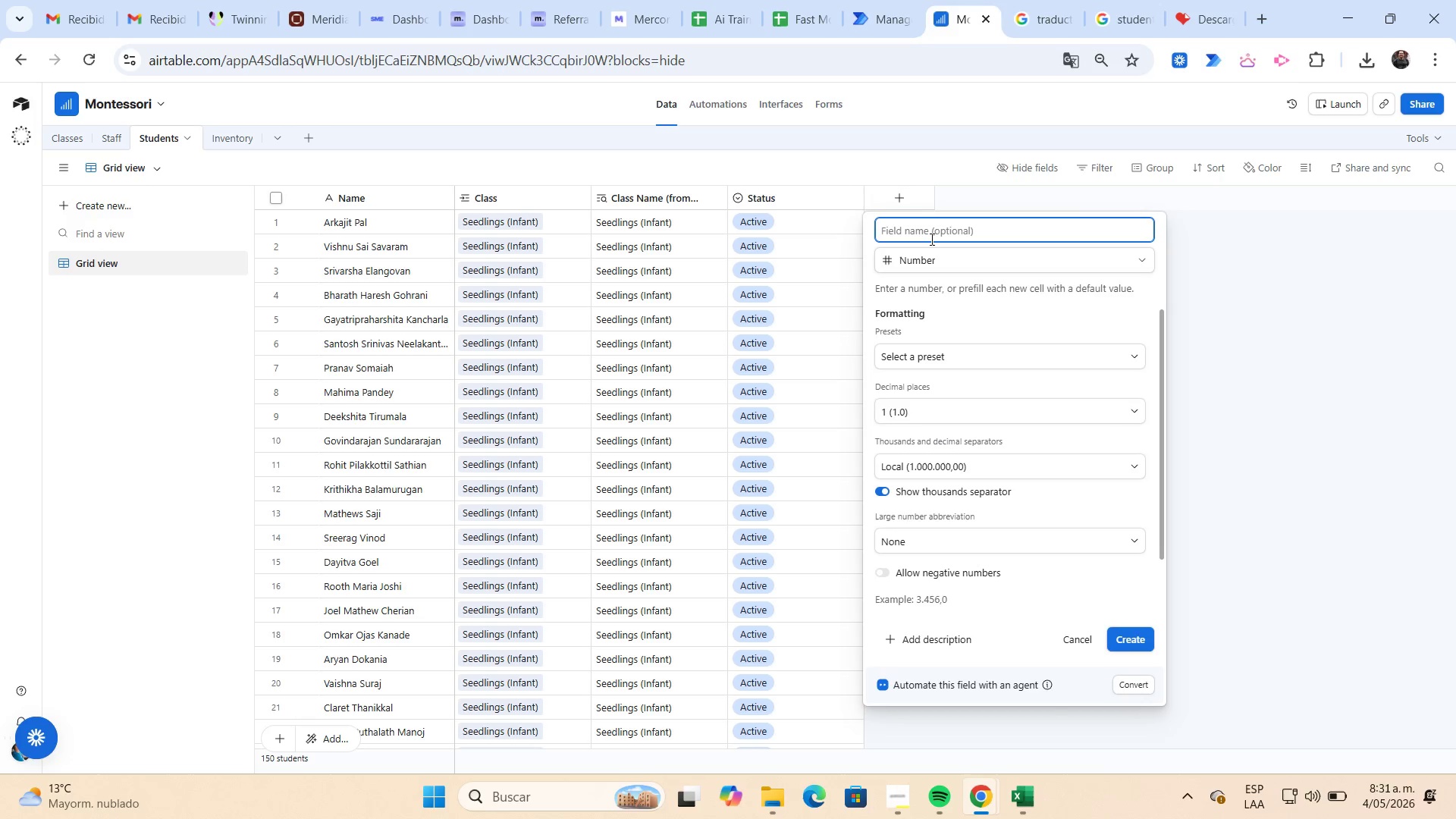 
key(Control+ControlLeft)
 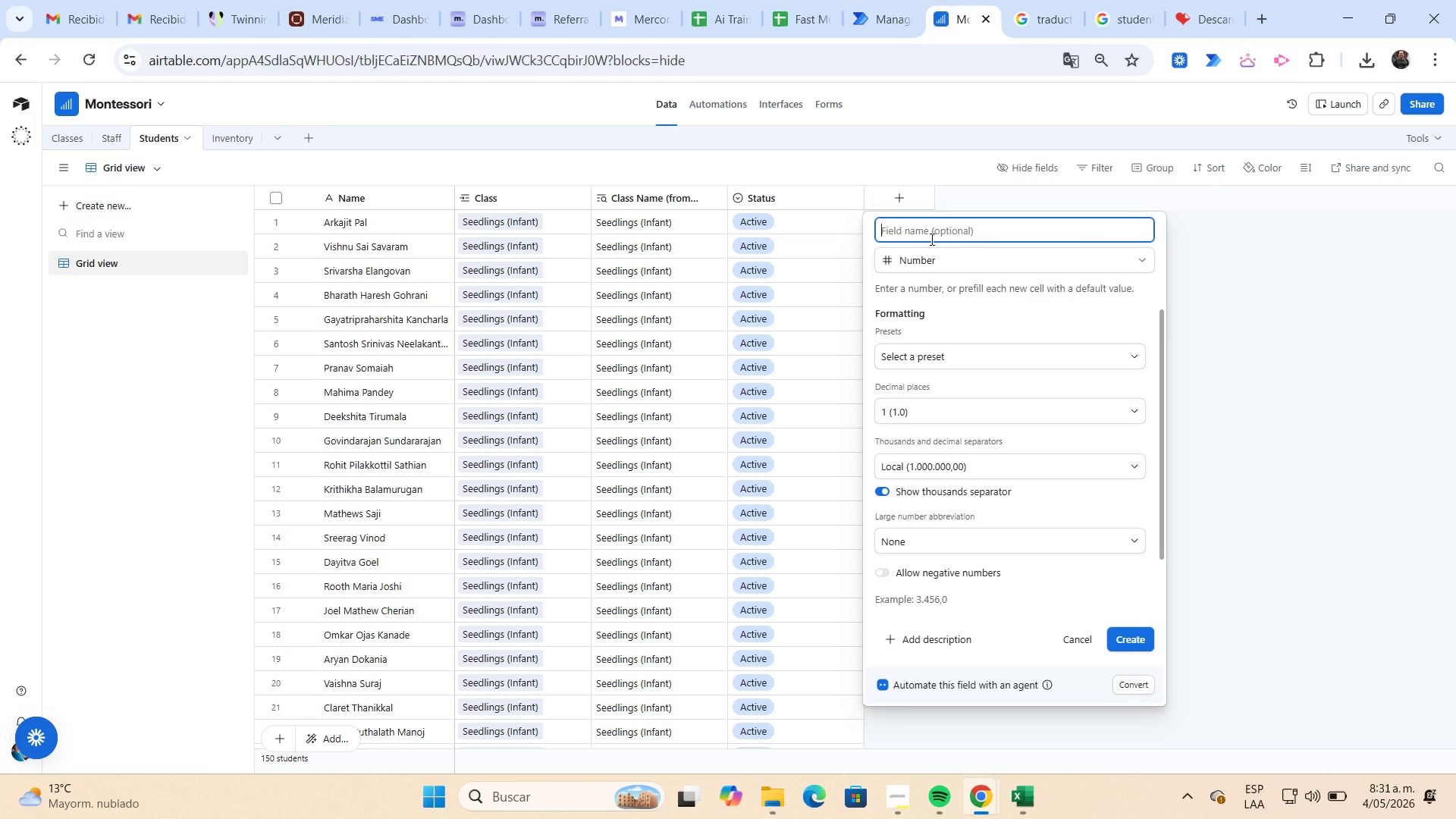 
key(Control+V)
 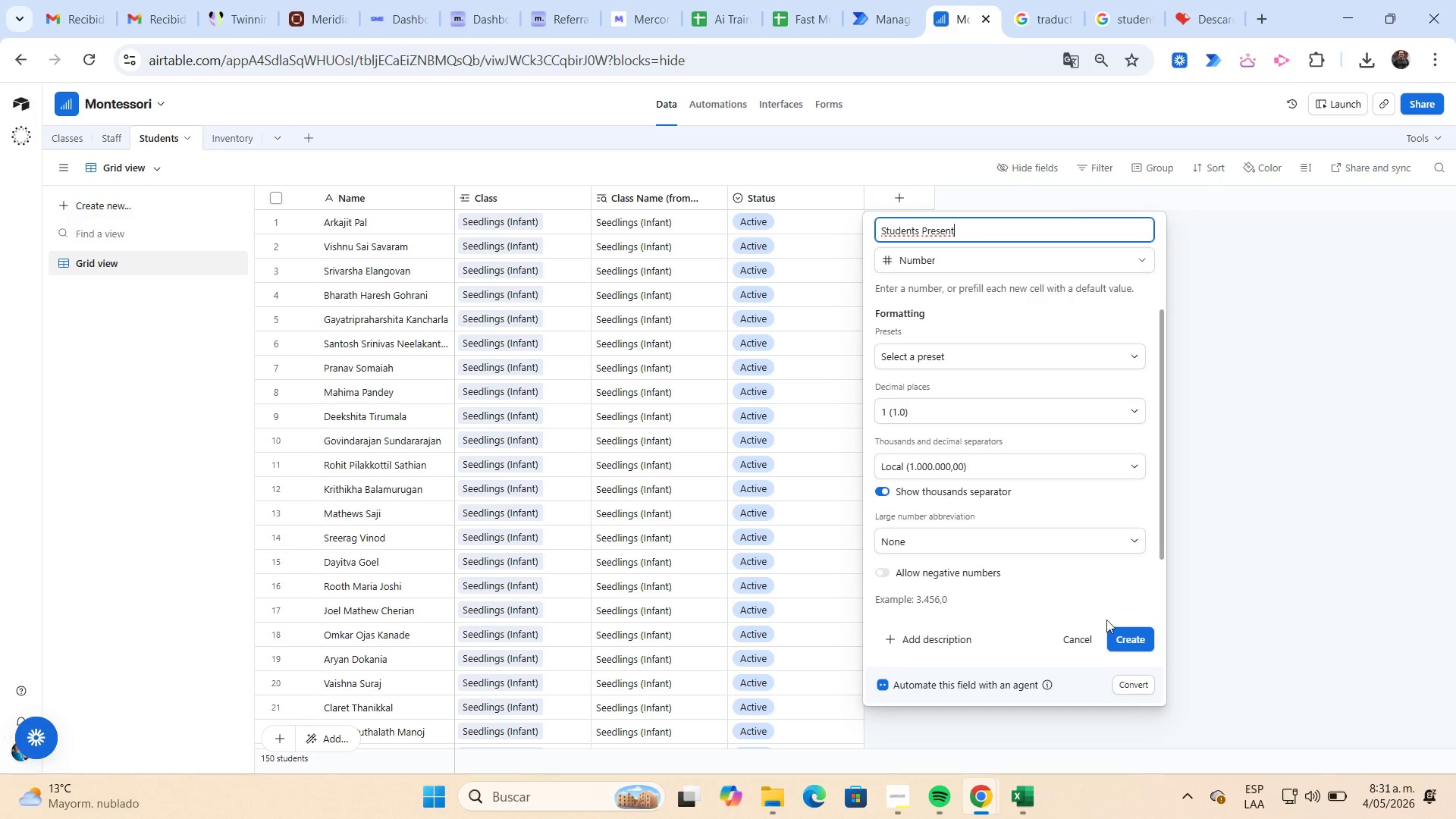 
left_click([1116, 640])
 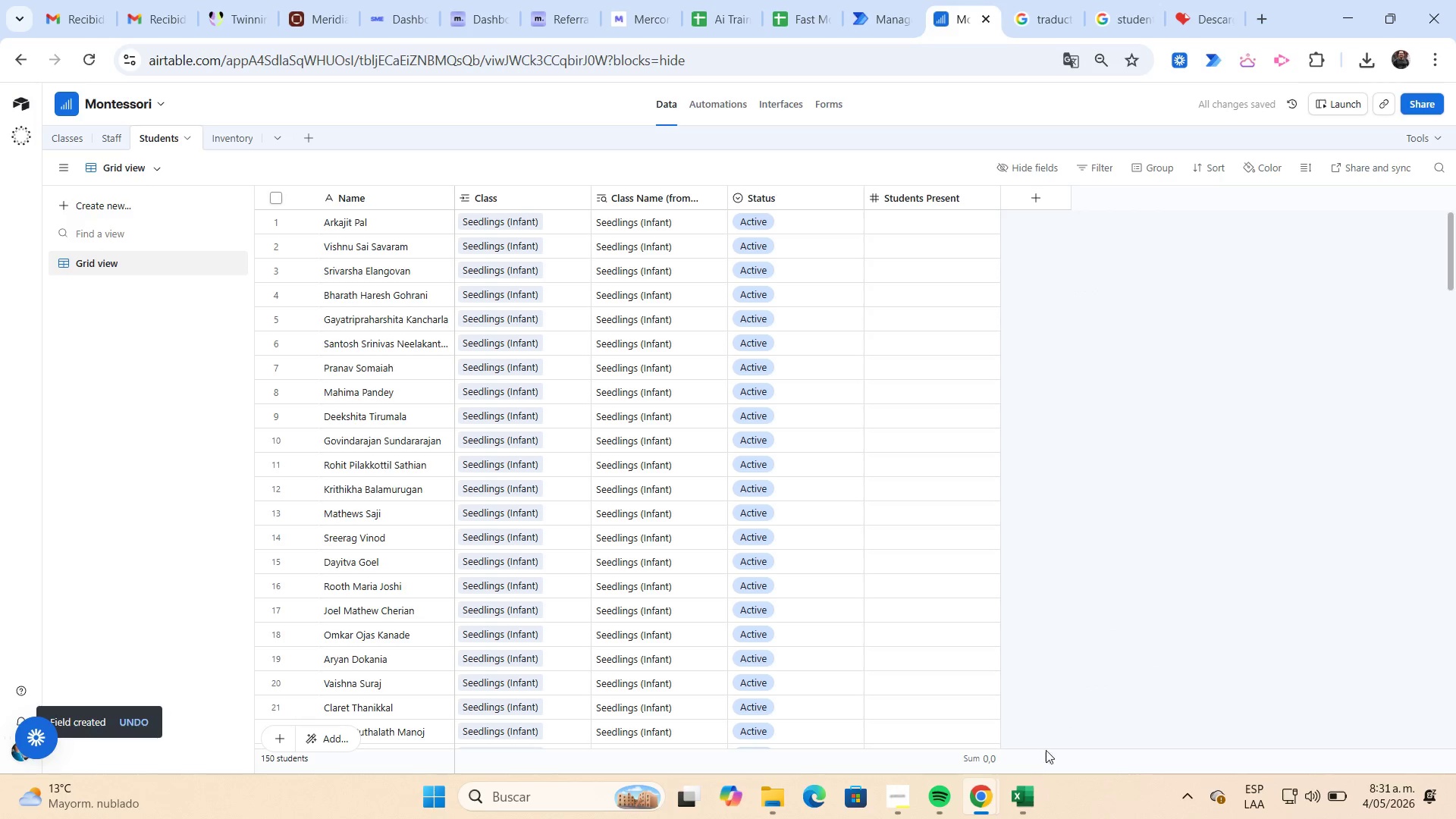 
left_click([1029, 798])
 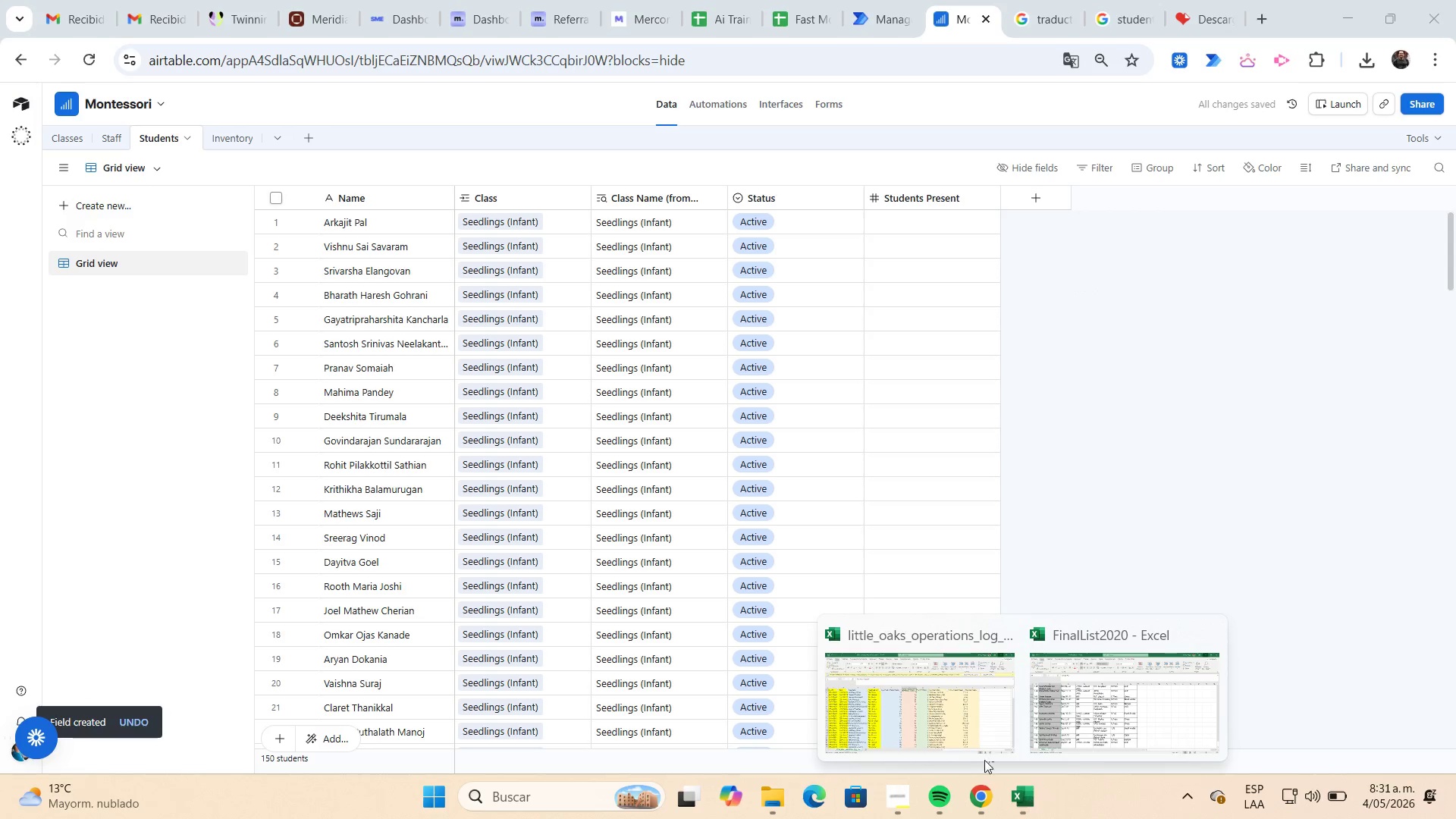 
left_click([943, 713])
 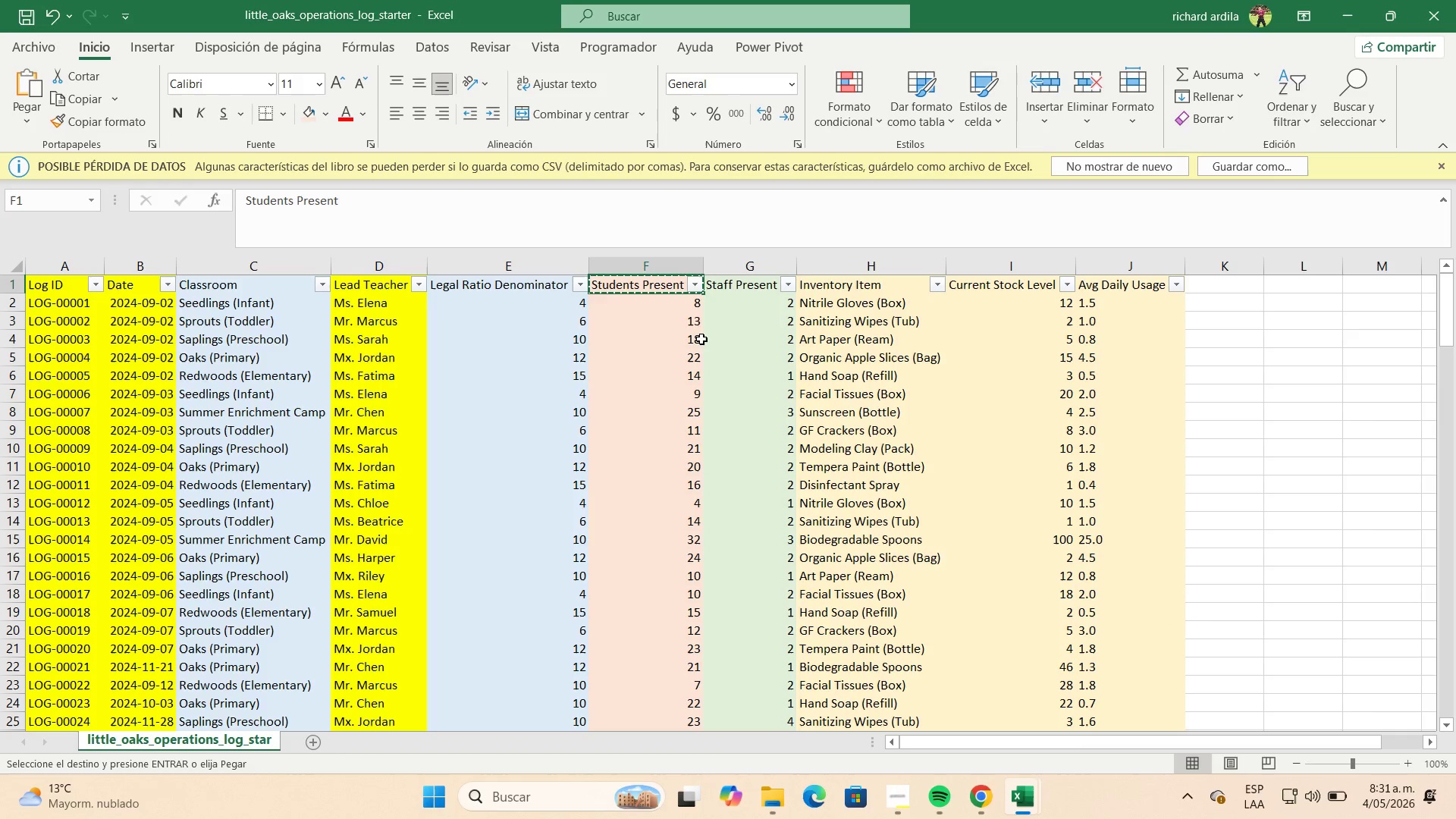 
left_click([683, 308])
 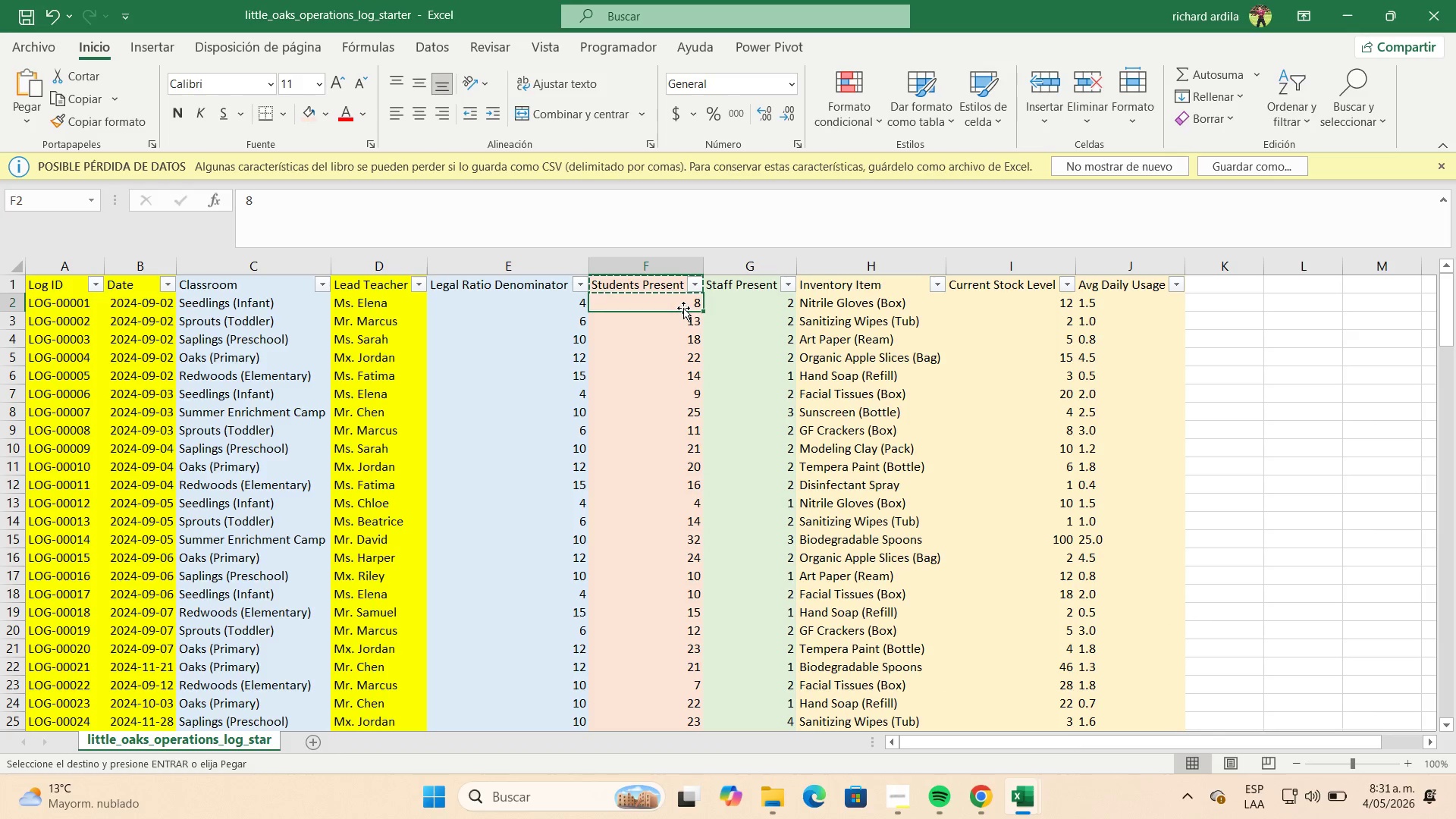 
key(Escape)
 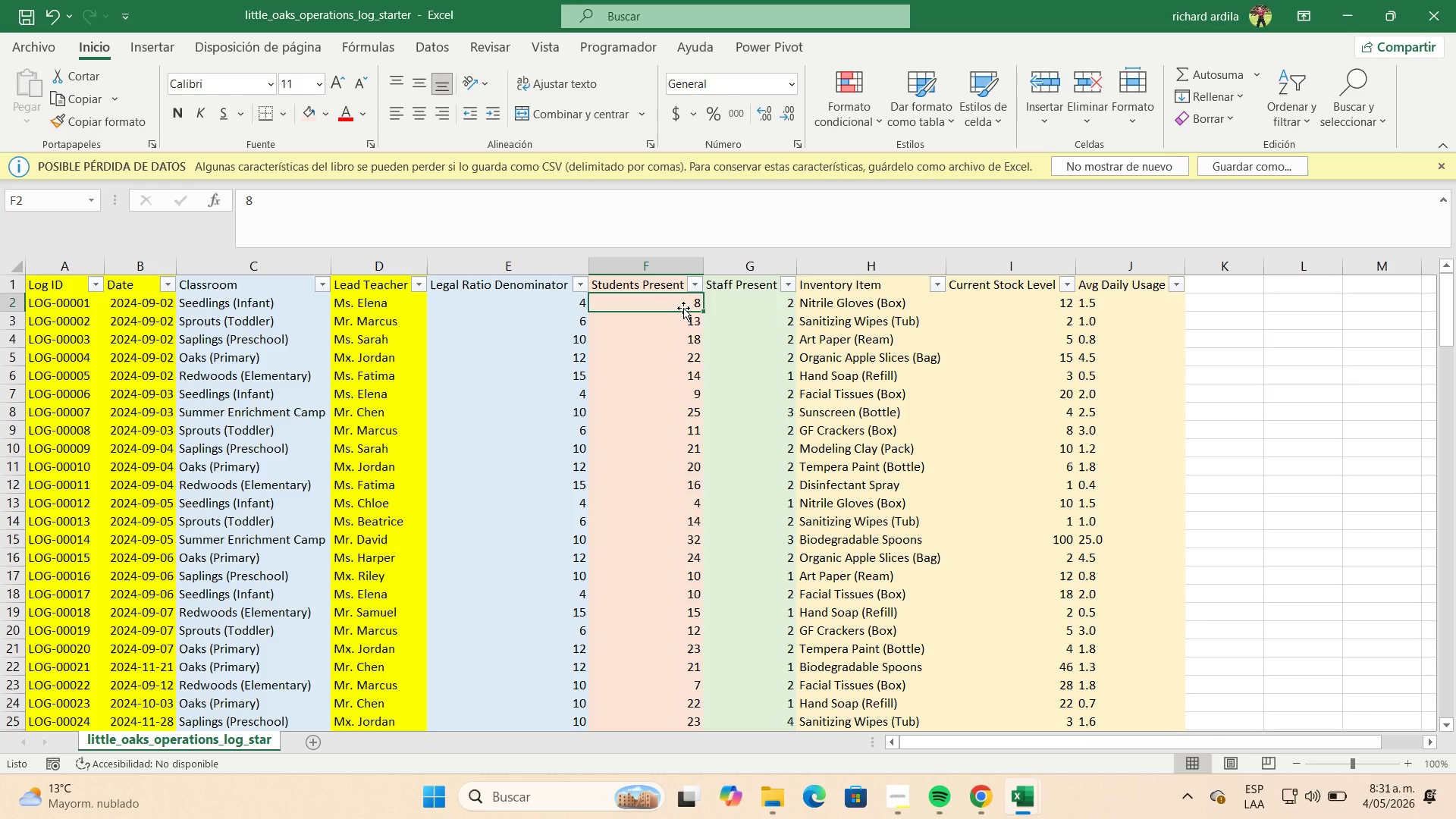 
key(Control+Shift+ArrowDown)
 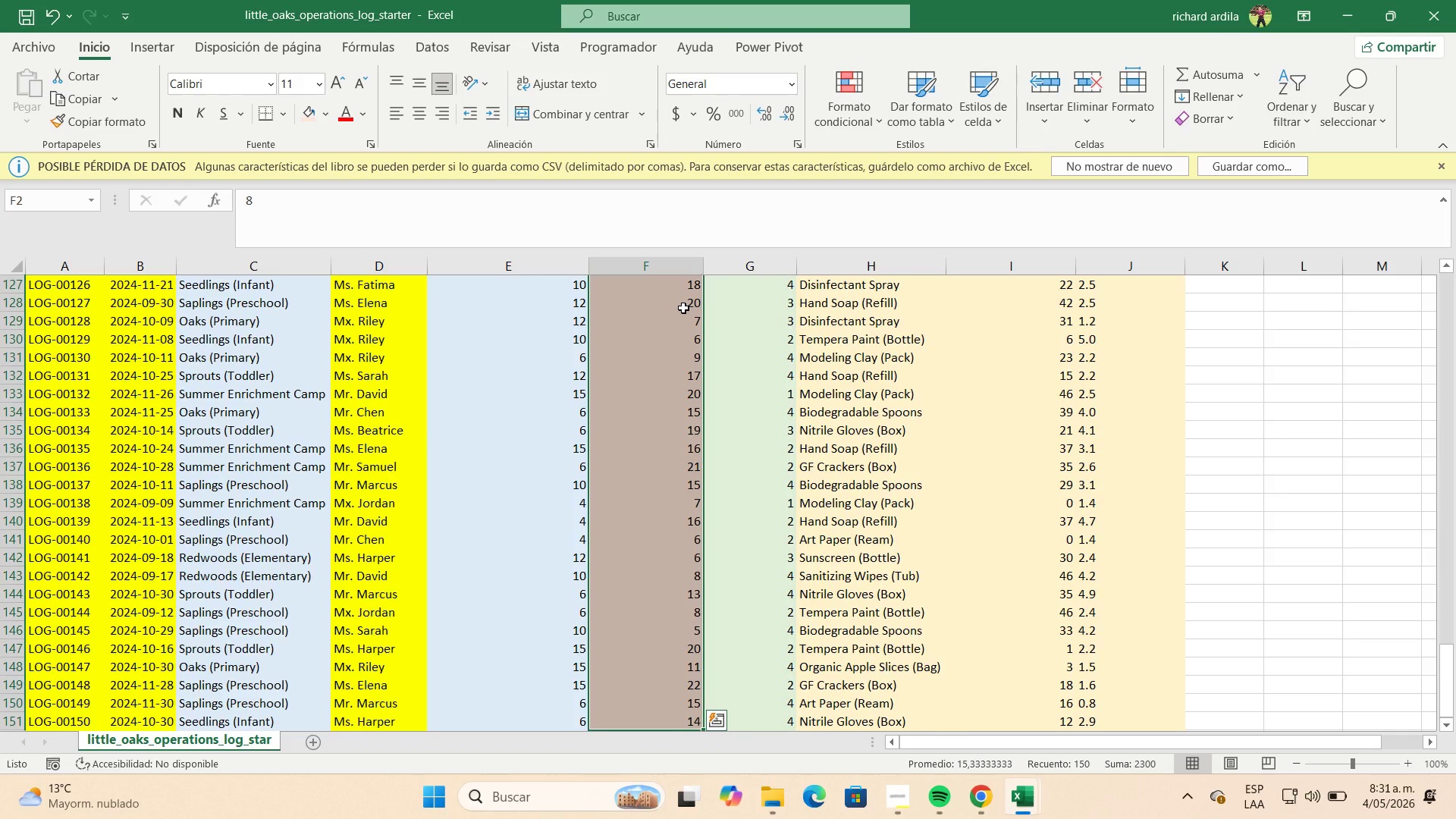 
key(Control+C)
 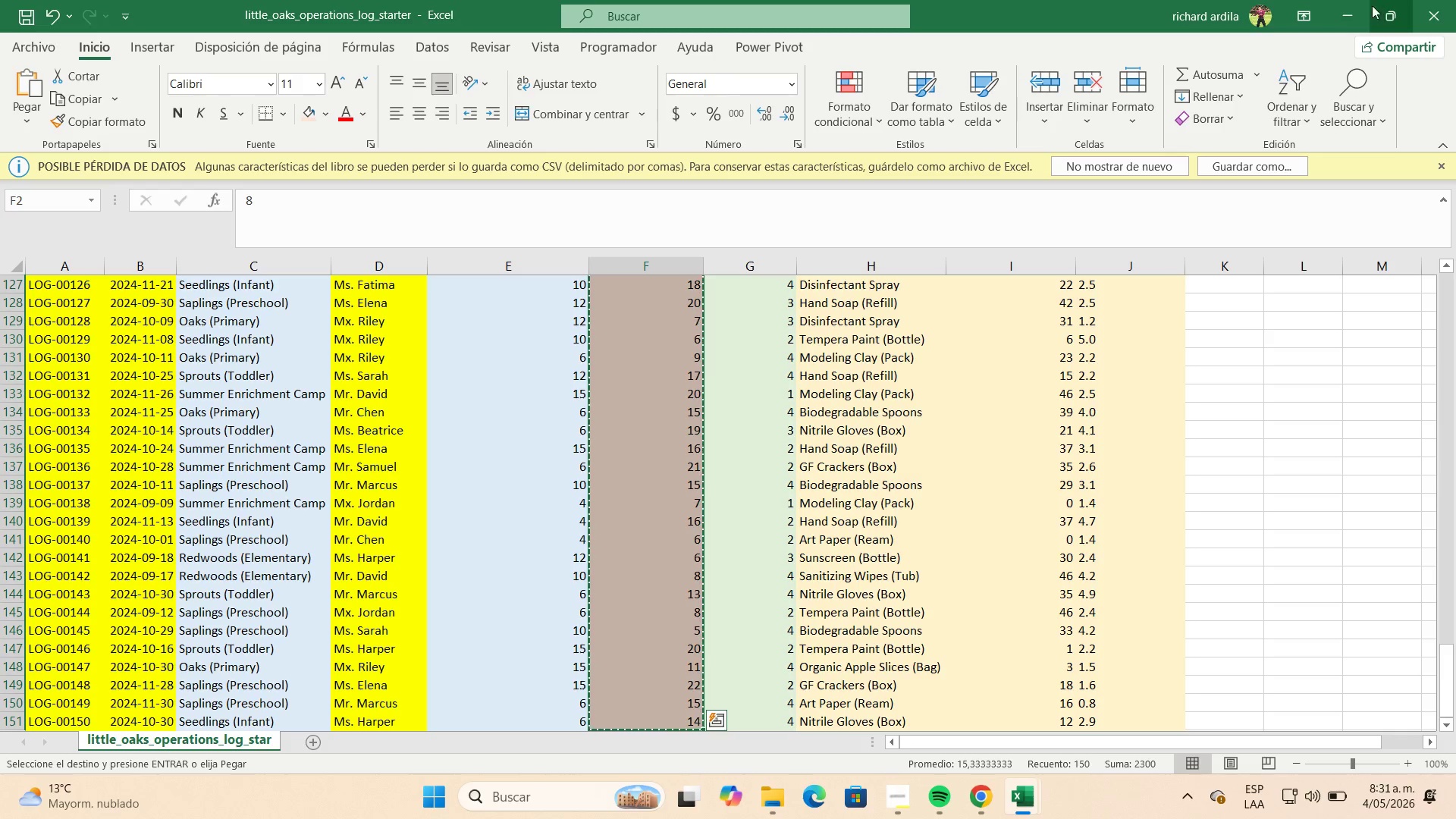 
left_click([1360, 8])
 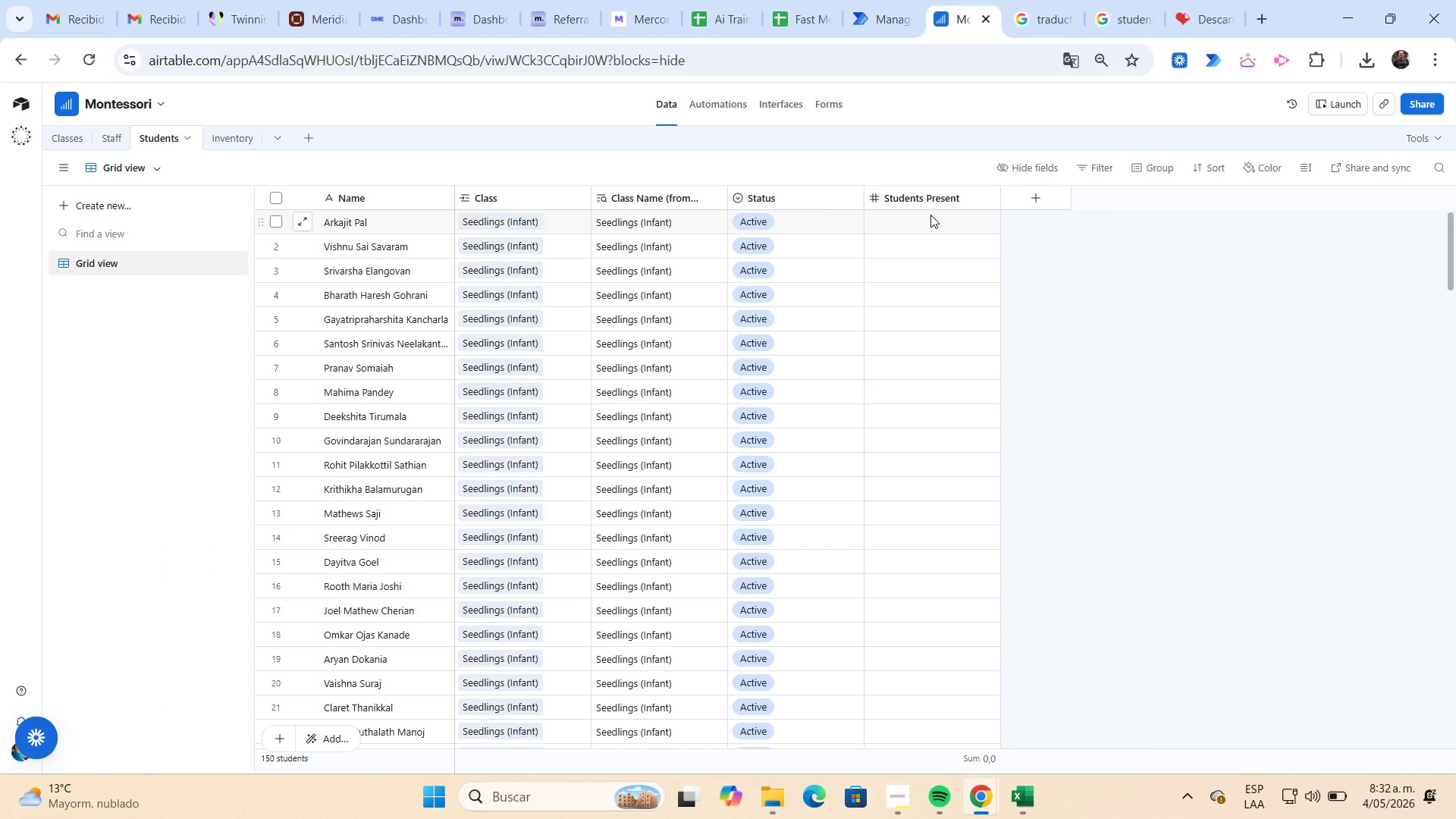 
left_click([937, 226])
 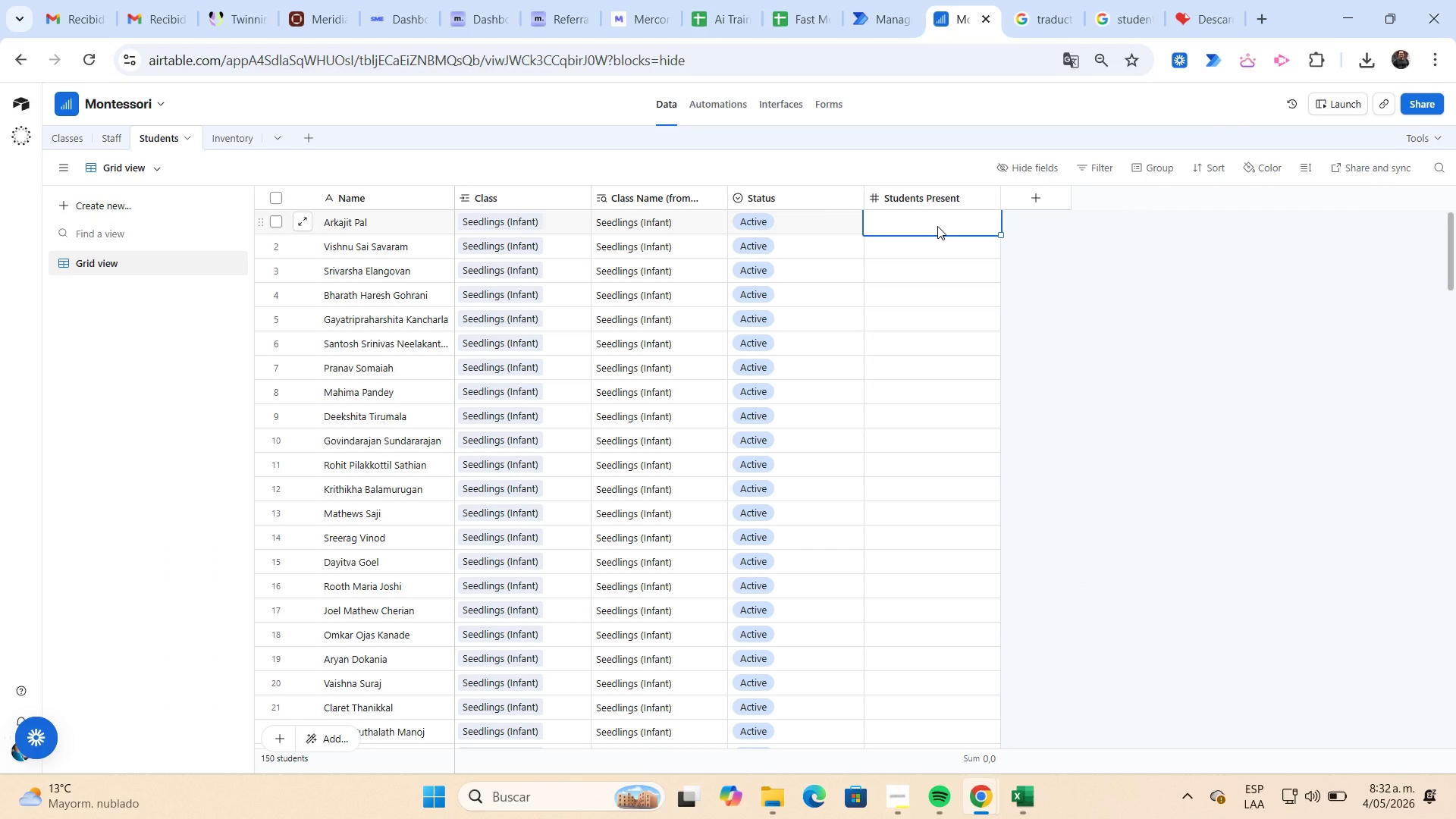 
key(Control+ControlLeft)
 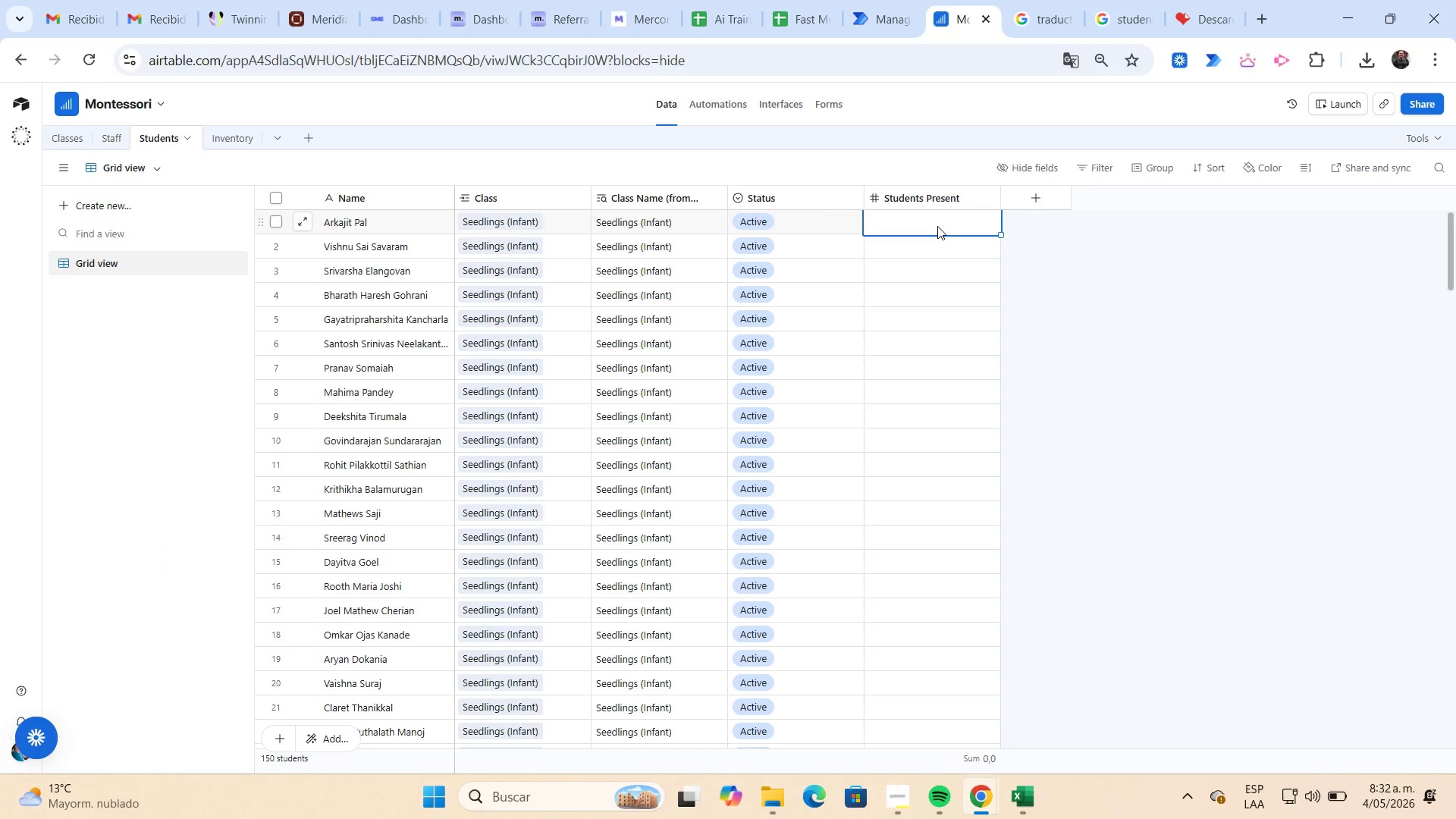 
key(Control+V)
 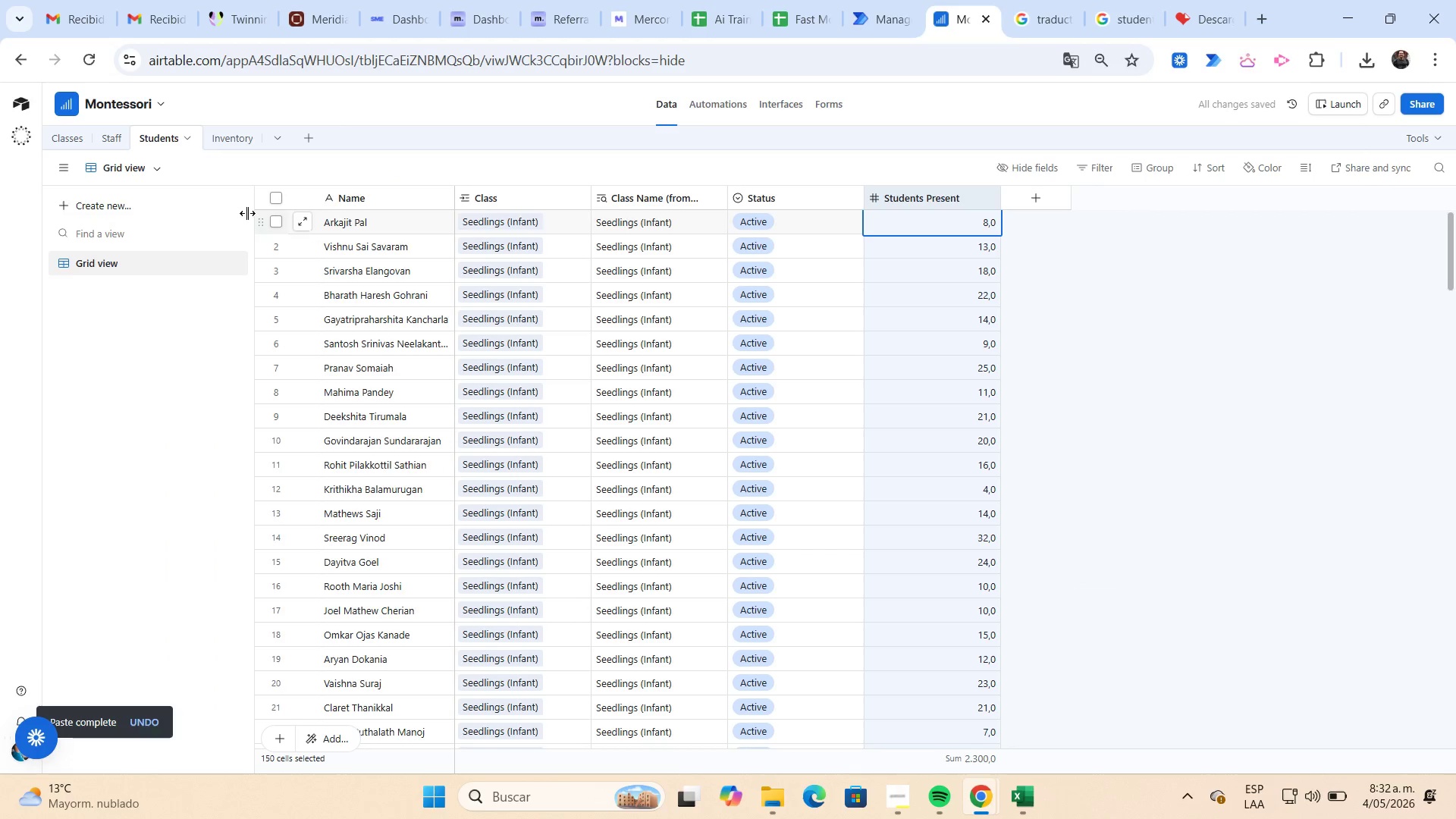 
left_click([118, 144])
 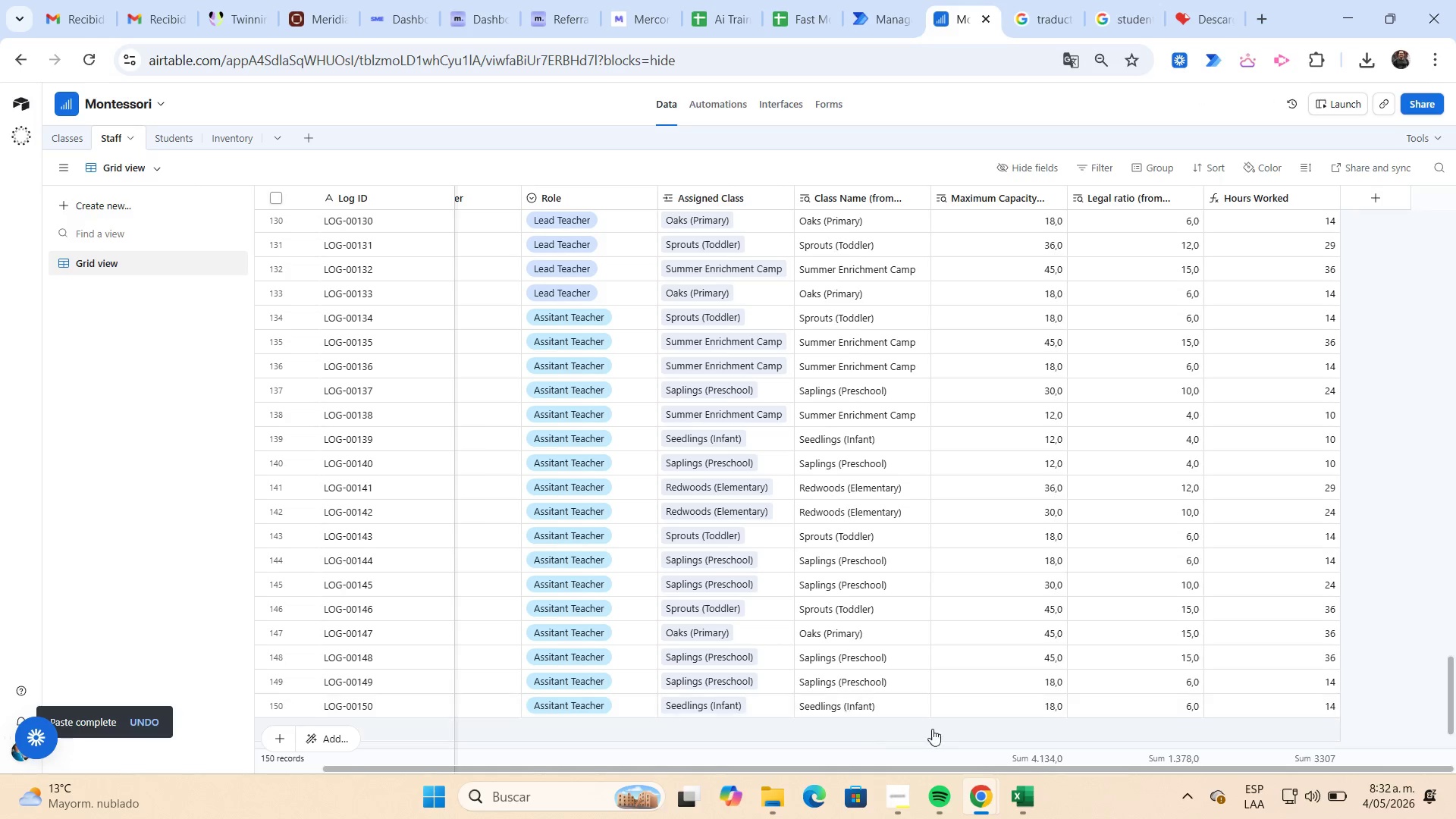 
left_click([1028, 794])
 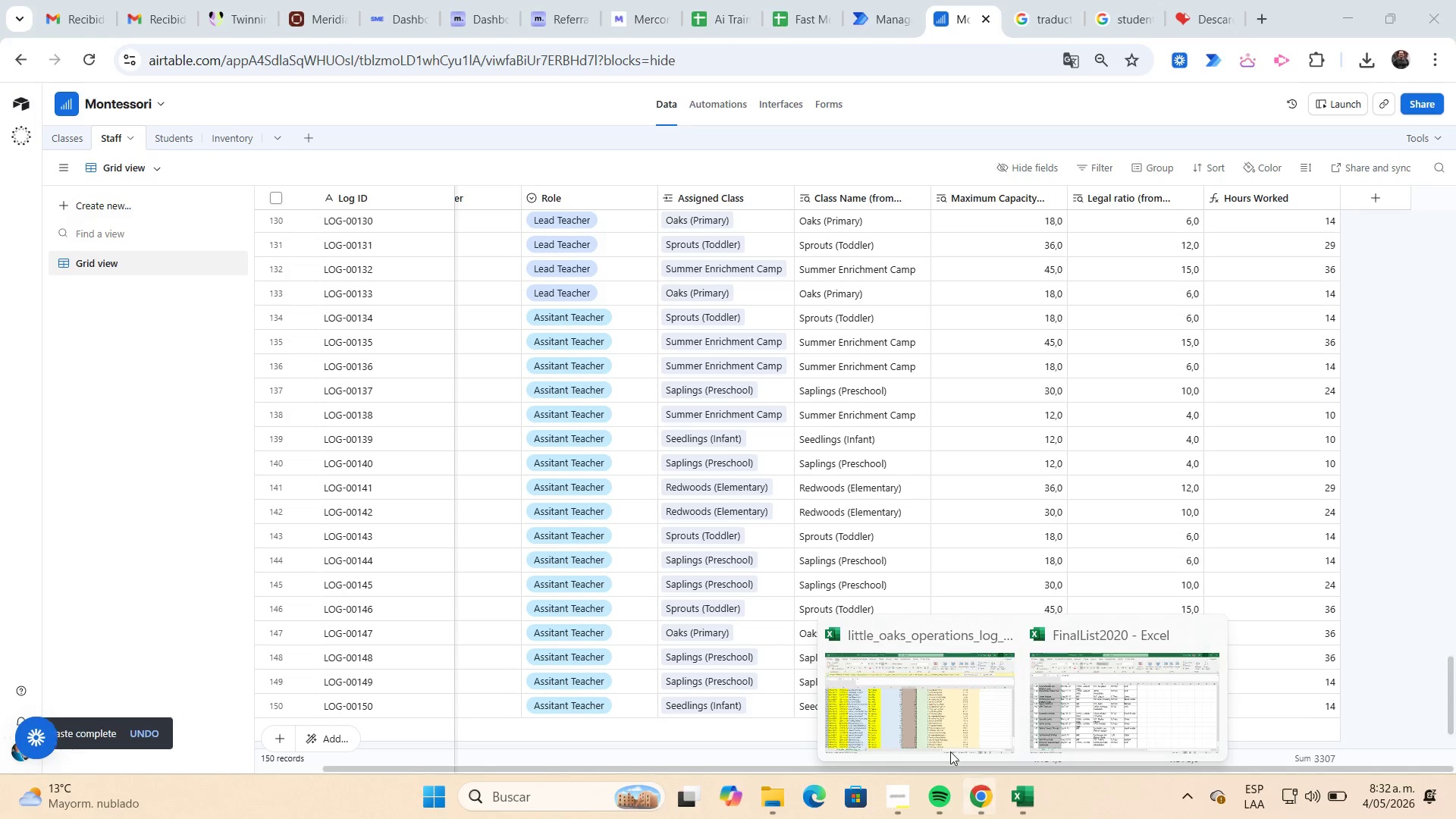 
left_click([939, 720])
 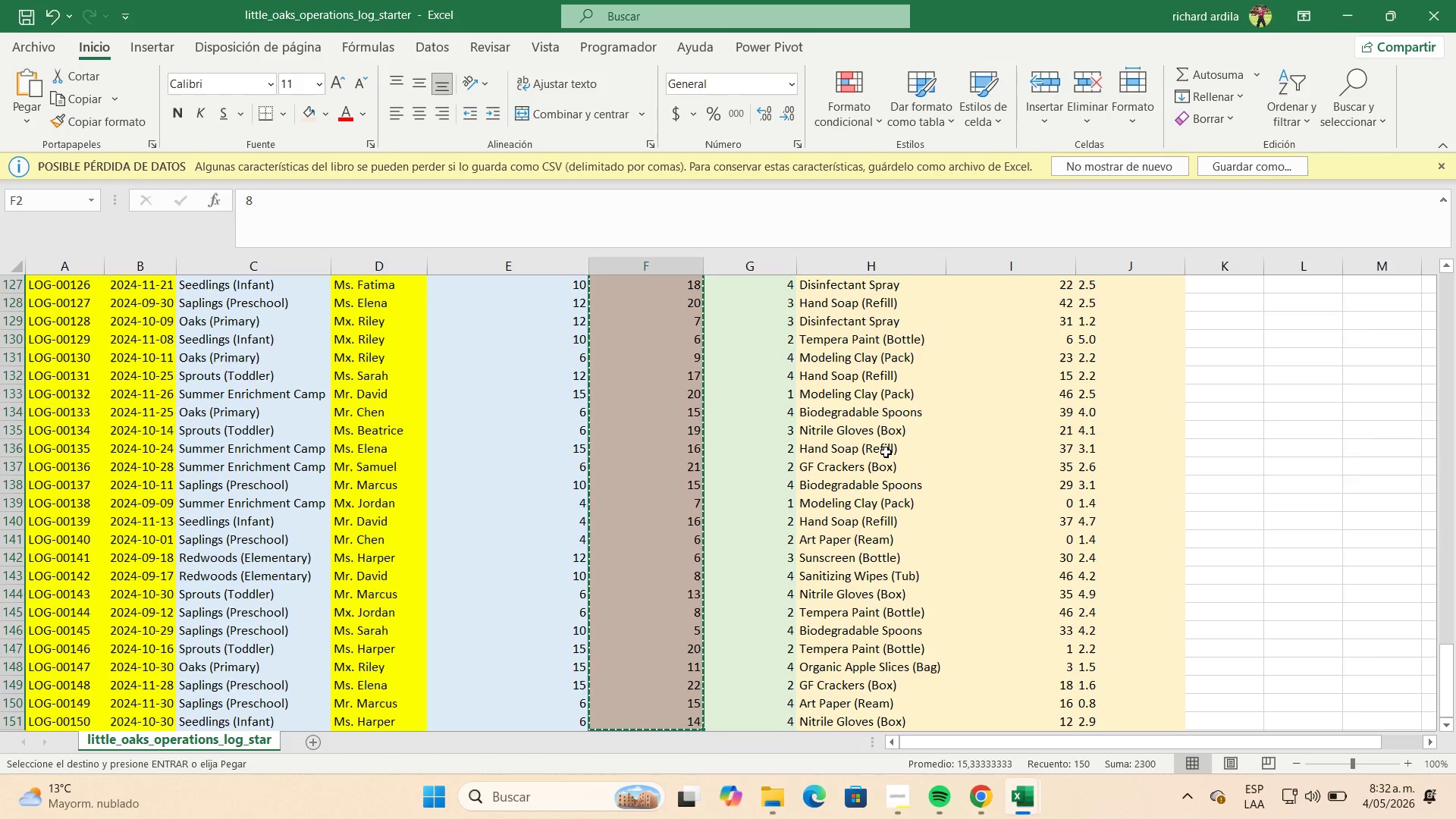 
left_click([878, 446])
 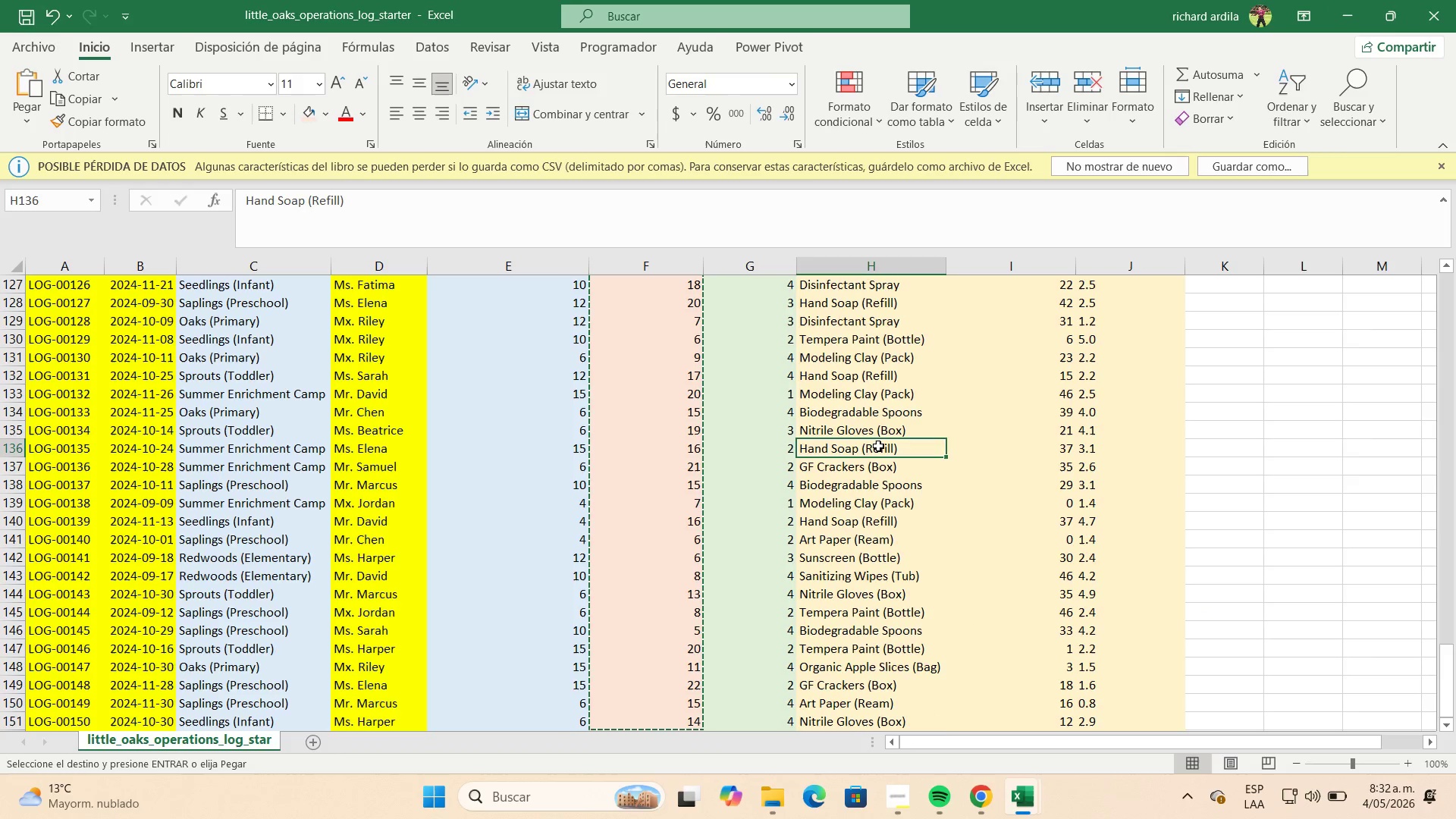 
scroll: coordinate [878, 446], scroll_direction: up, amount: 45.0
 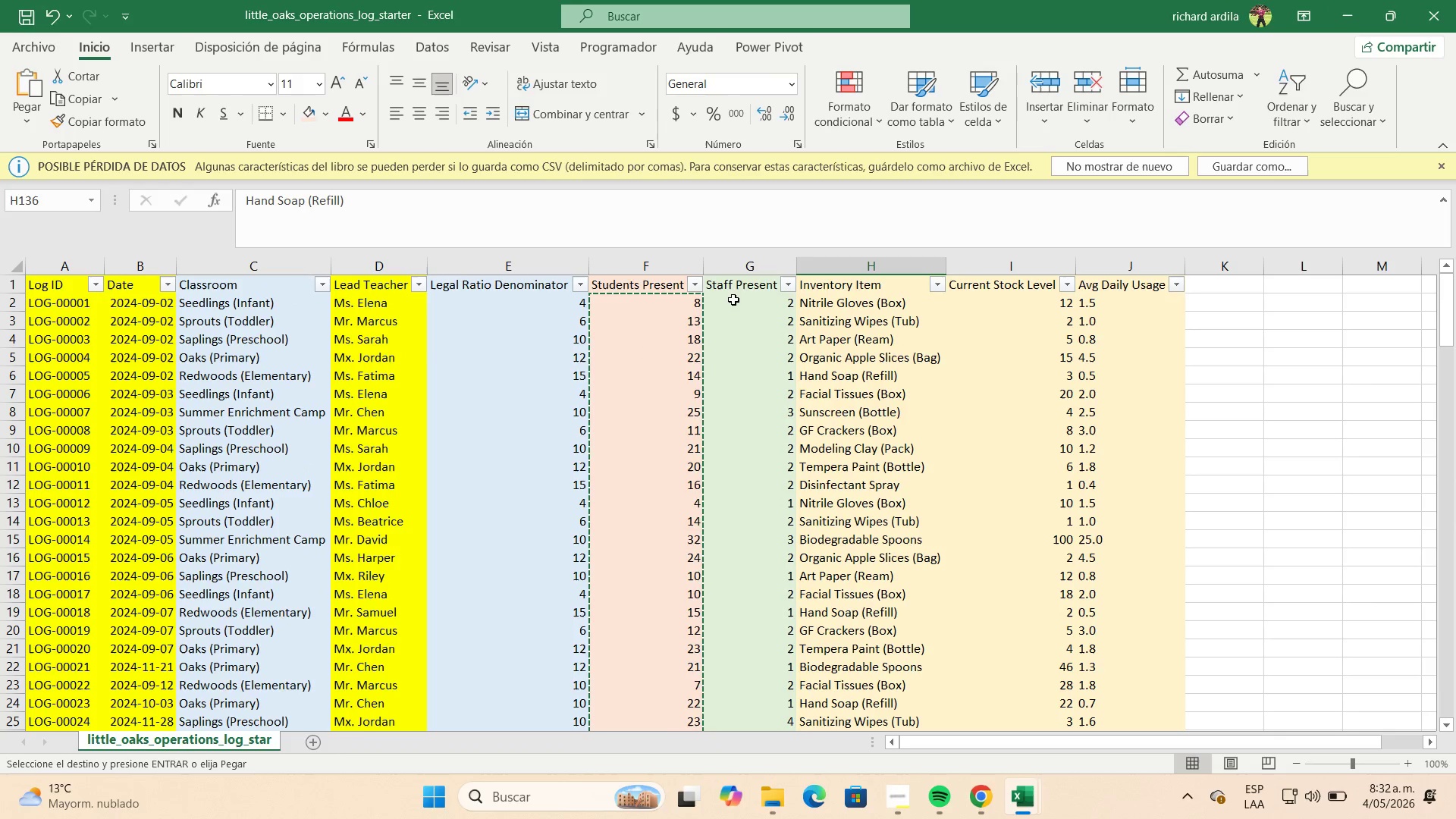 
left_click([742, 284])
 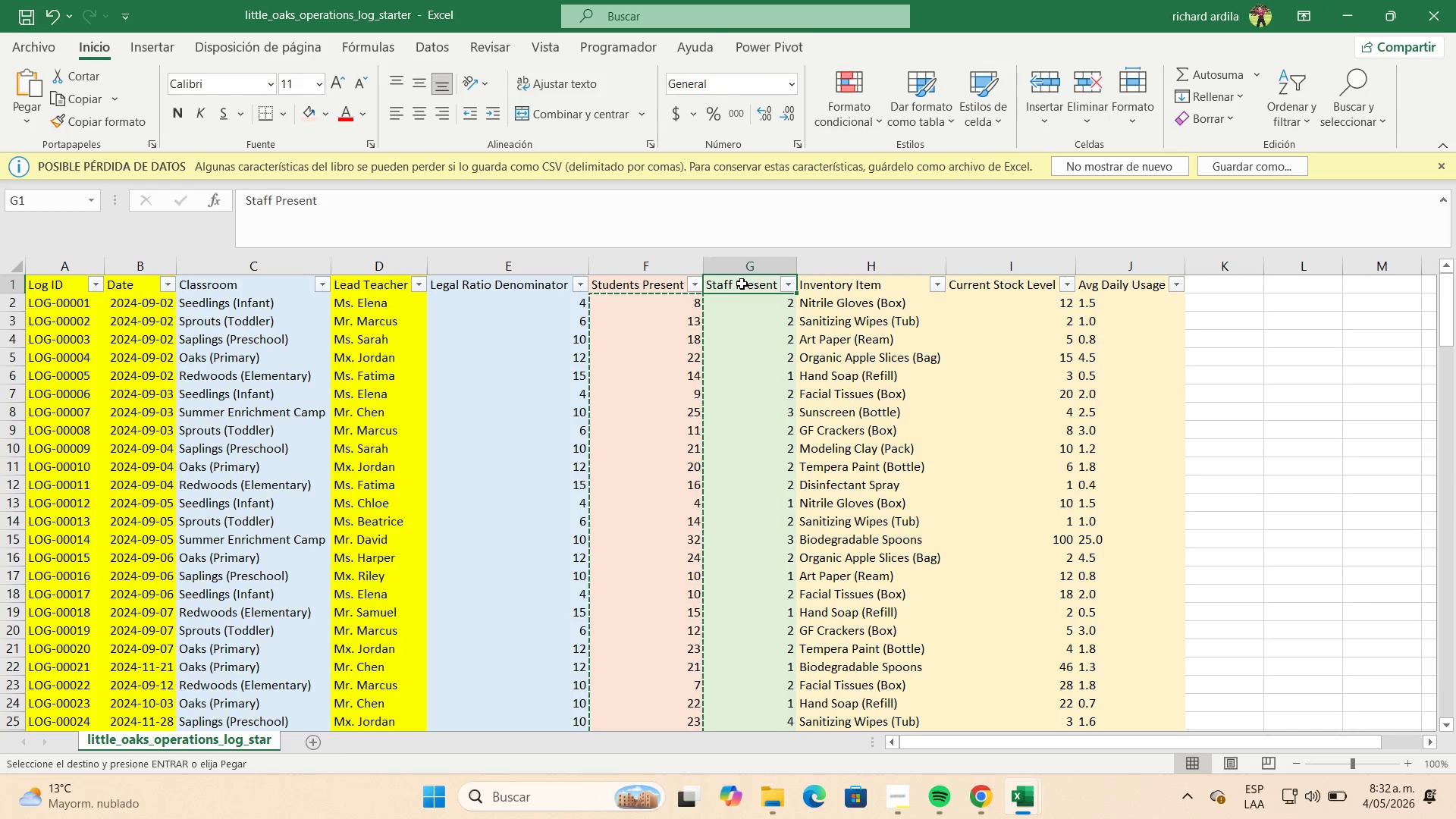 
key(Escape)
 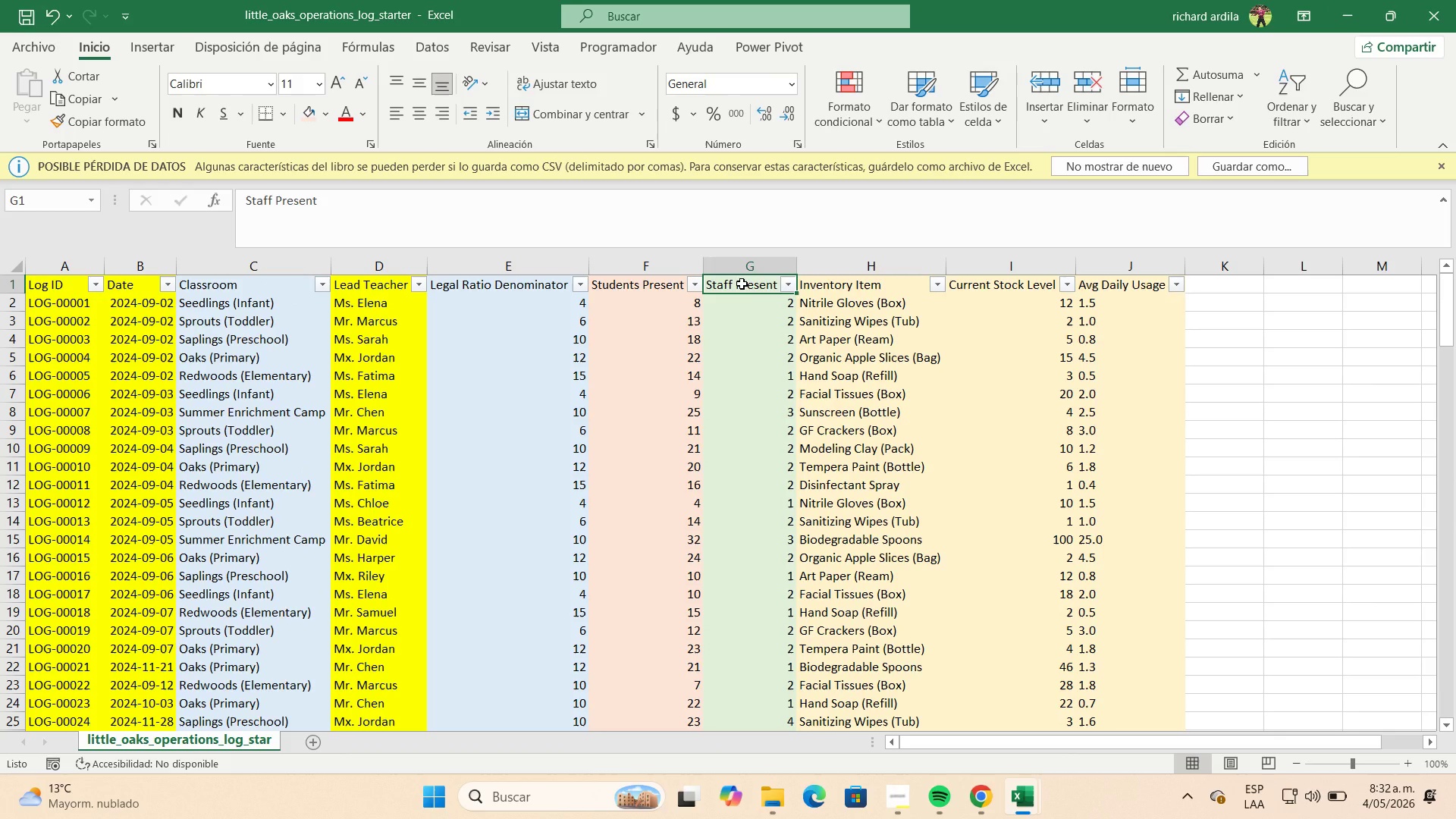 
key(Control+C)
 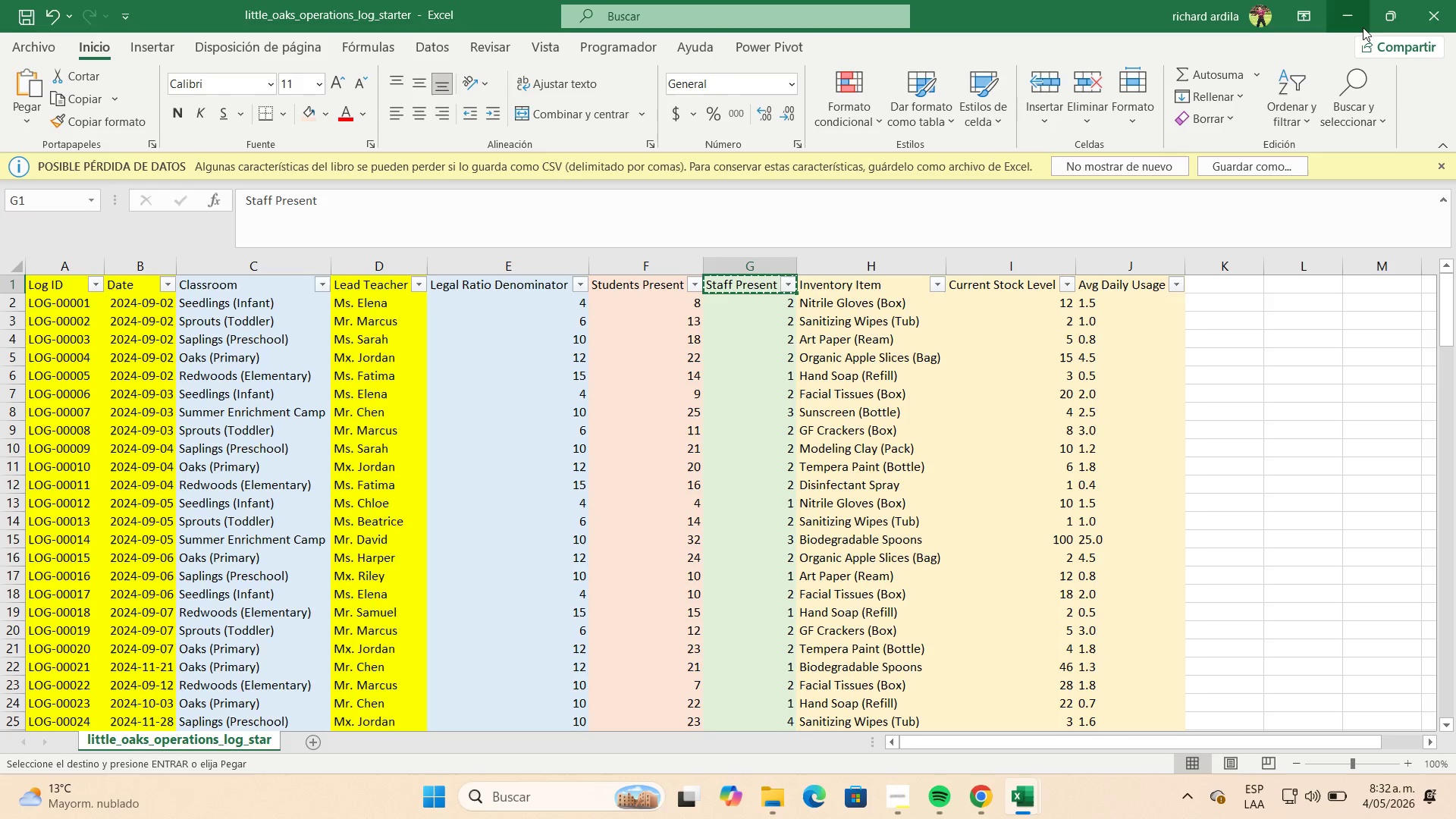 
left_click([1351, 19])
 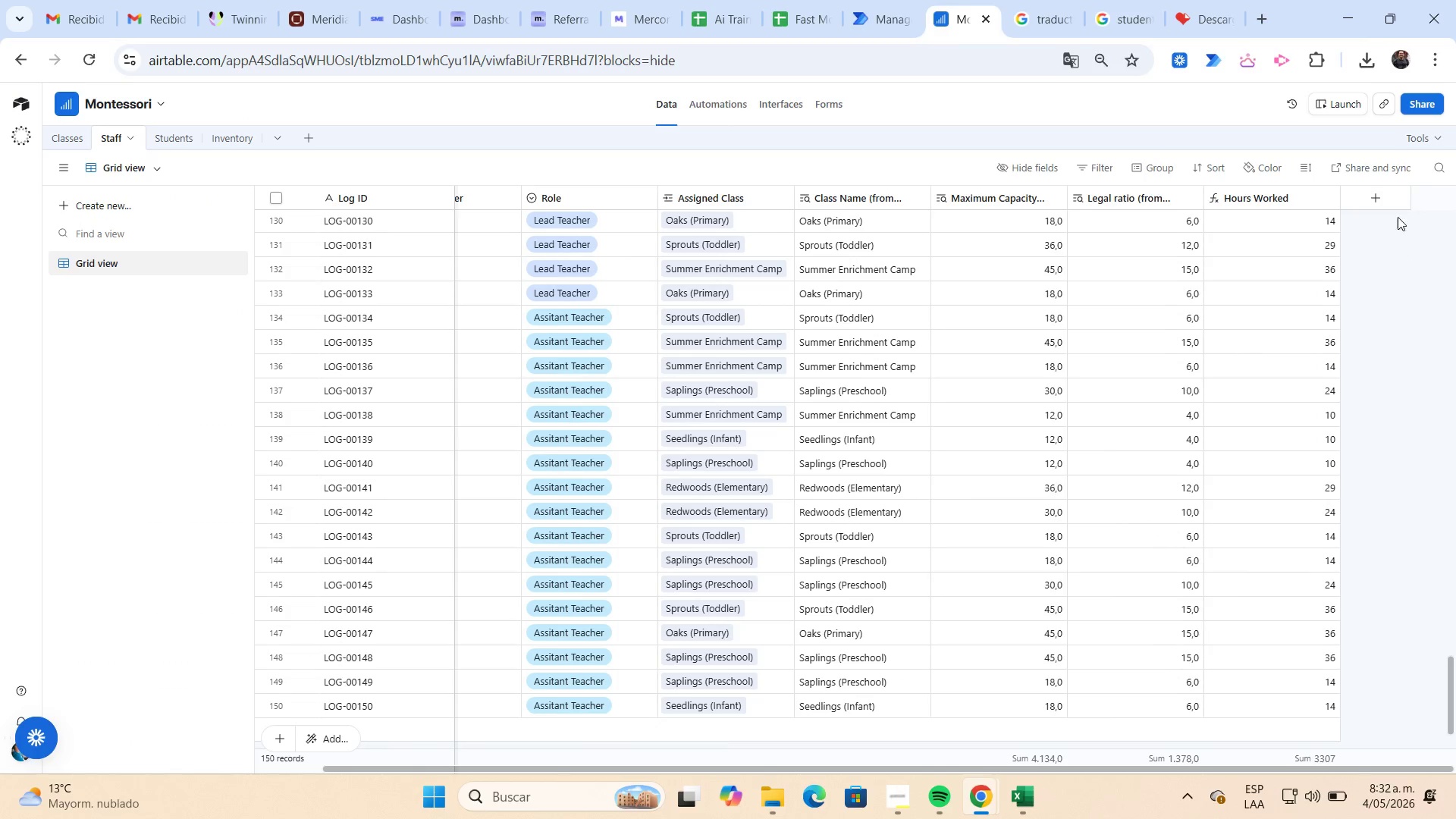 
left_click([1380, 200])
 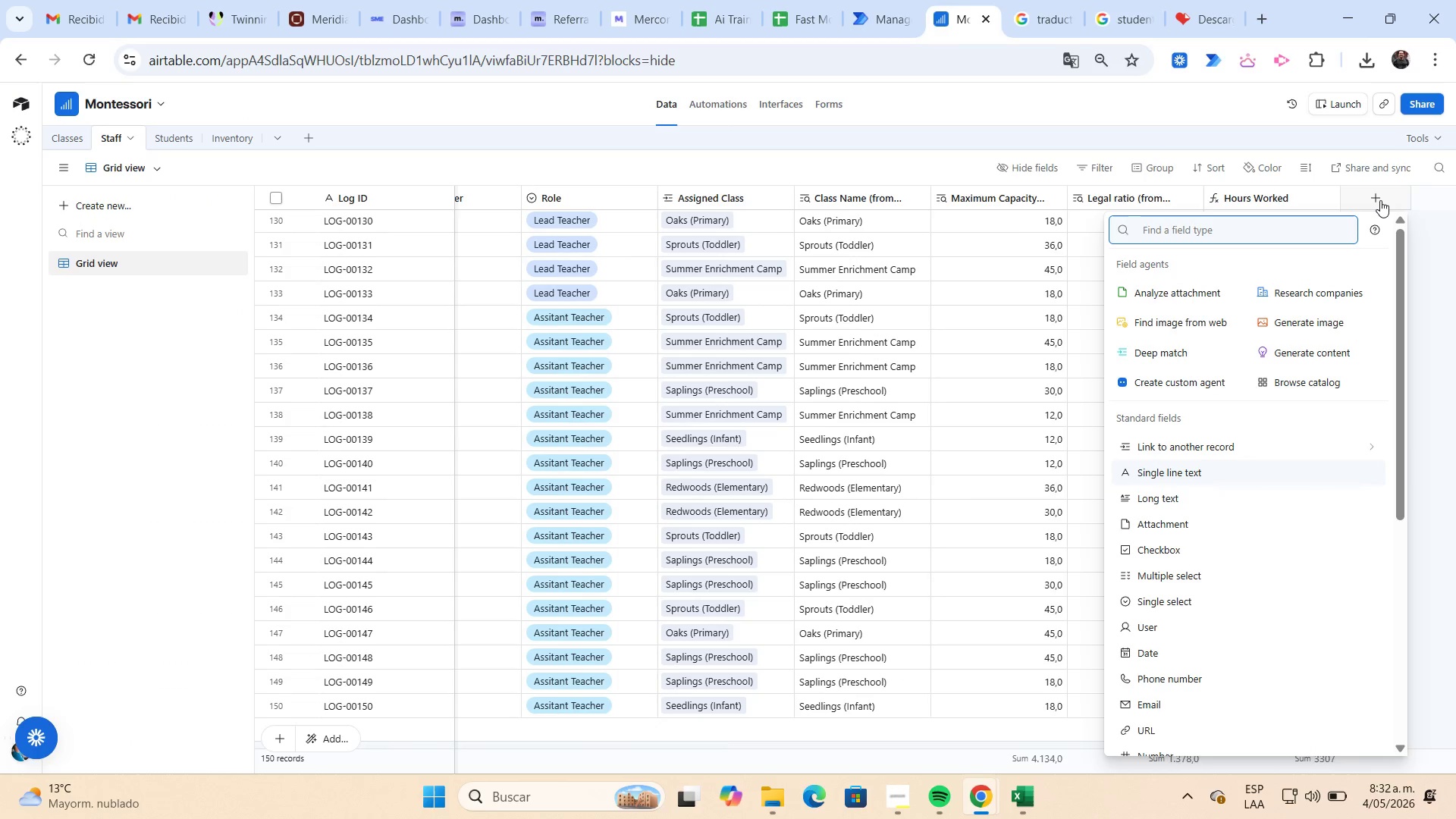 
type(num)
 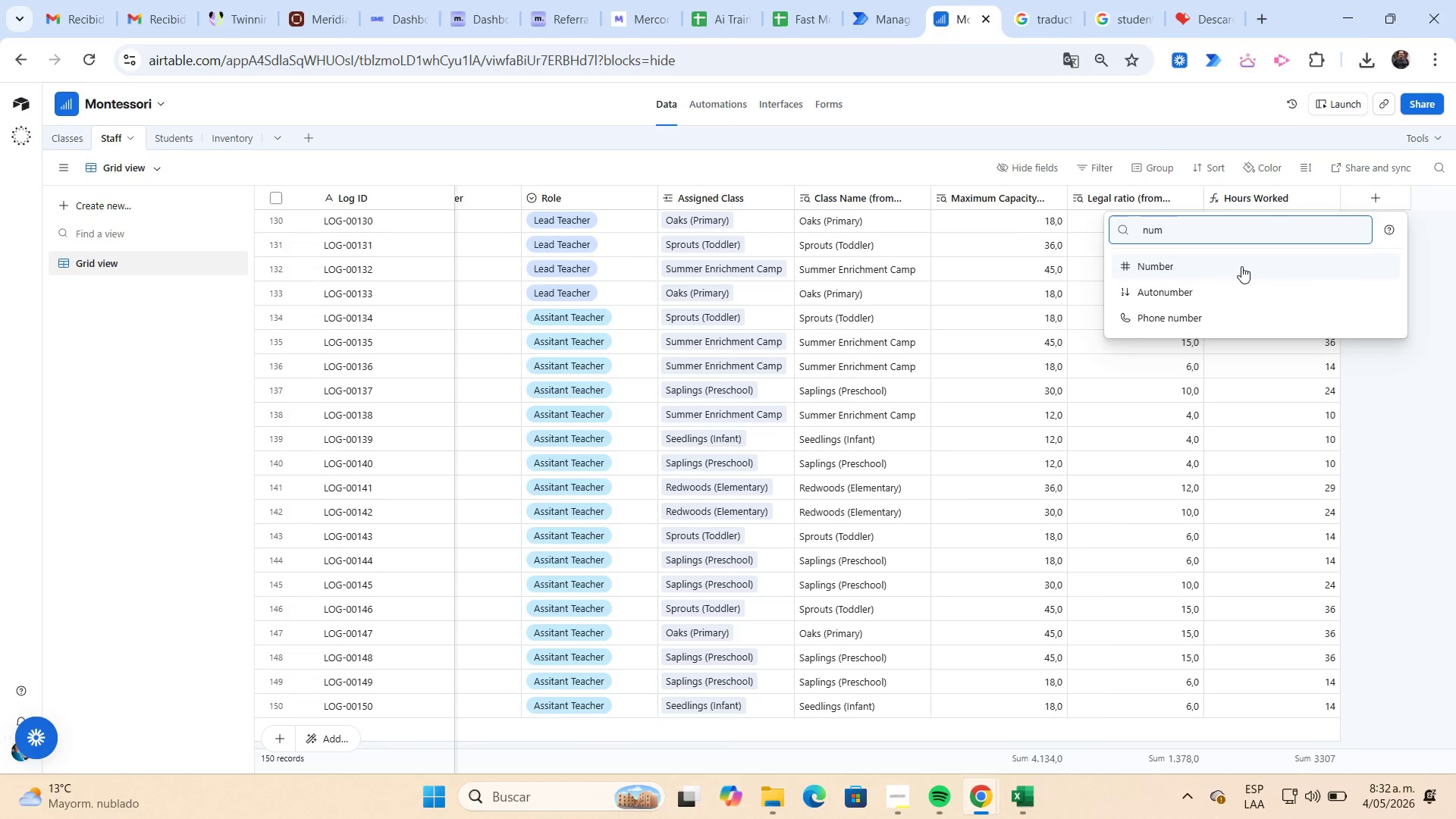 
left_click([1241, 266])
 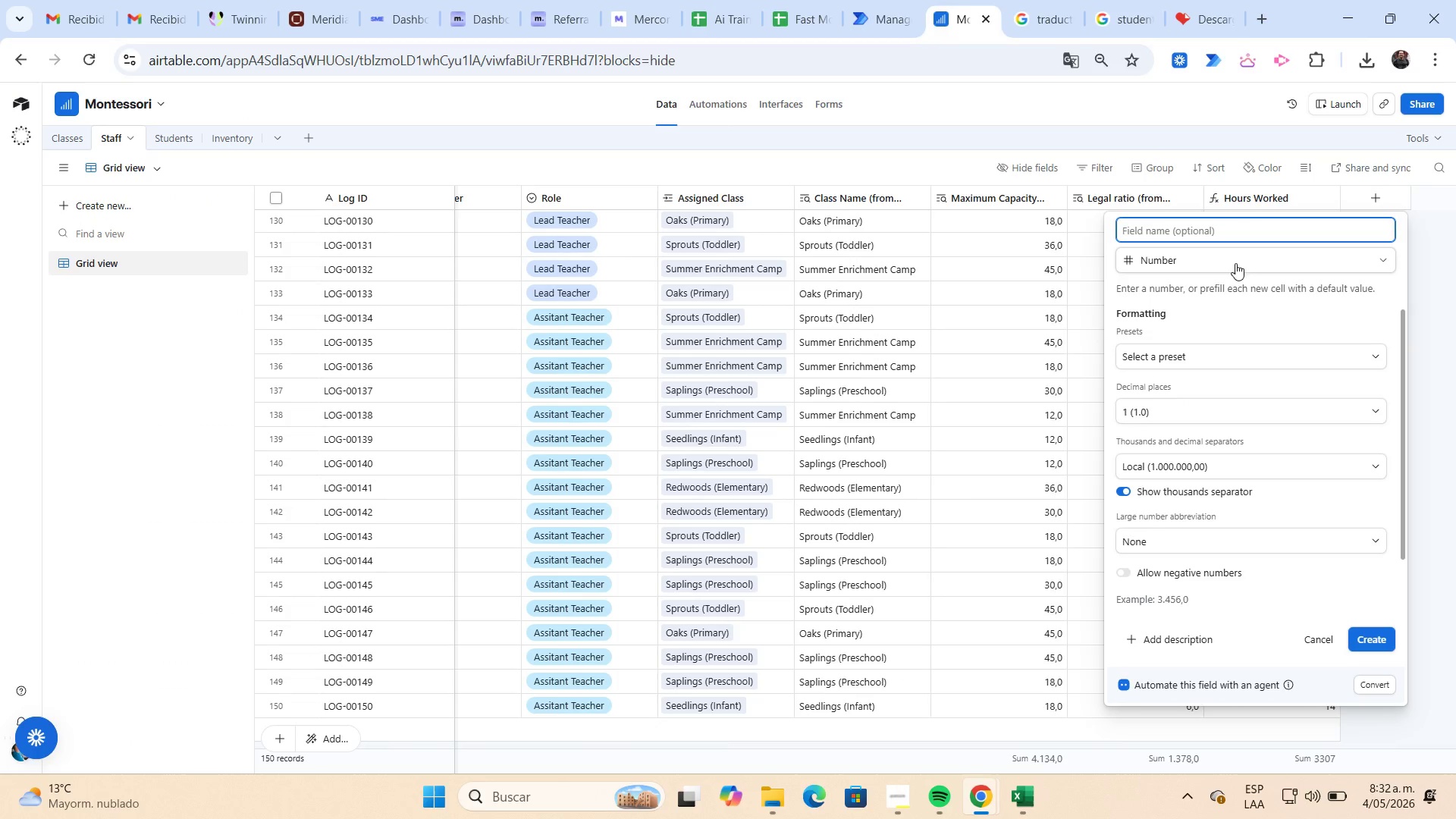 
key(Control+ControlLeft)
 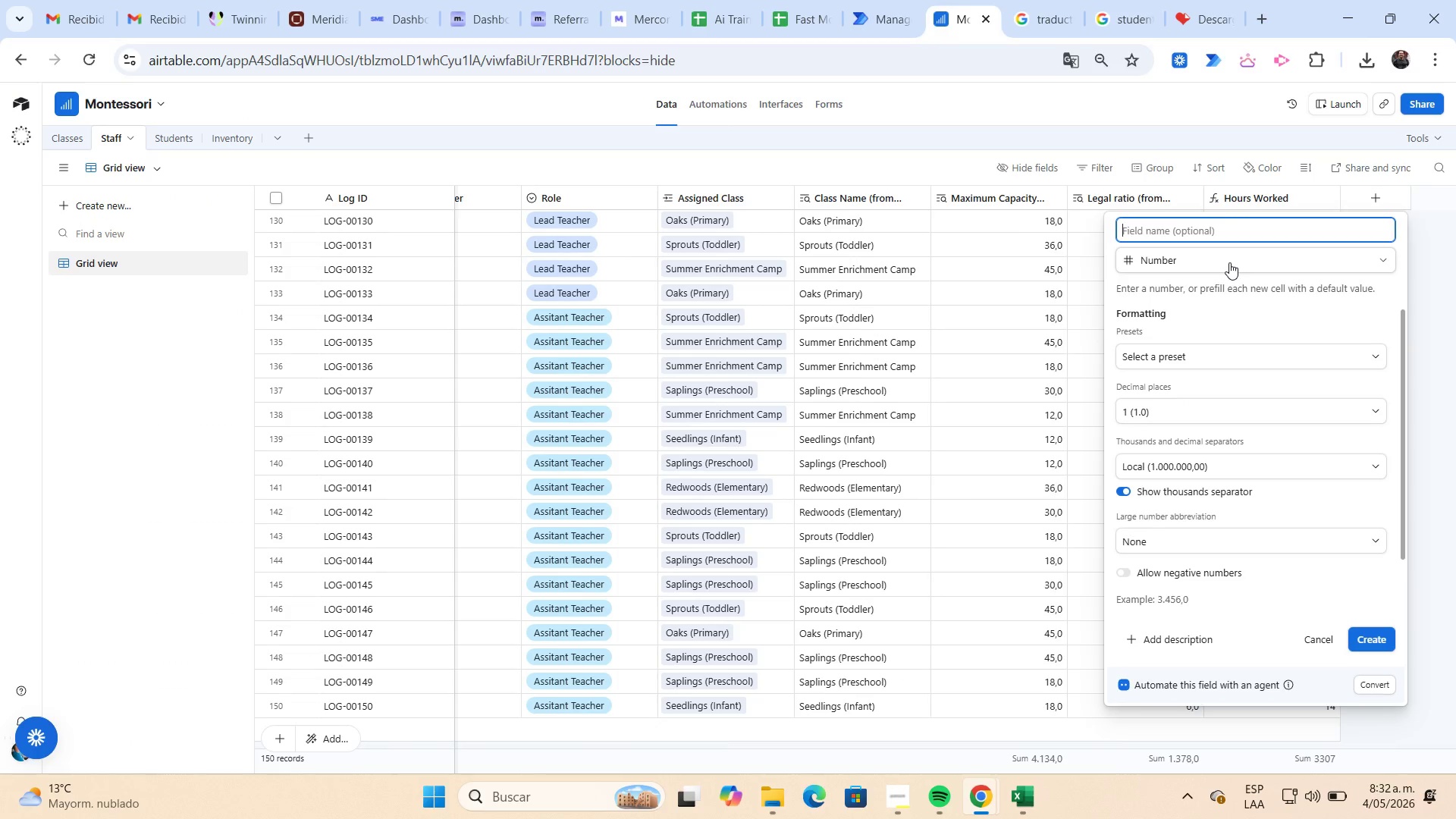 
key(Control+V)
 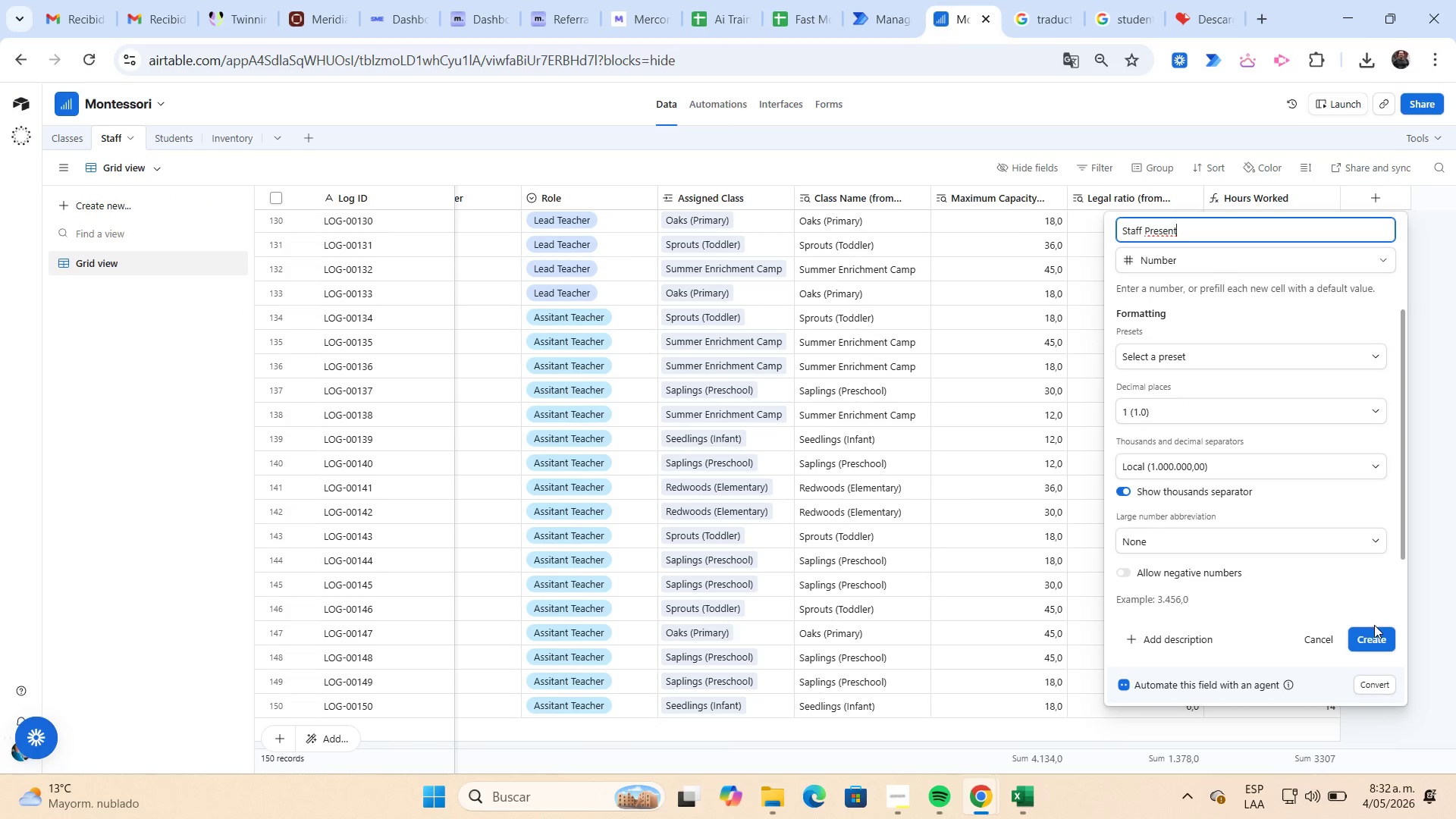 
left_click([1370, 635])
 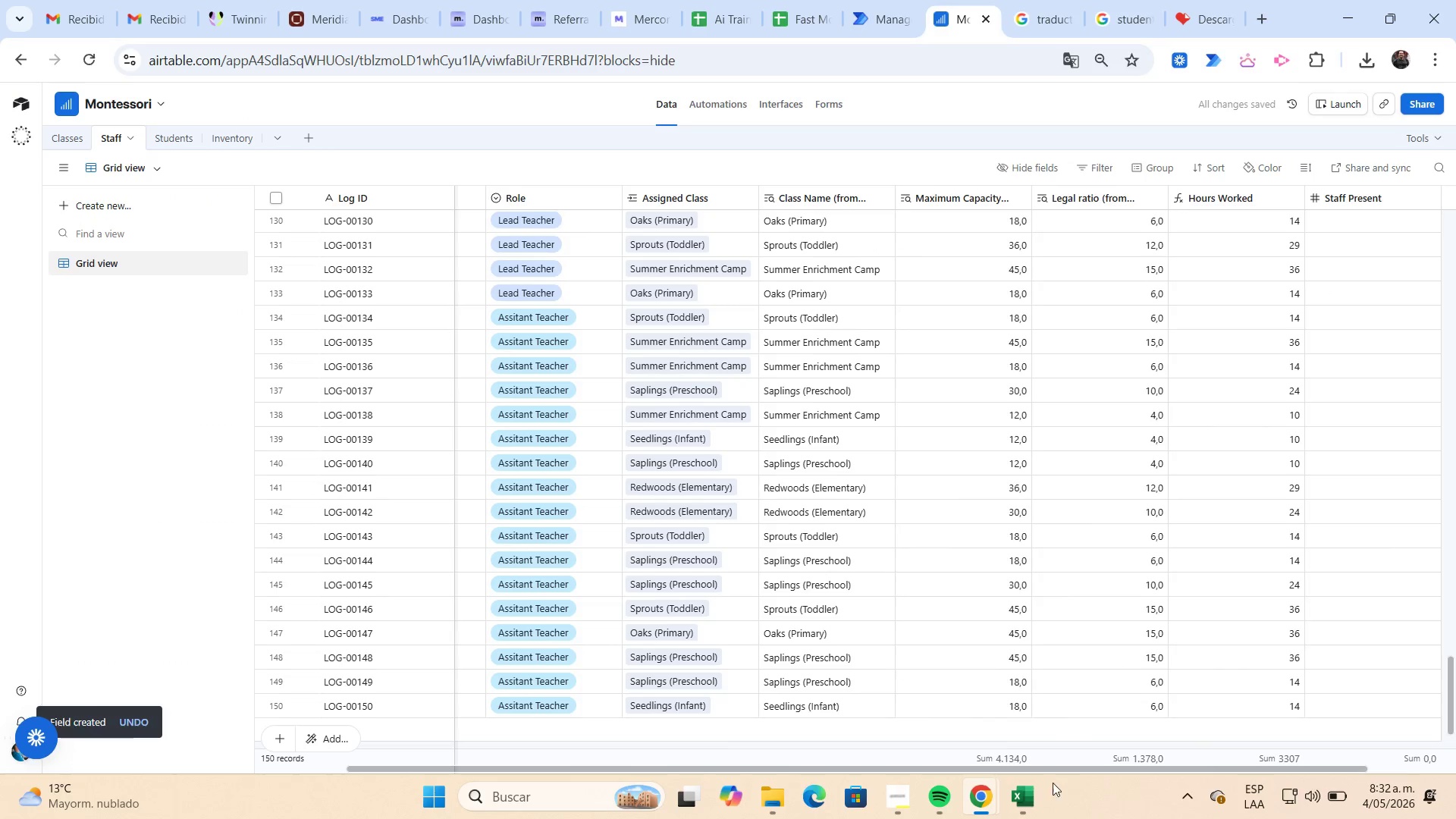 
left_click([1032, 793])
 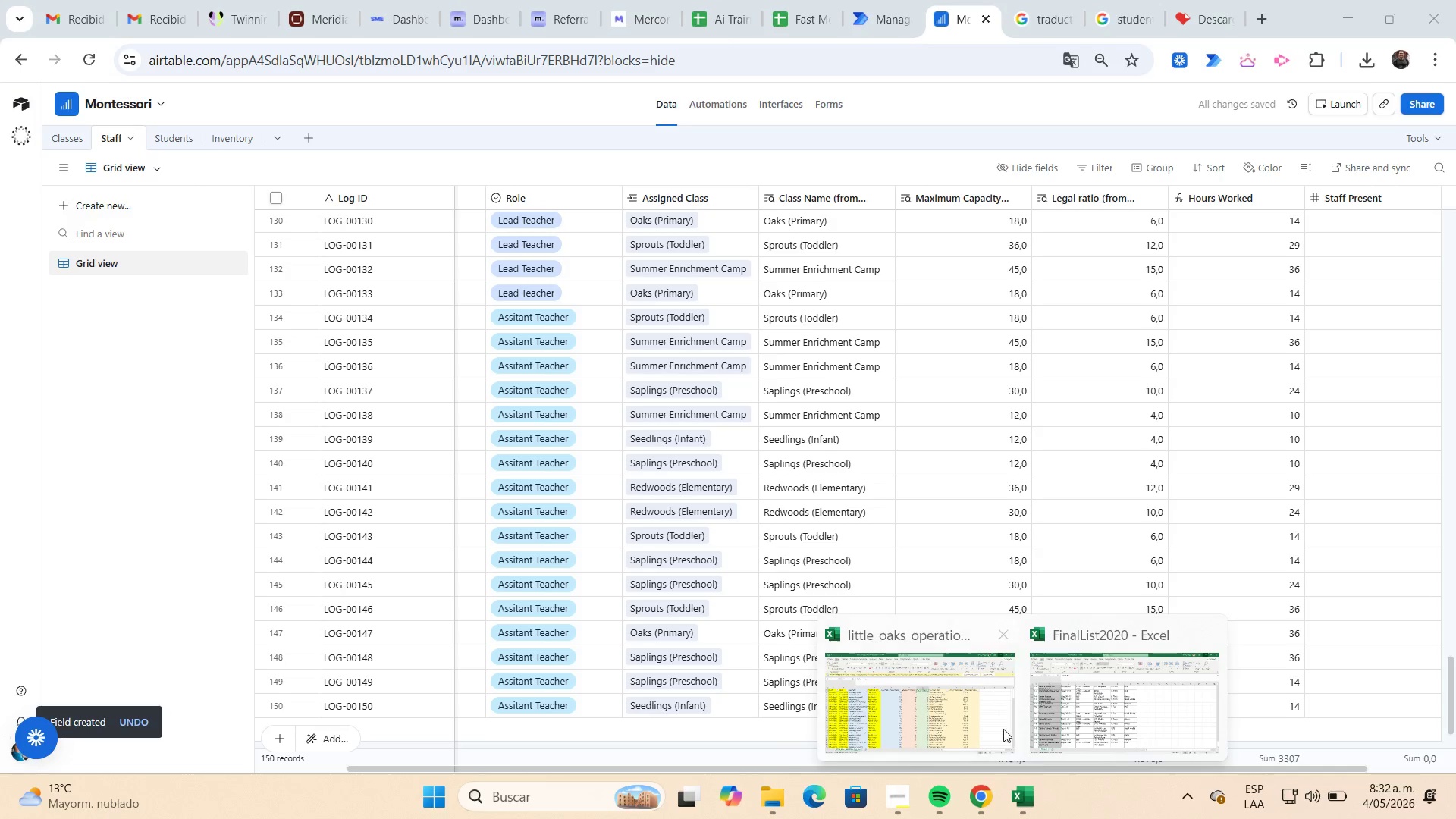 
left_click([981, 704])
 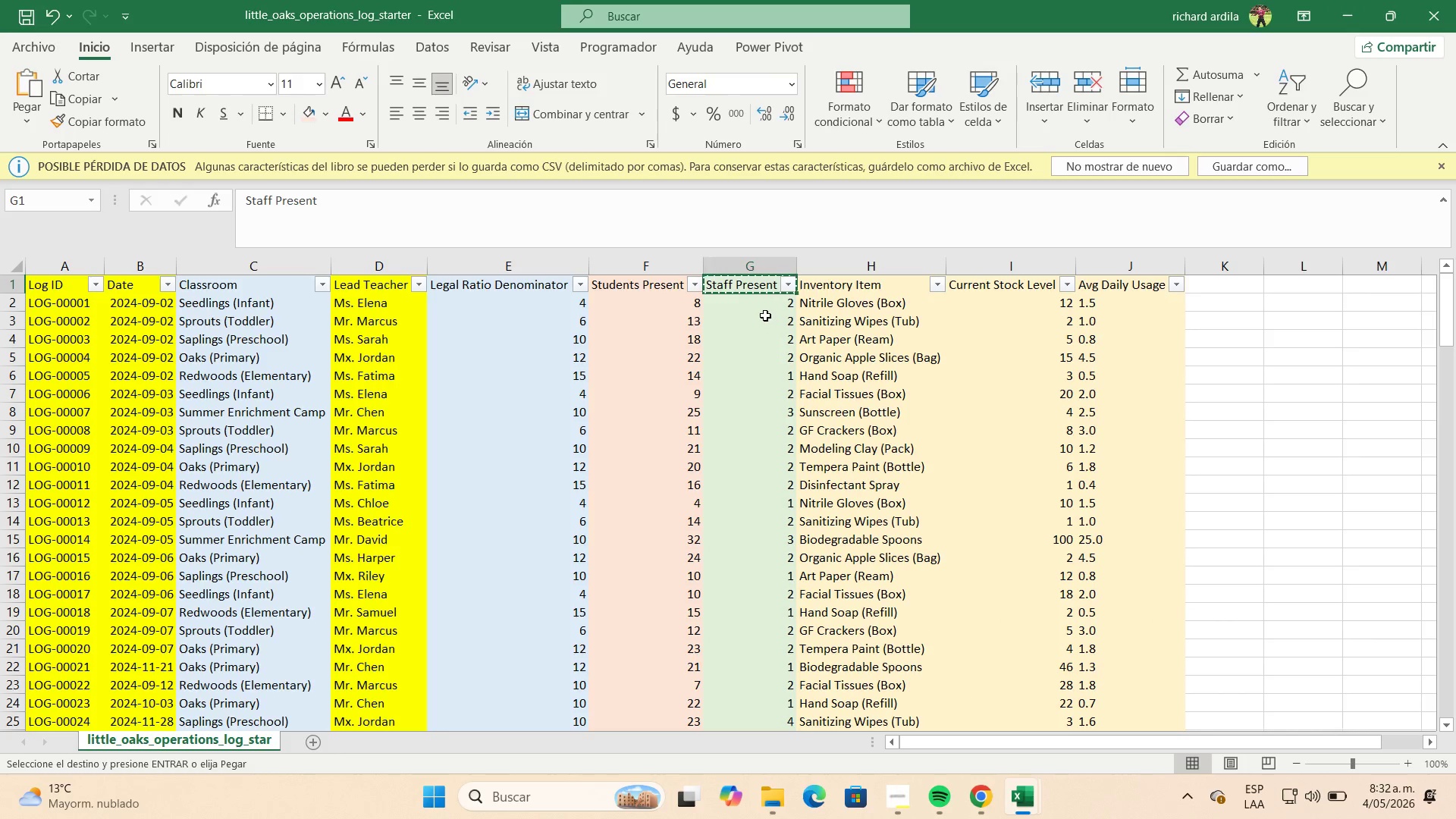 
left_click([764, 312])
 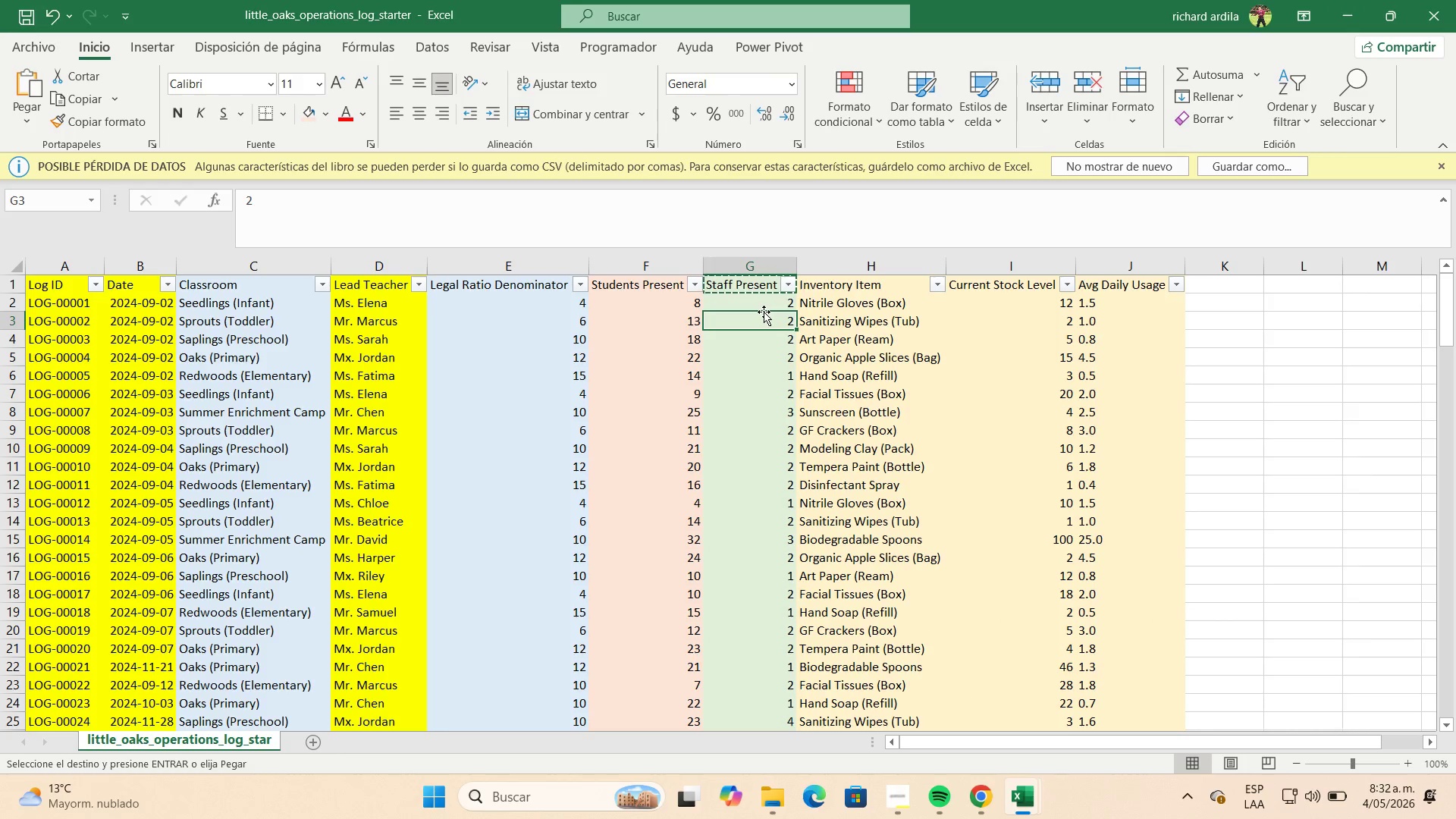 
key(ArrowUp)
 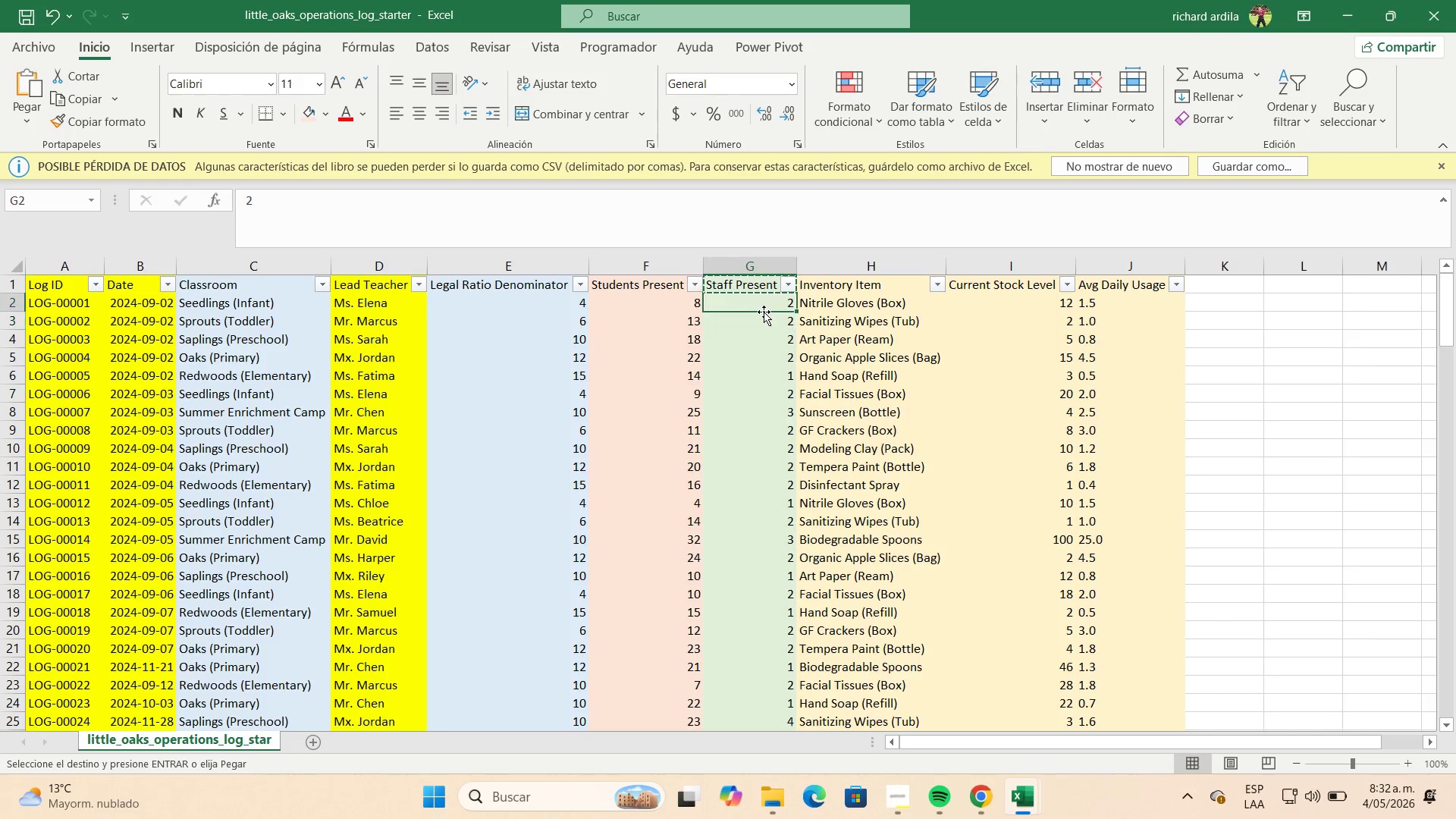 
key(Escape)
 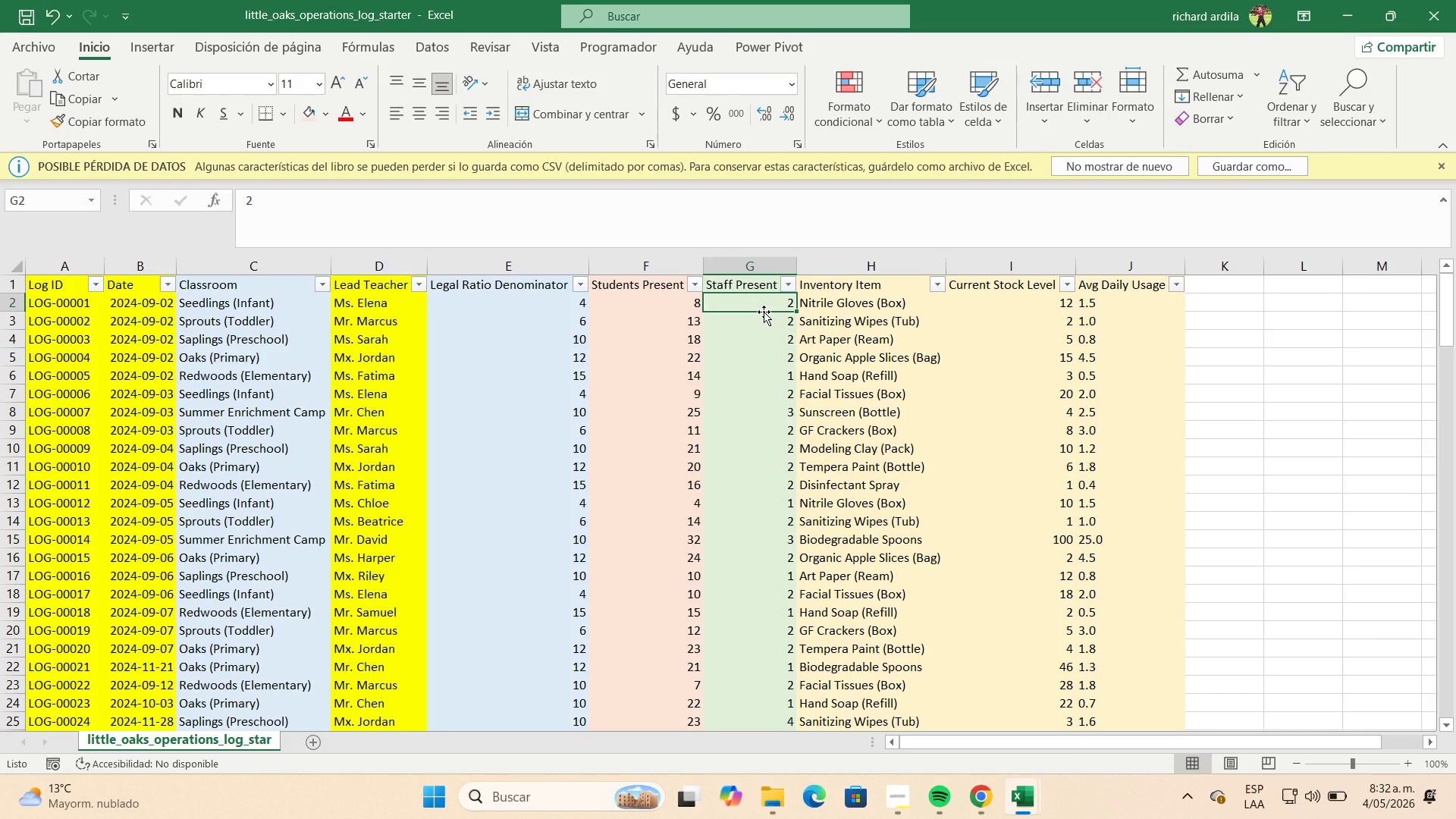 
key(Control+Shift+ControlLeft)
 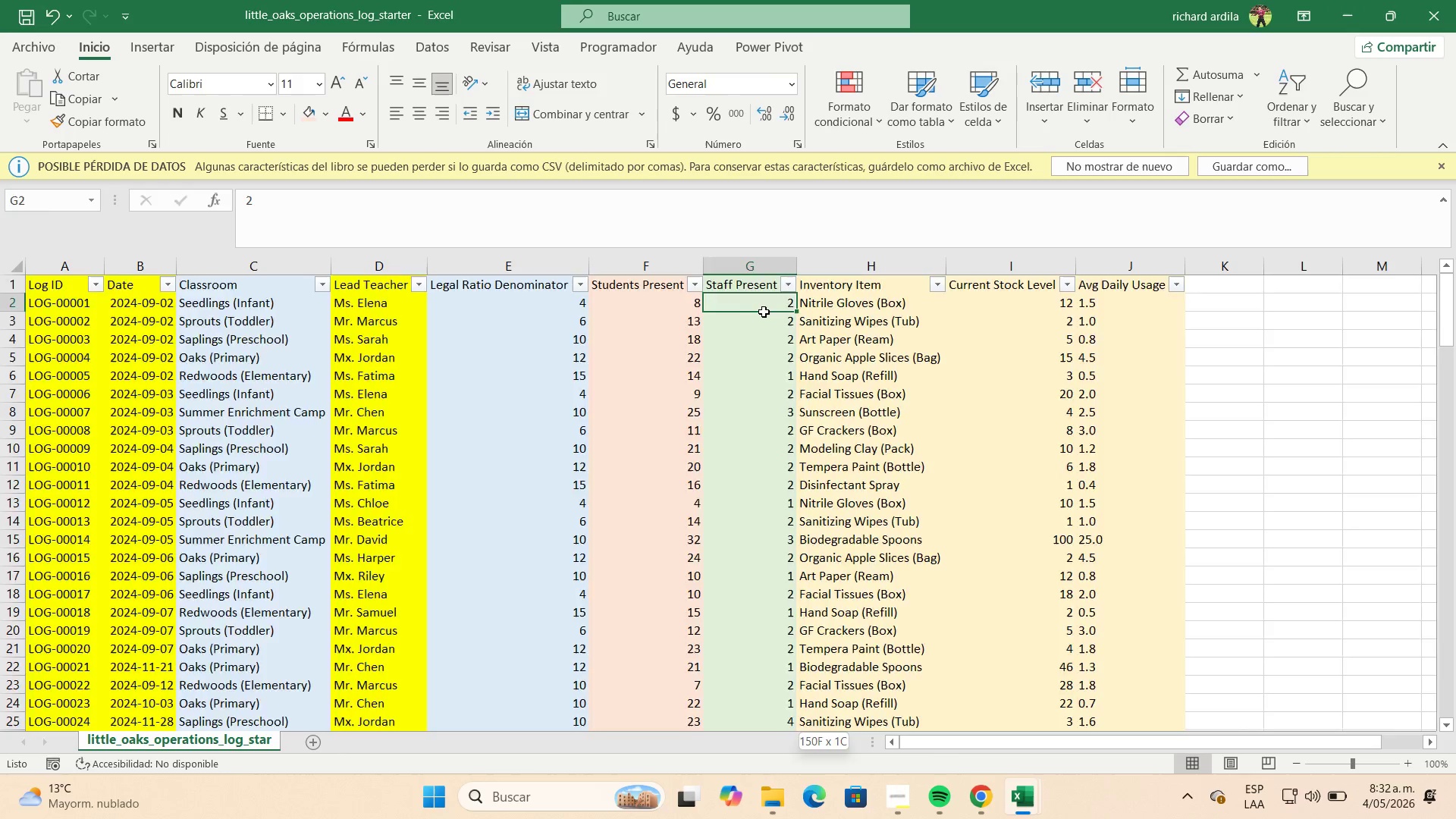 
key(Control+Shift+ArrowDown)
 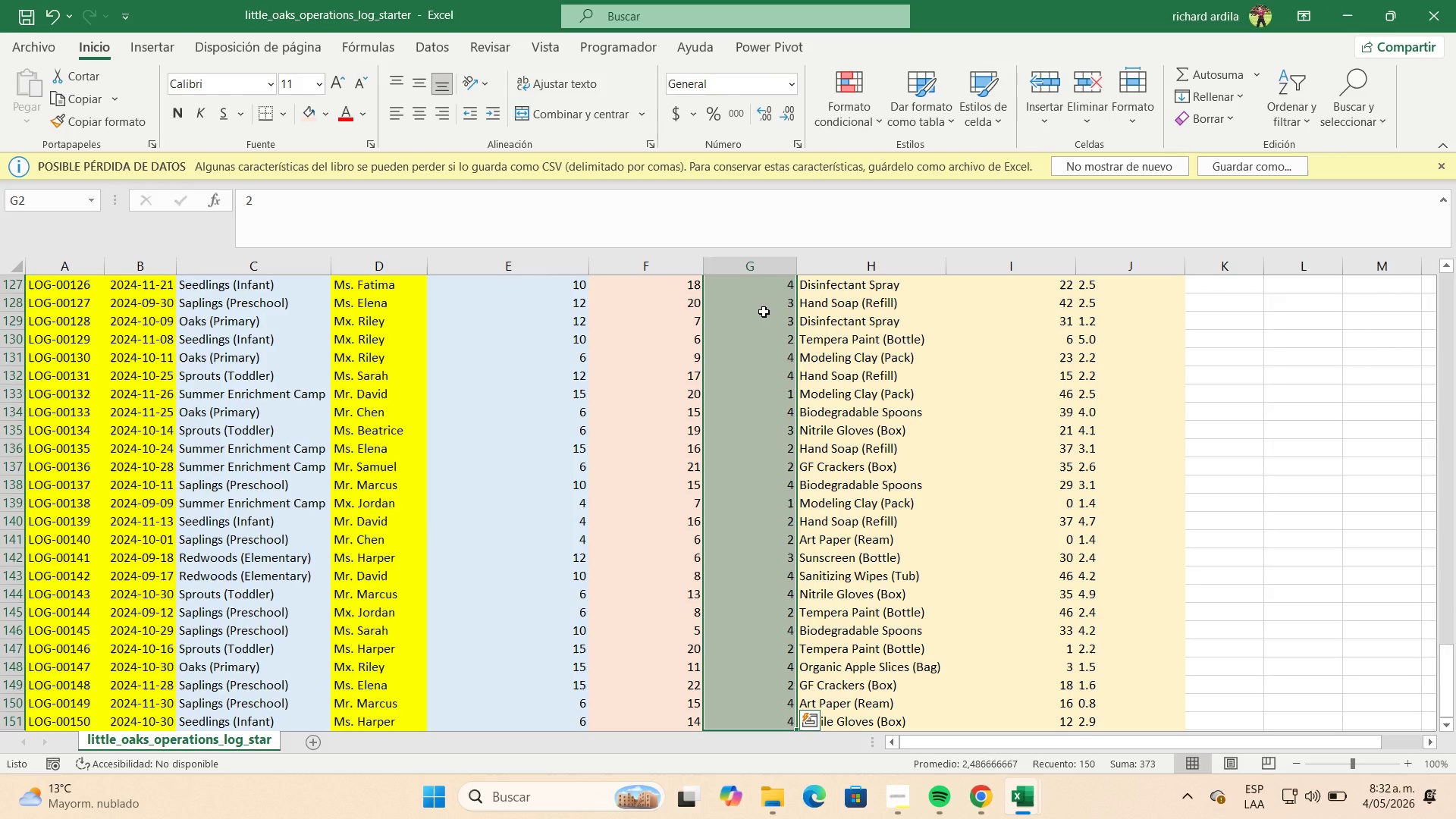 
key(Control+C)
 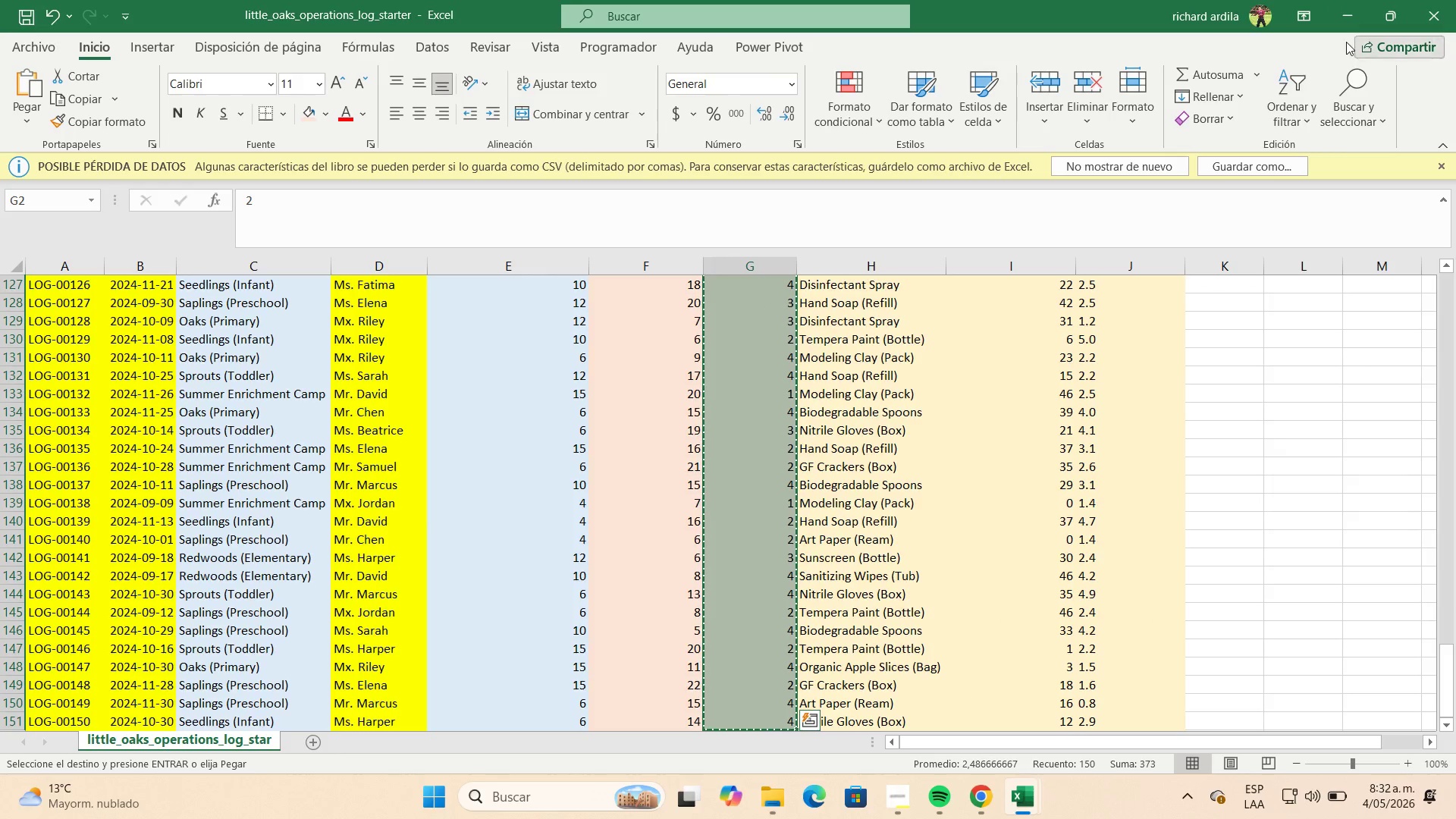 
left_click([1341, 24])
 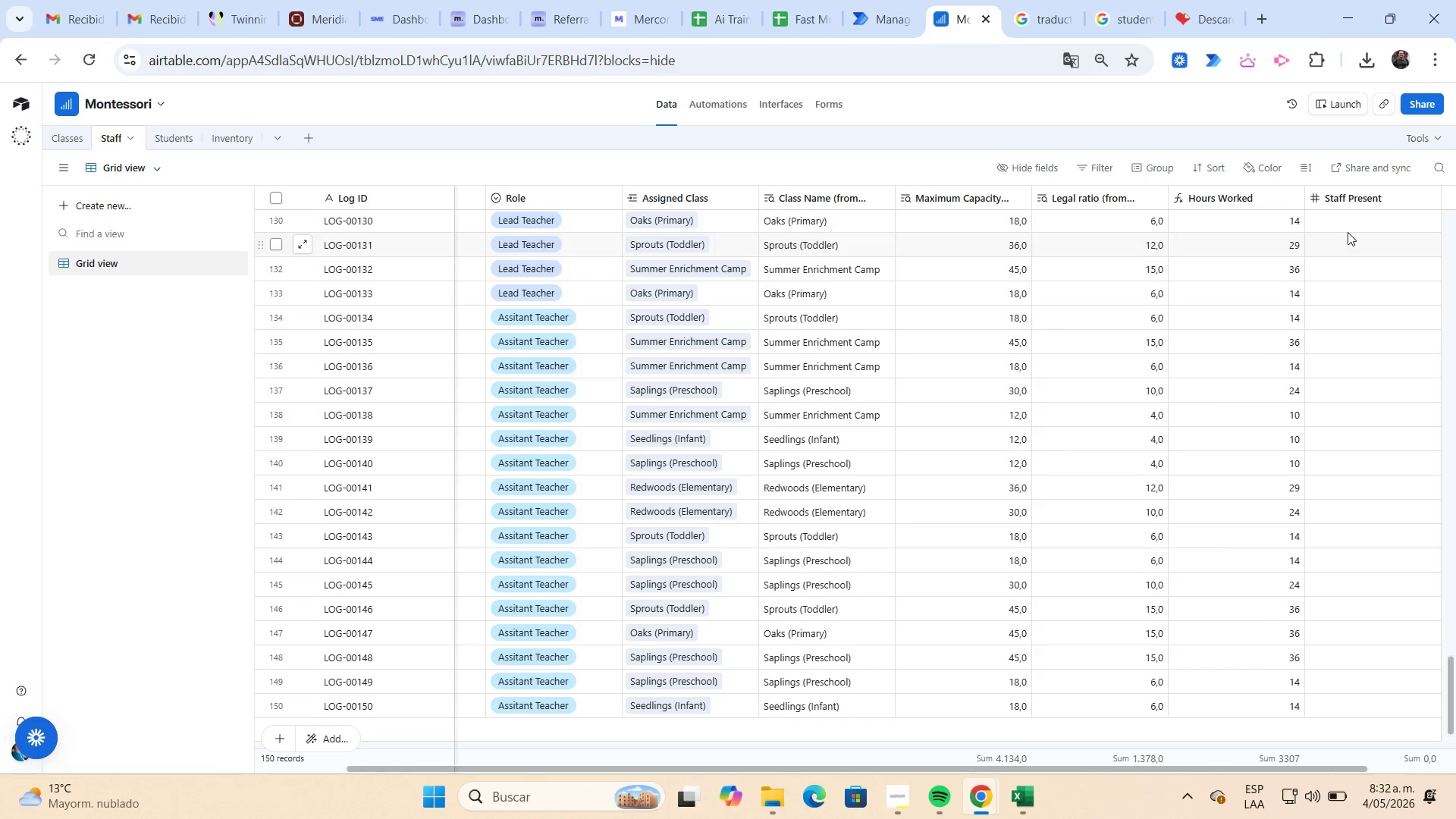 
left_click([1348, 224])
 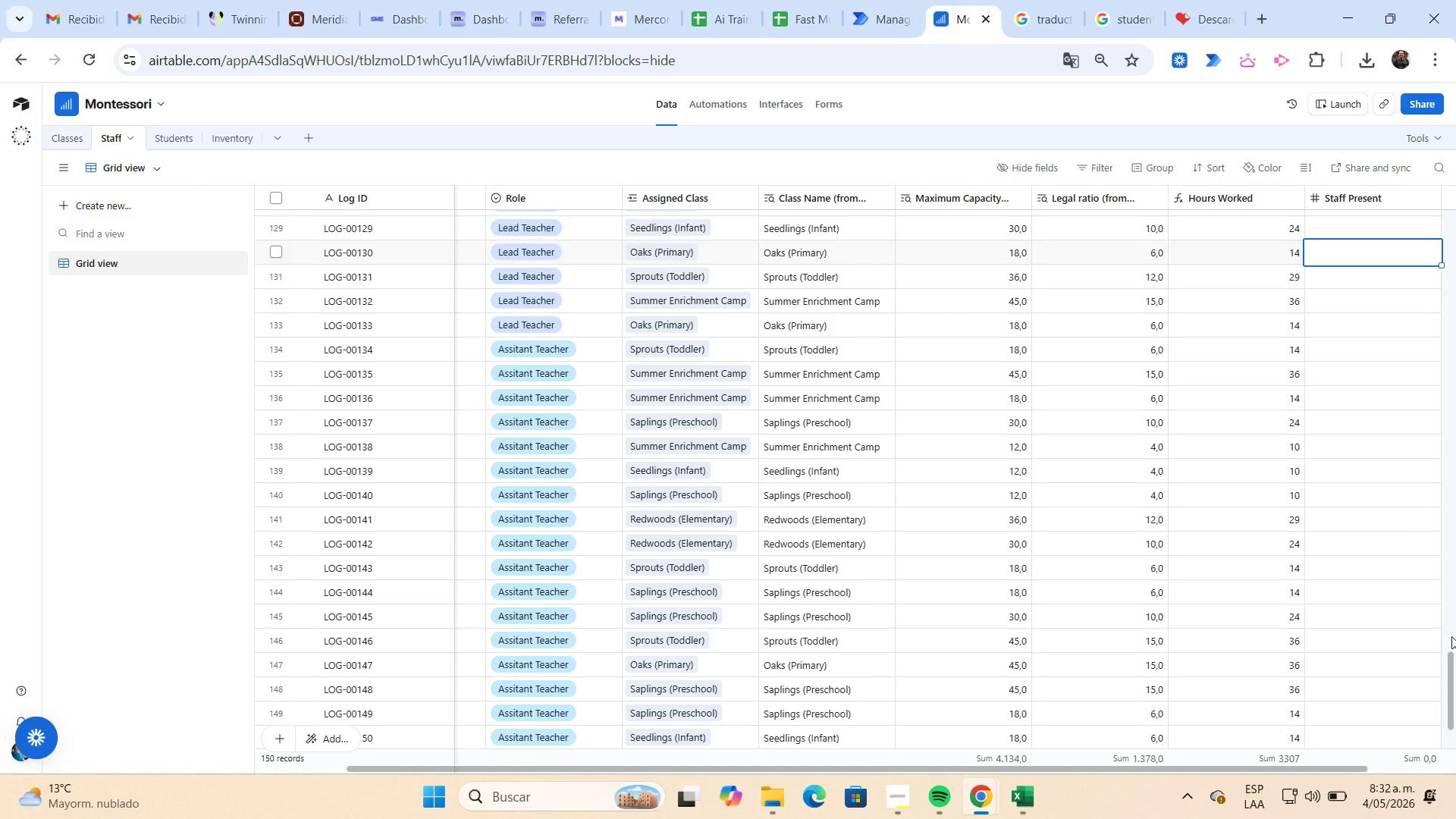 
left_click_drag(start_coordinate=[1451, 652], to_coordinate=[1420, 182])
 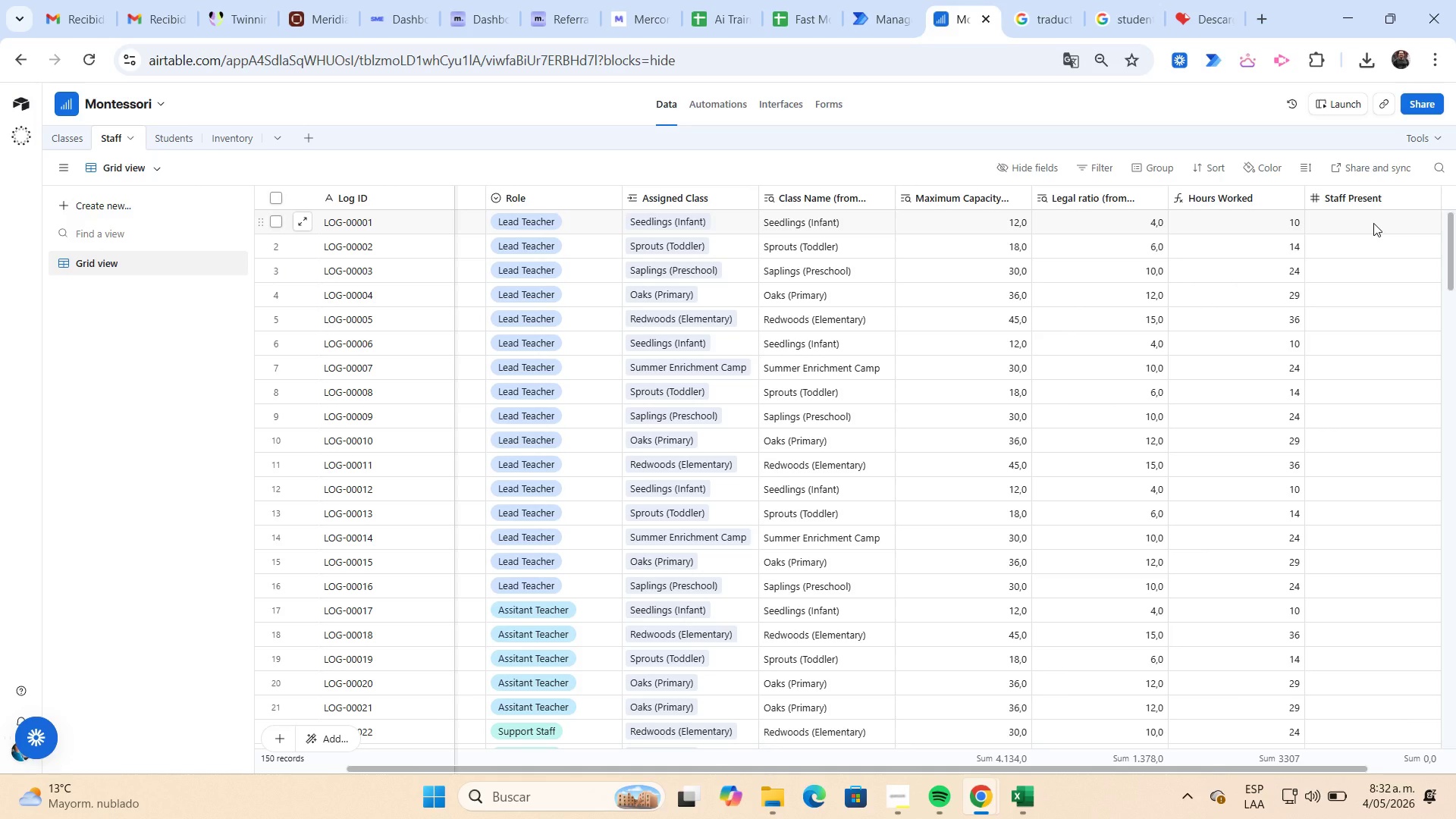 
left_click([1373, 223])
 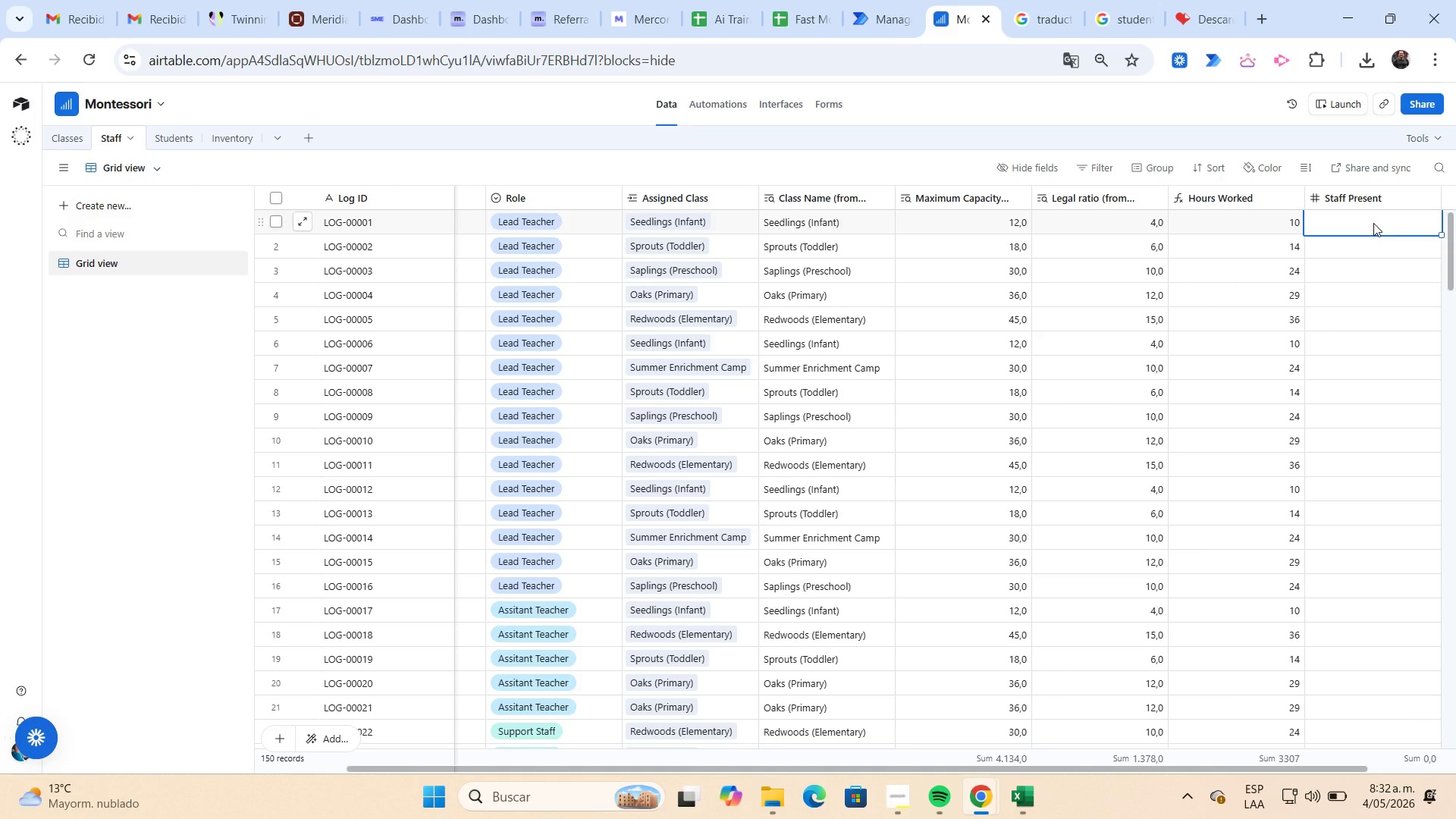 
key(Control+ControlLeft)
 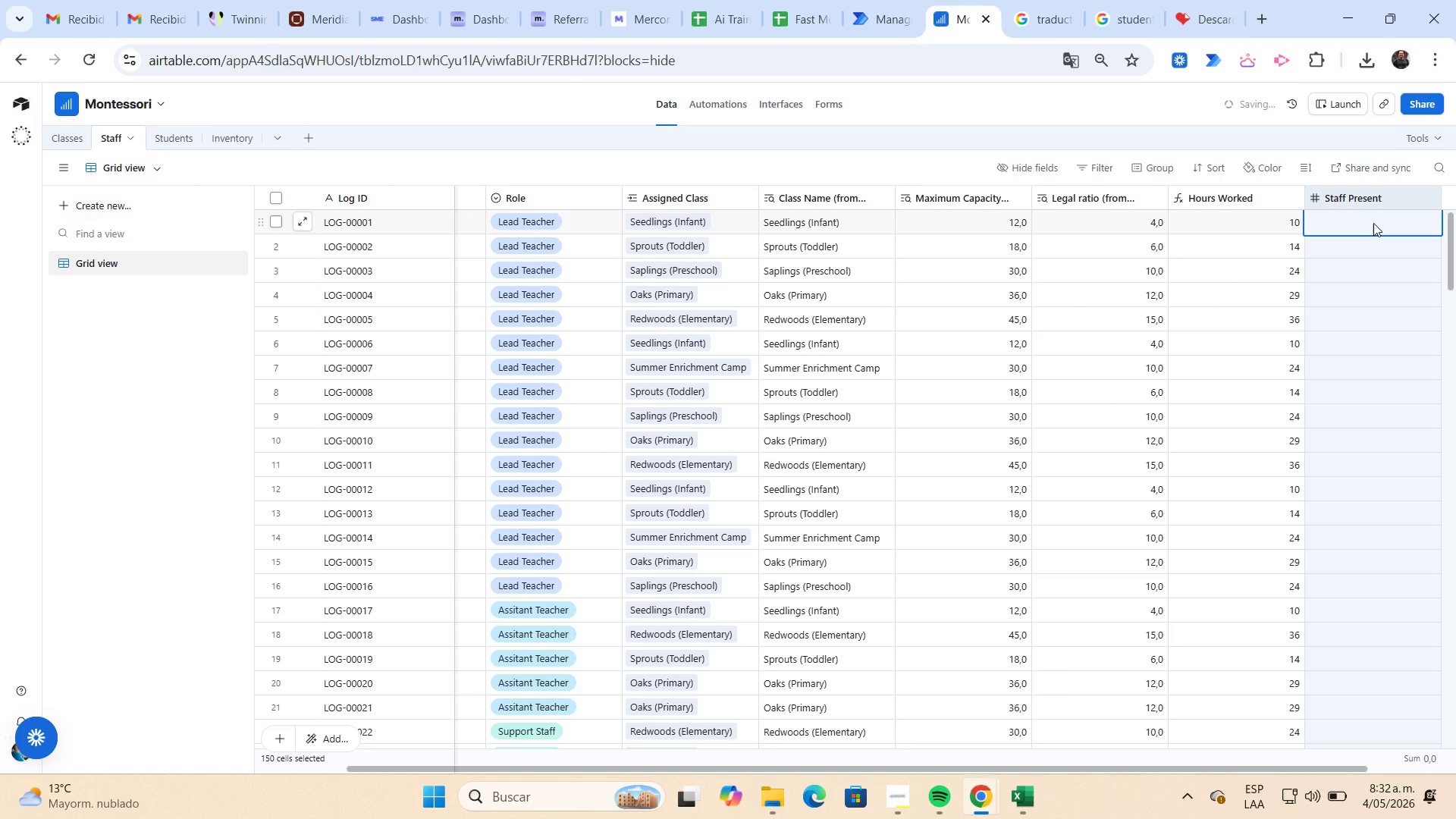 
key(Control+V)
 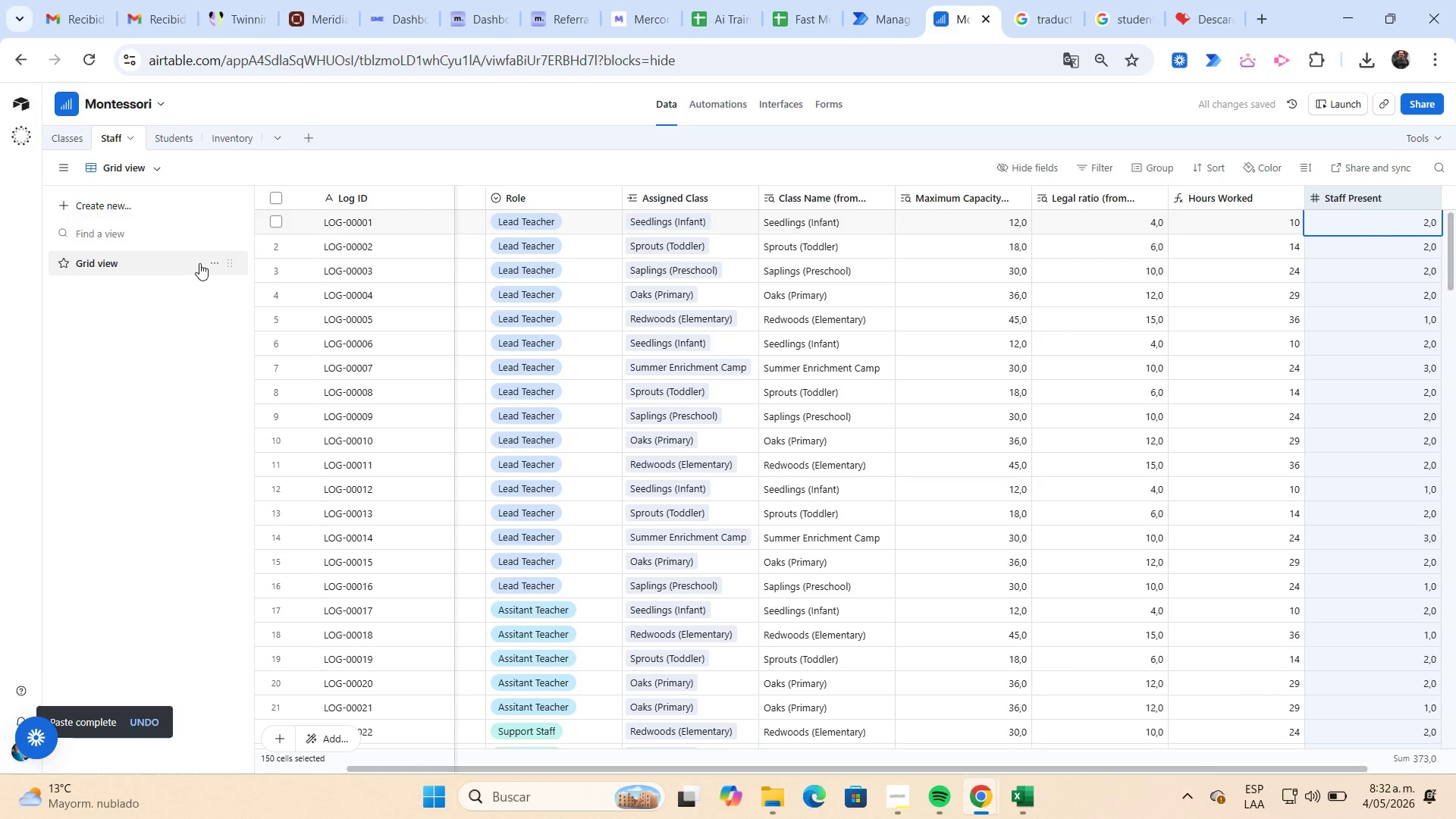 
left_click([240, 147])
 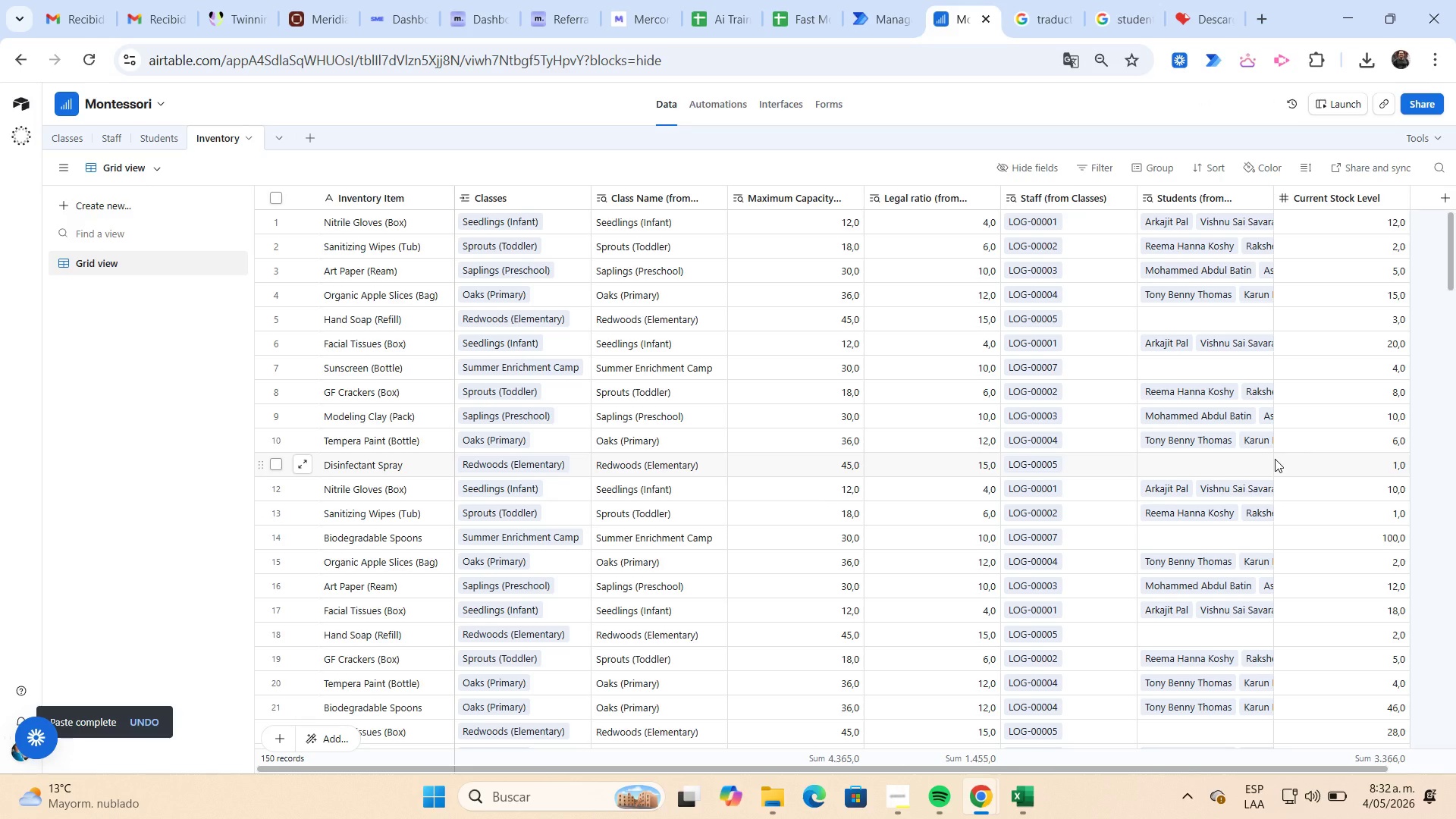 
wait(8.44)
 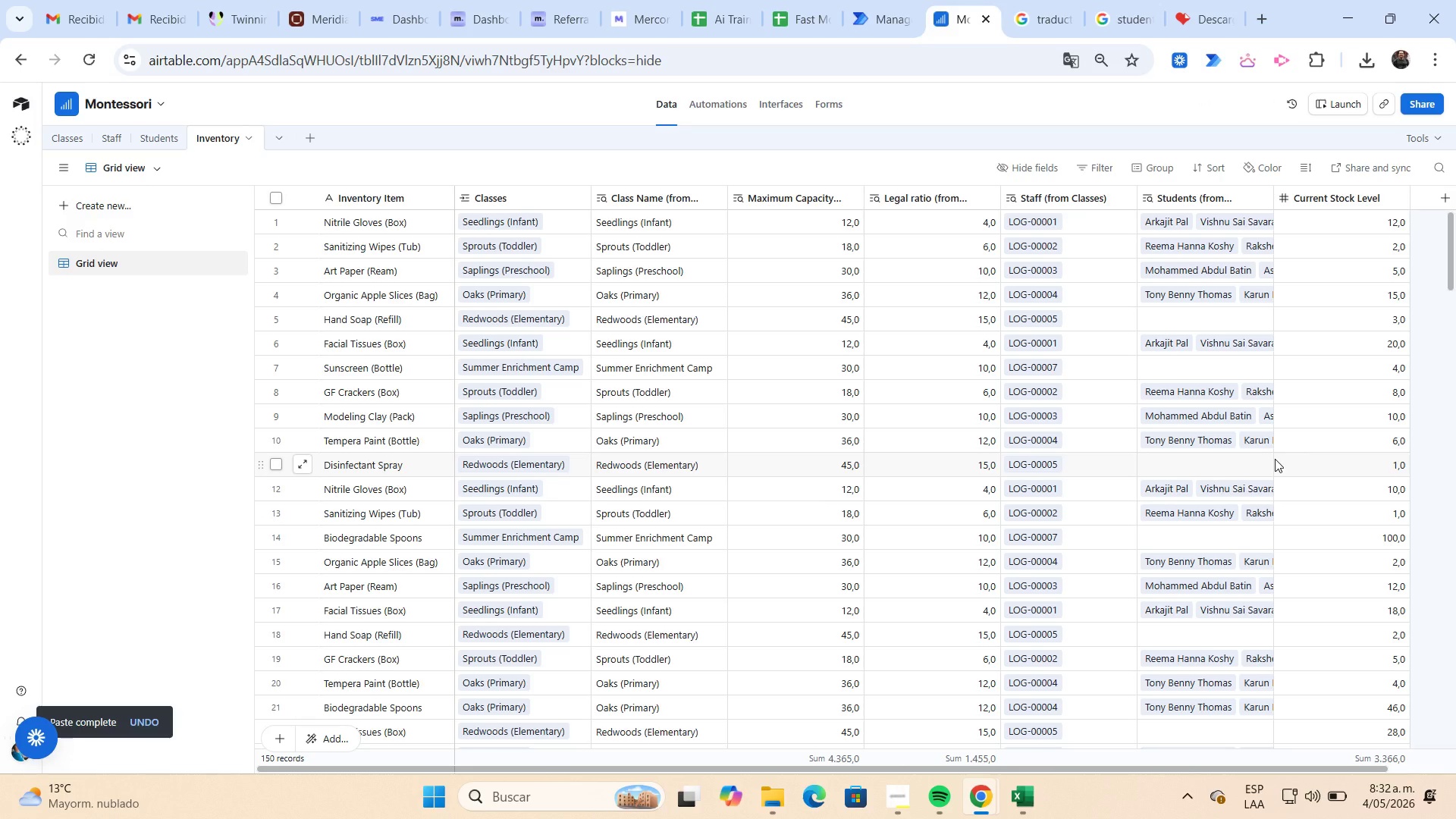 
left_click_drag(start_coordinate=[1099, 769], to_coordinate=[1222, 780])
 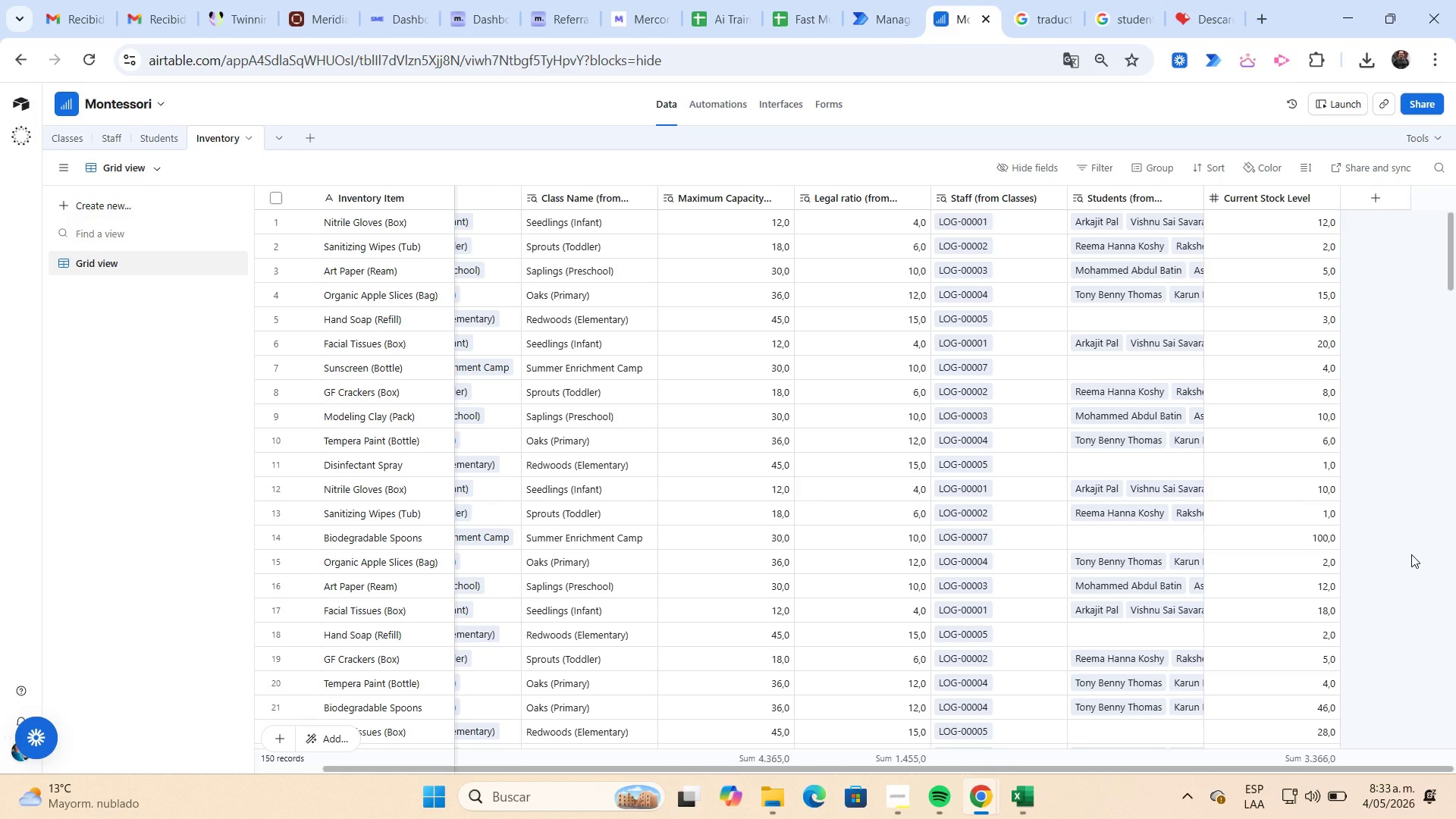 
wait(6.45)
 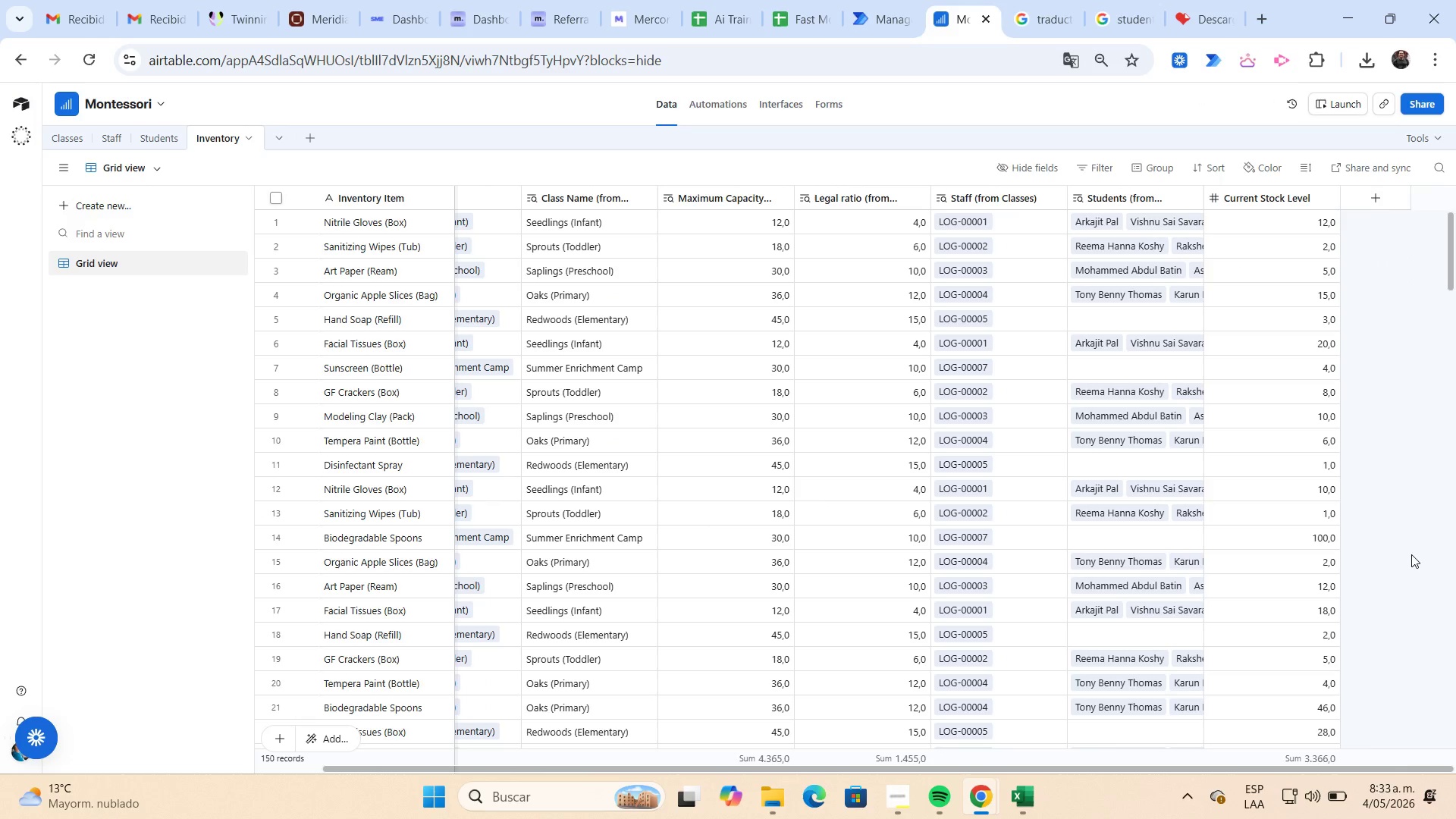 
left_click([1032, 785])
 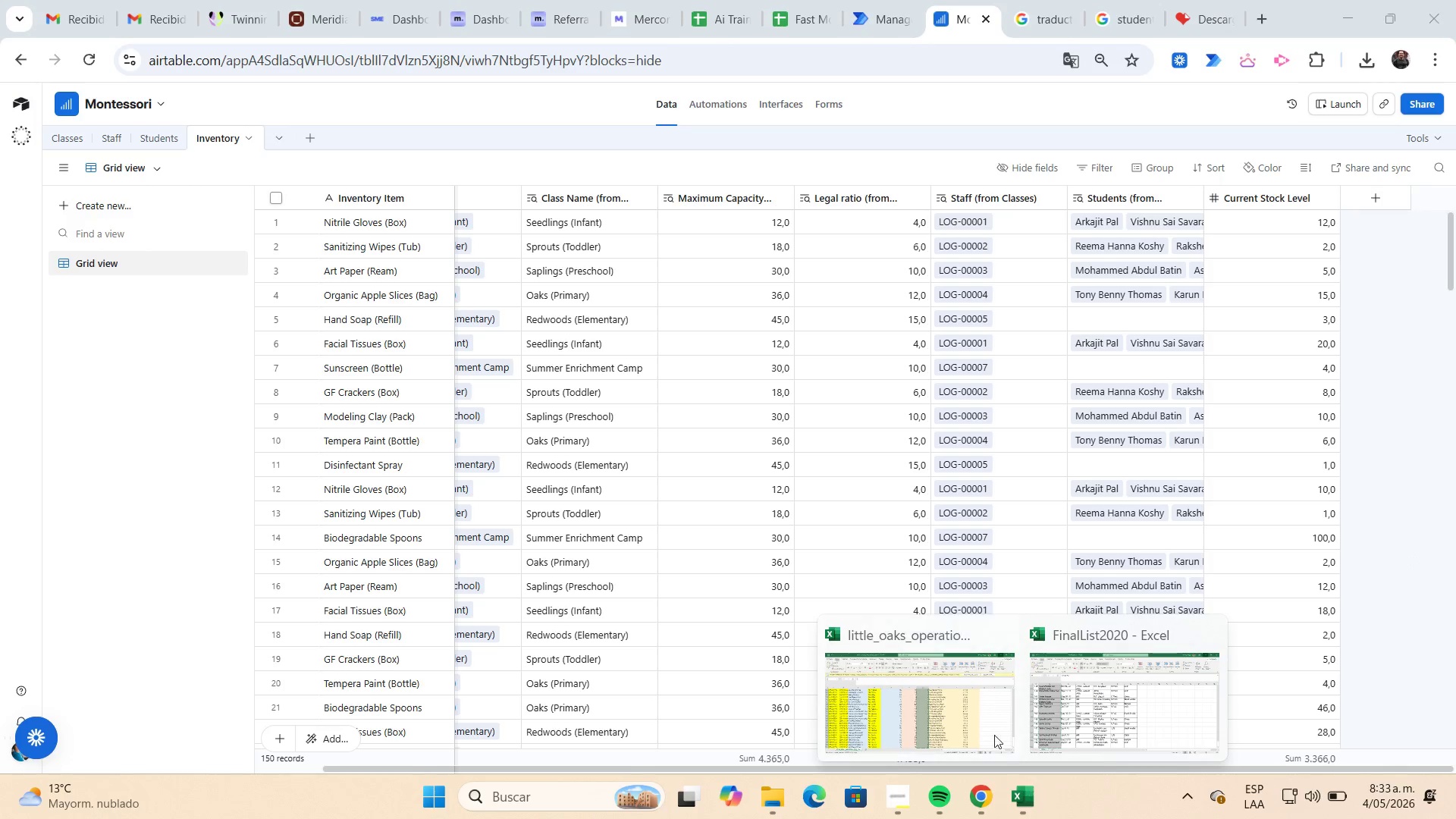 
left_click([991, 730])
 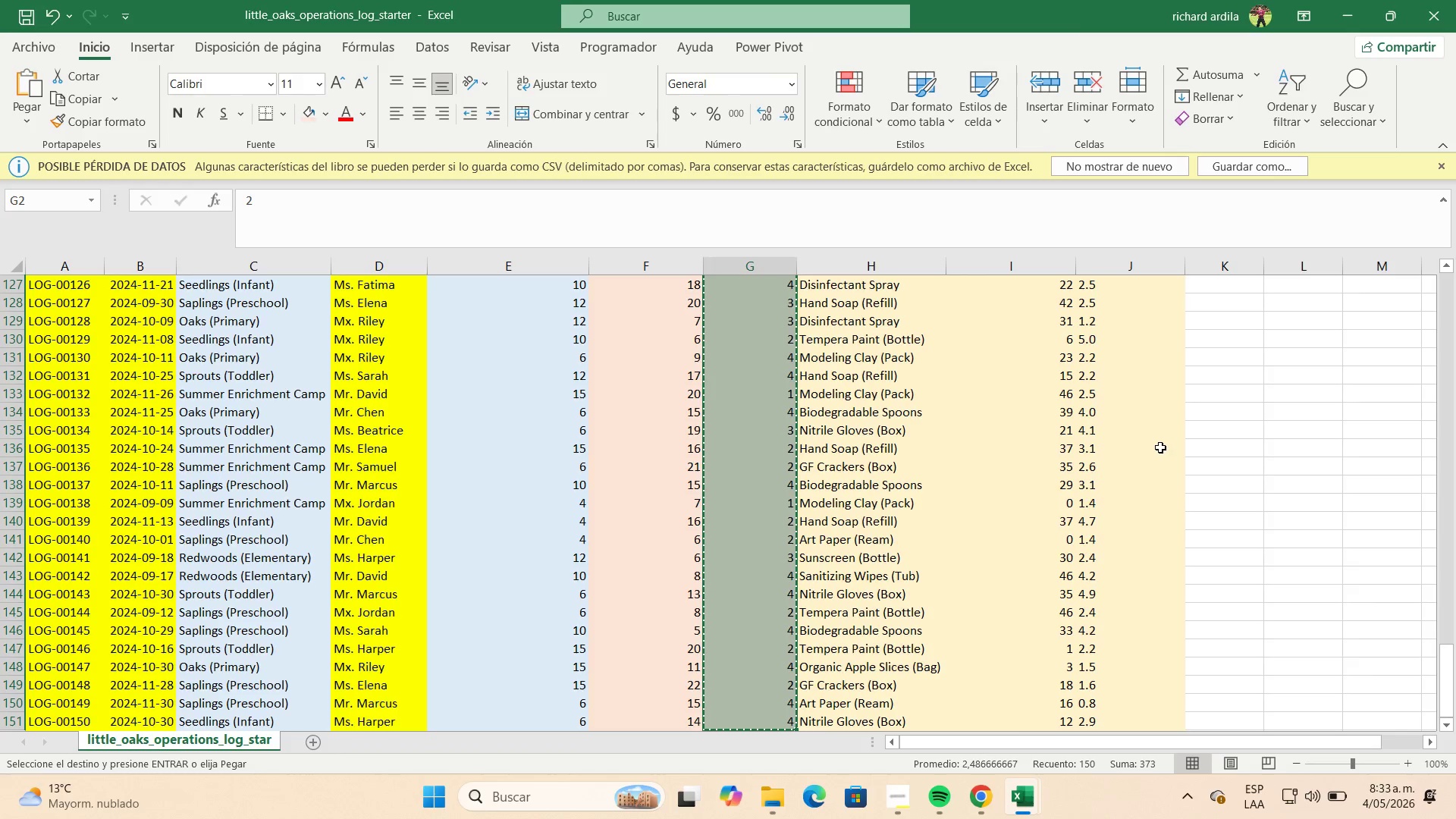 
scroll: coordinate [1161, 446], scroll_direction: up, amount: 49.0
 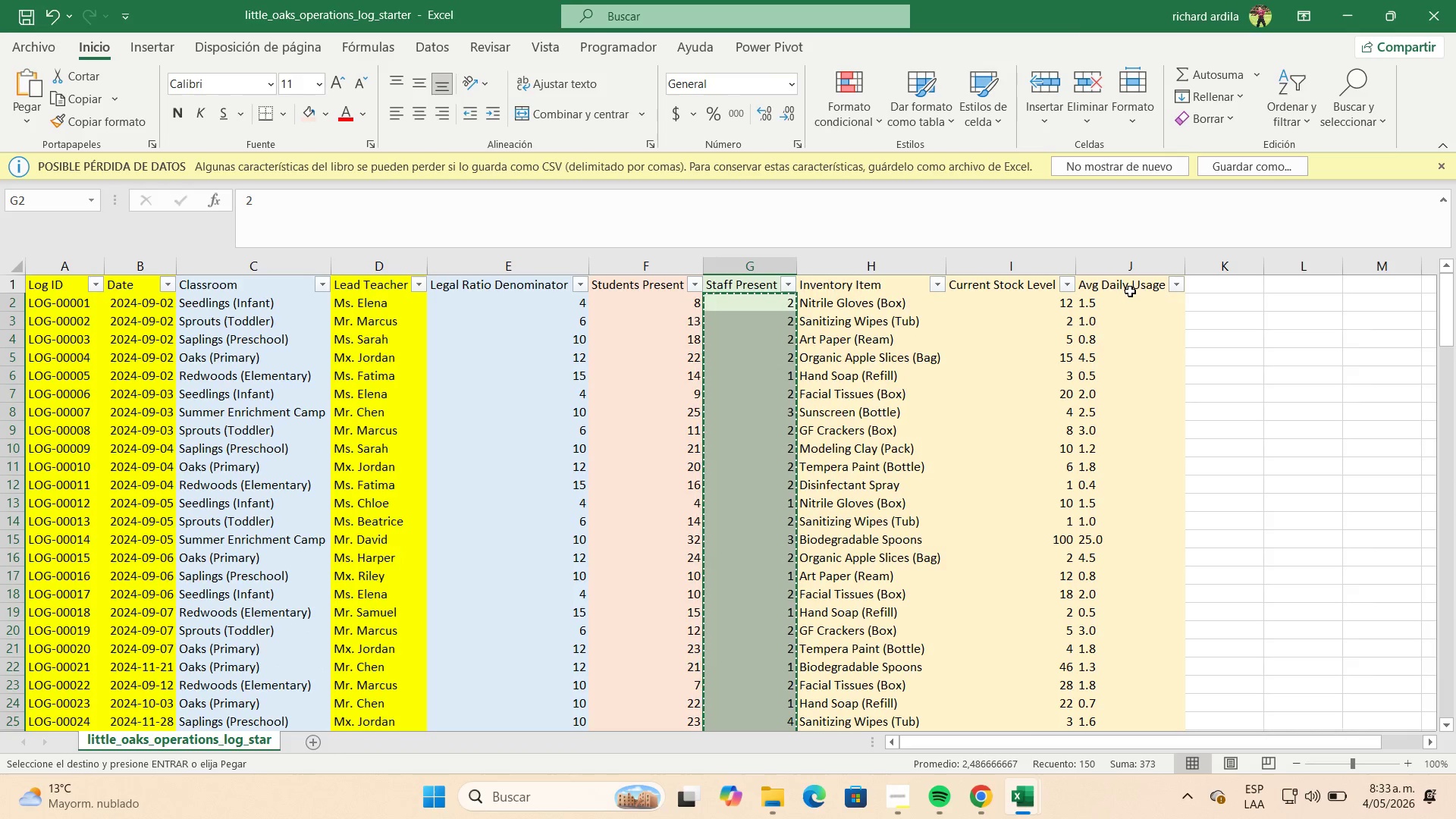 
left_click([1129, 290])
 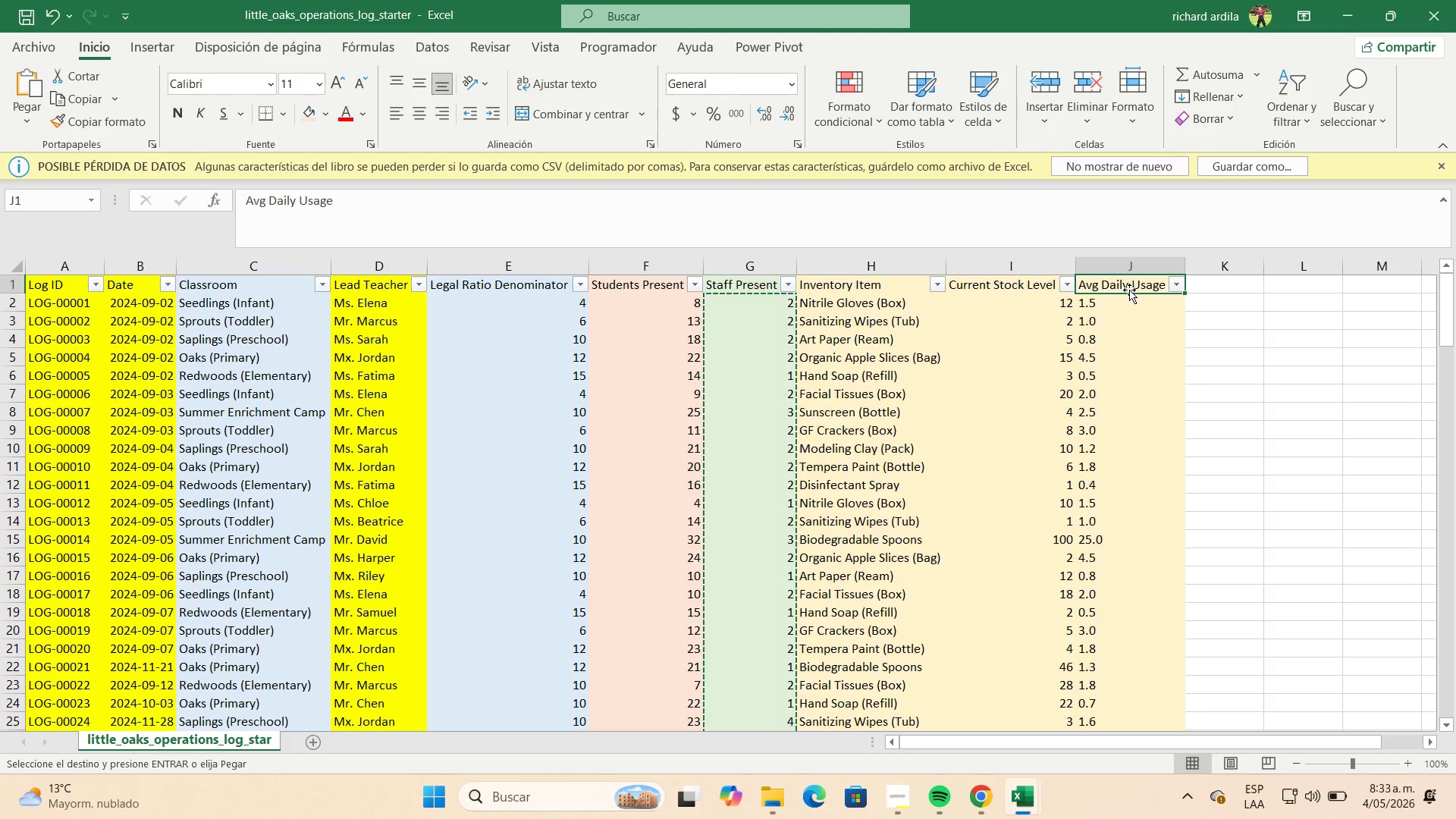 
key(Control+C)
 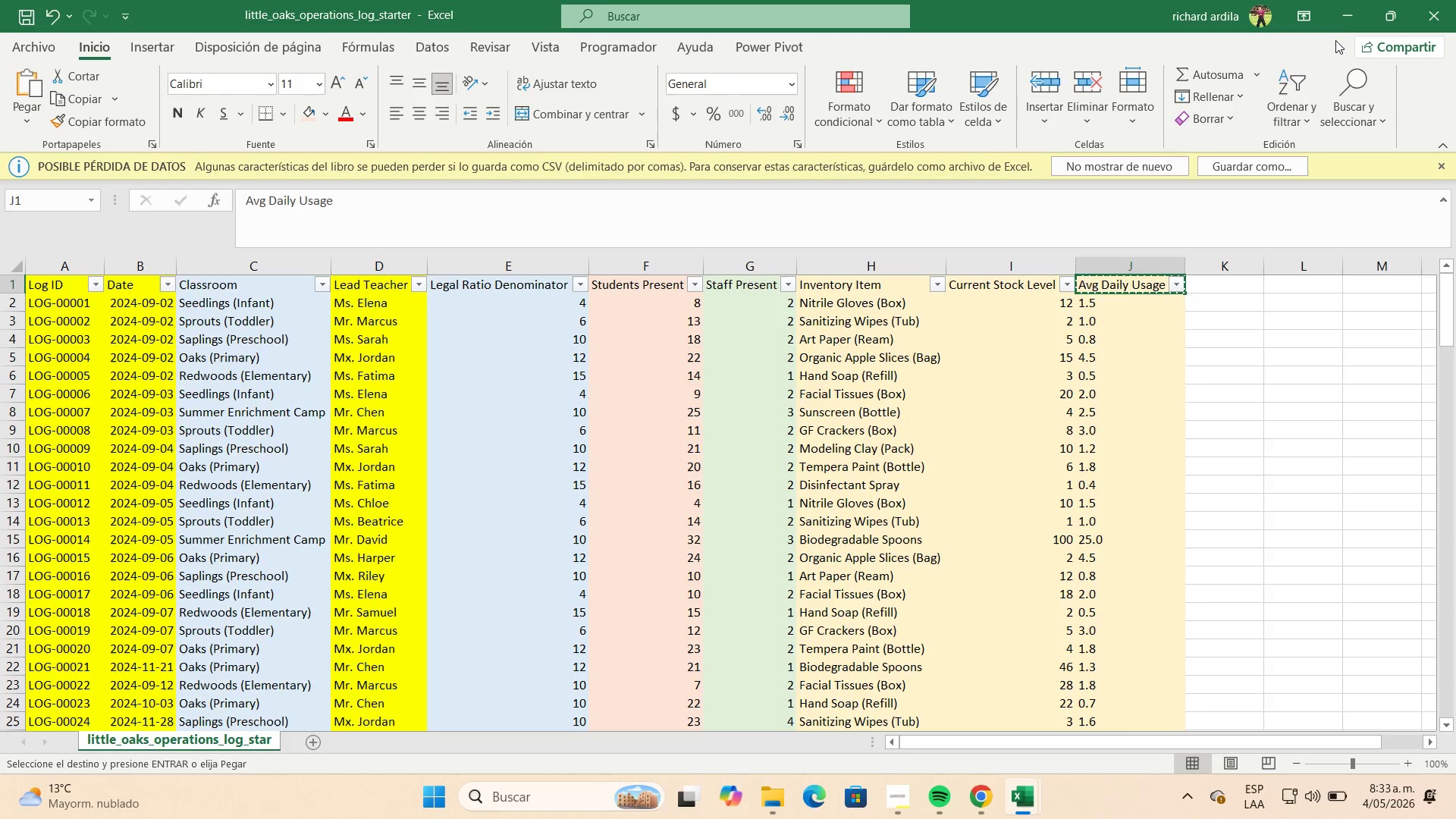 
left_click([1338, 27])
 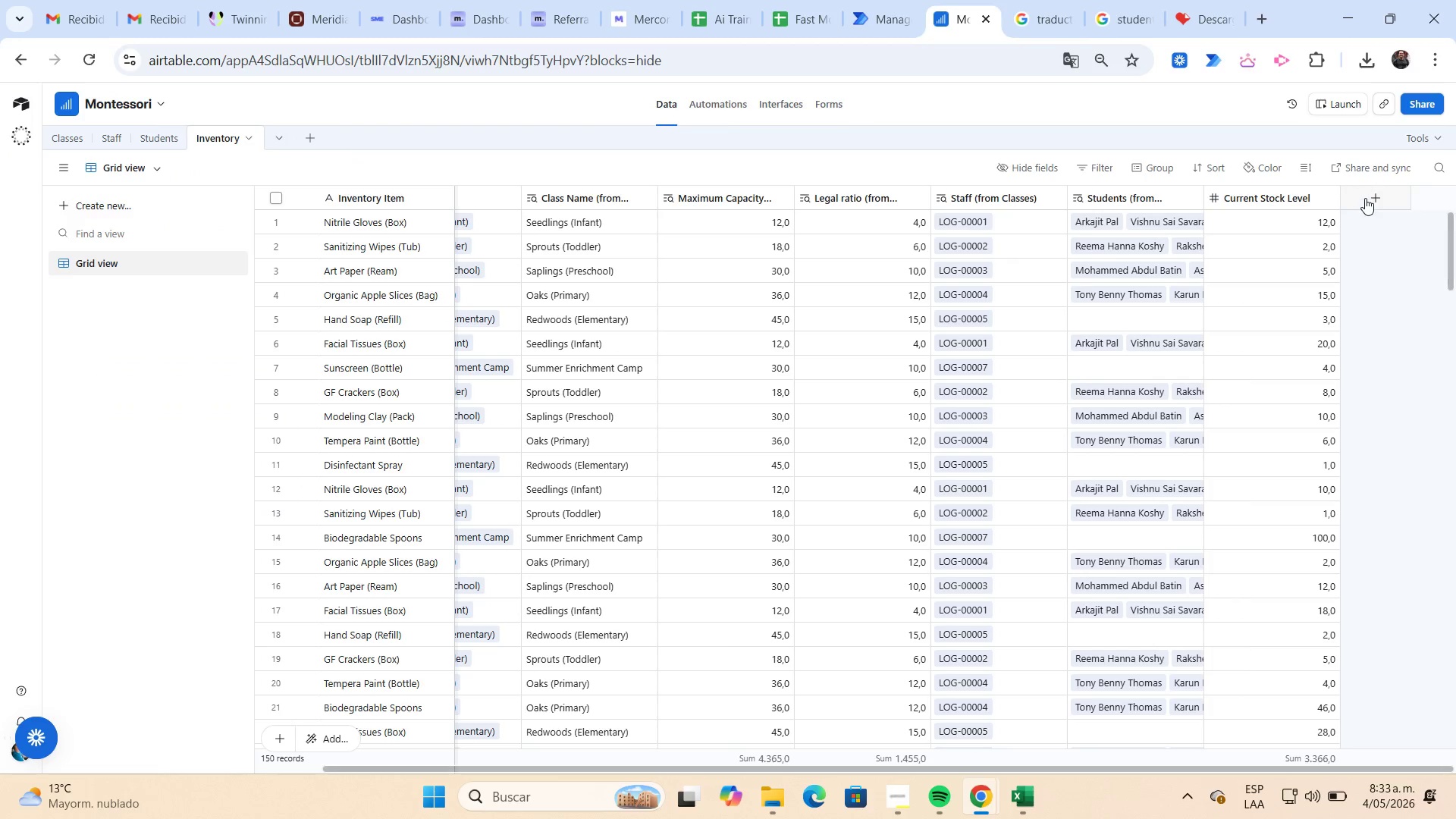 
left_click([1365, 197])
 